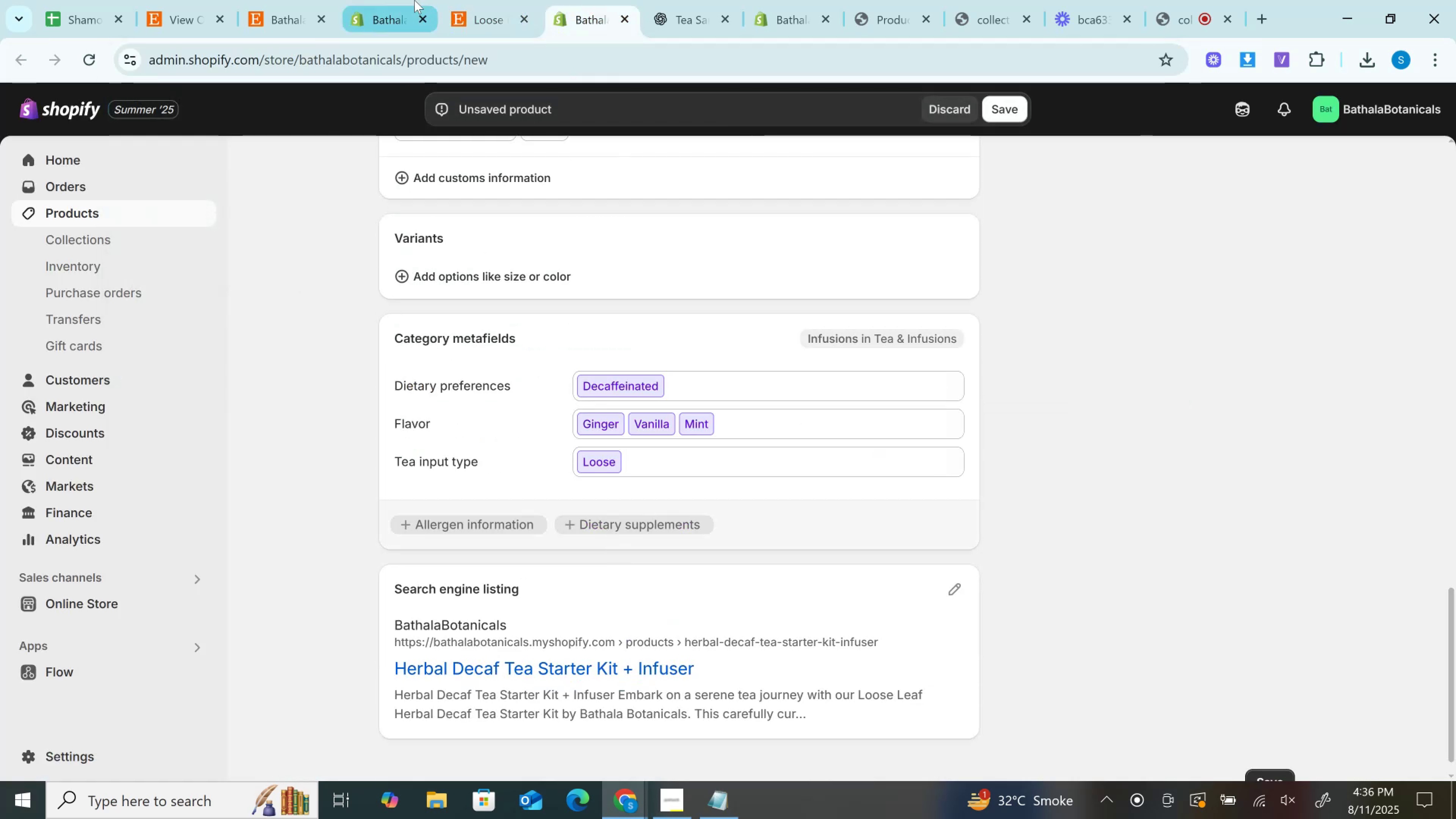 
left_click([413, 0])
 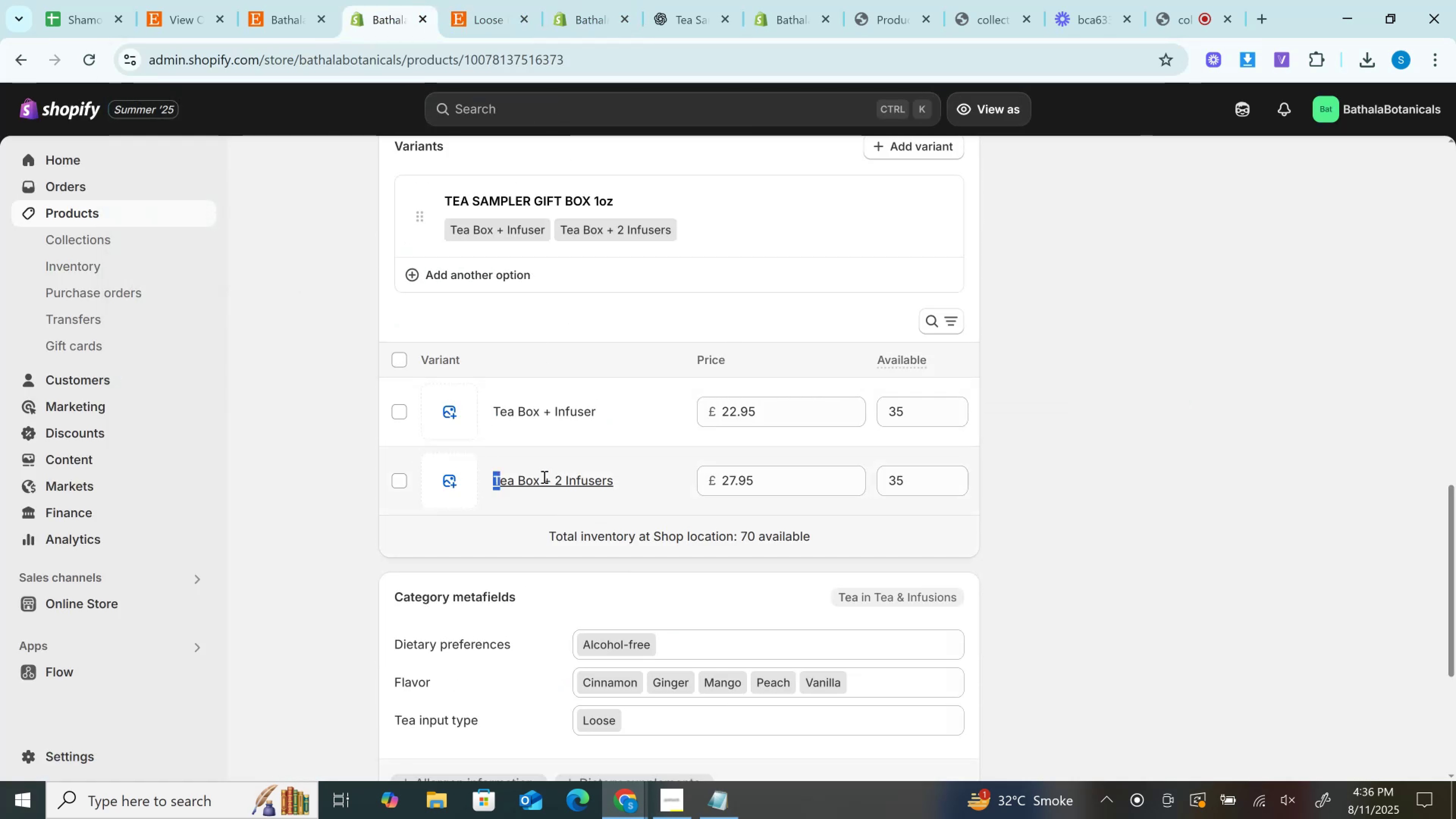 
key(Control+C)
 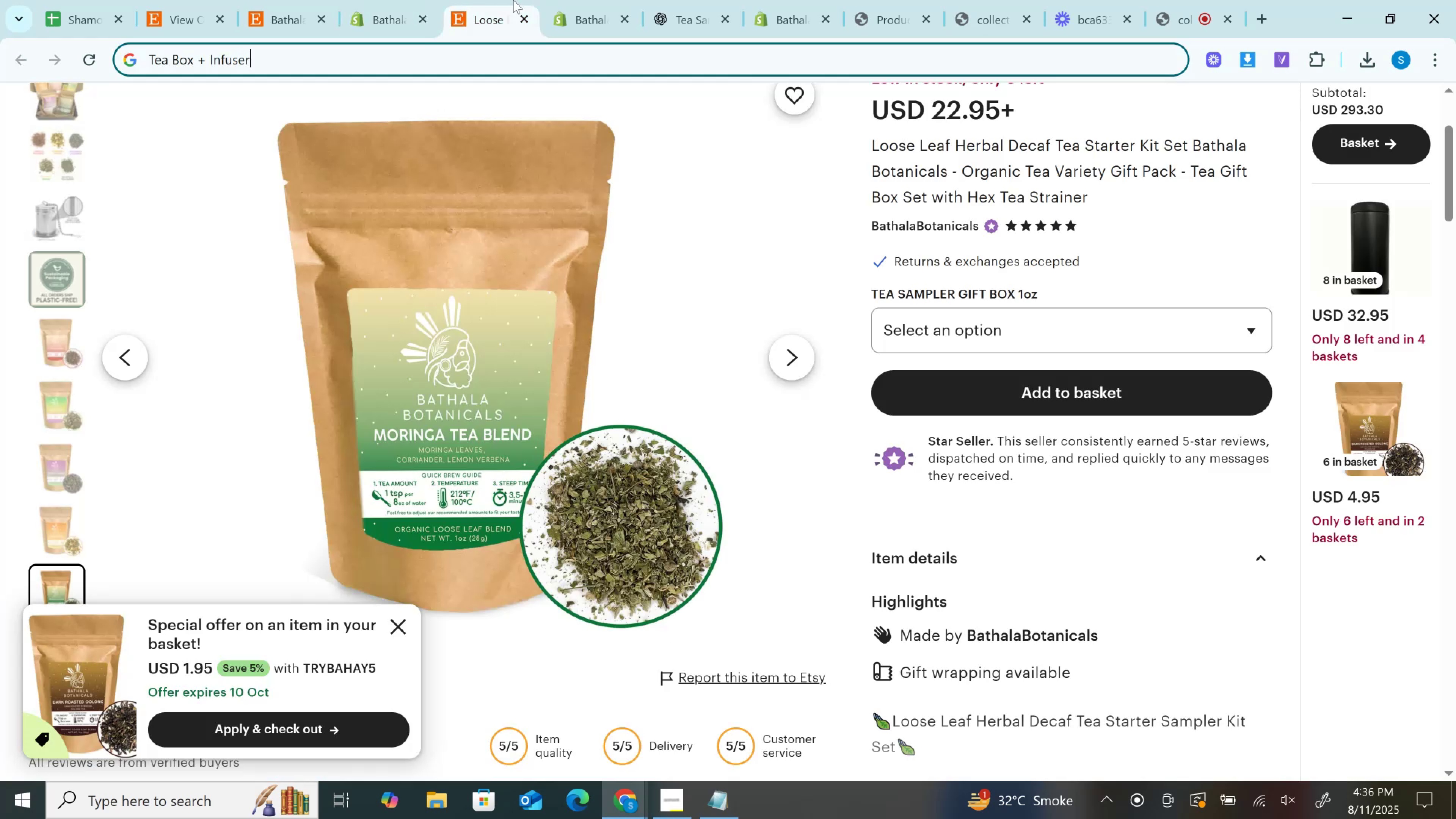 
double_click([593, 0])
 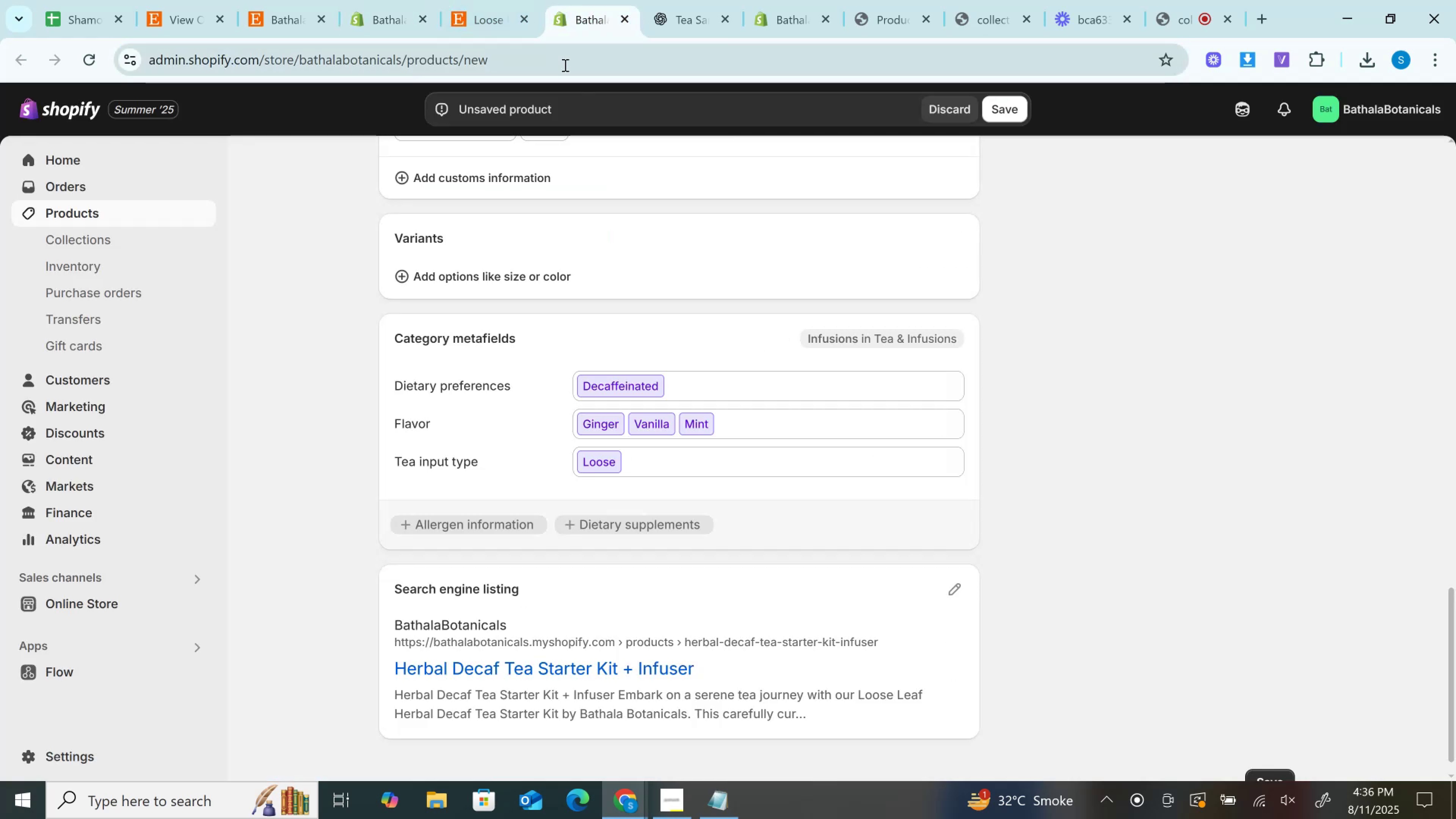 
left_click([564, 65])
 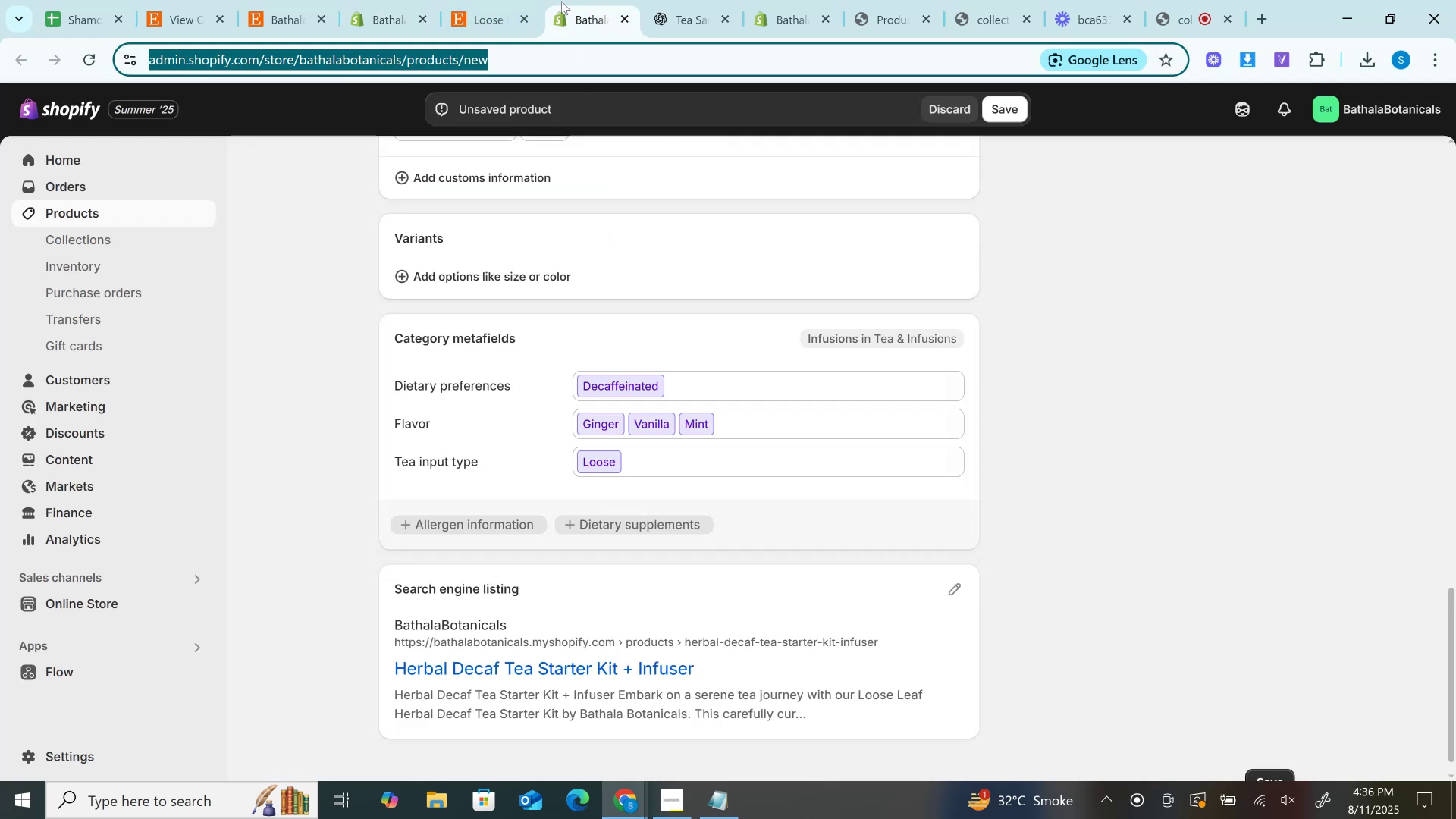 
key(Control+V)
 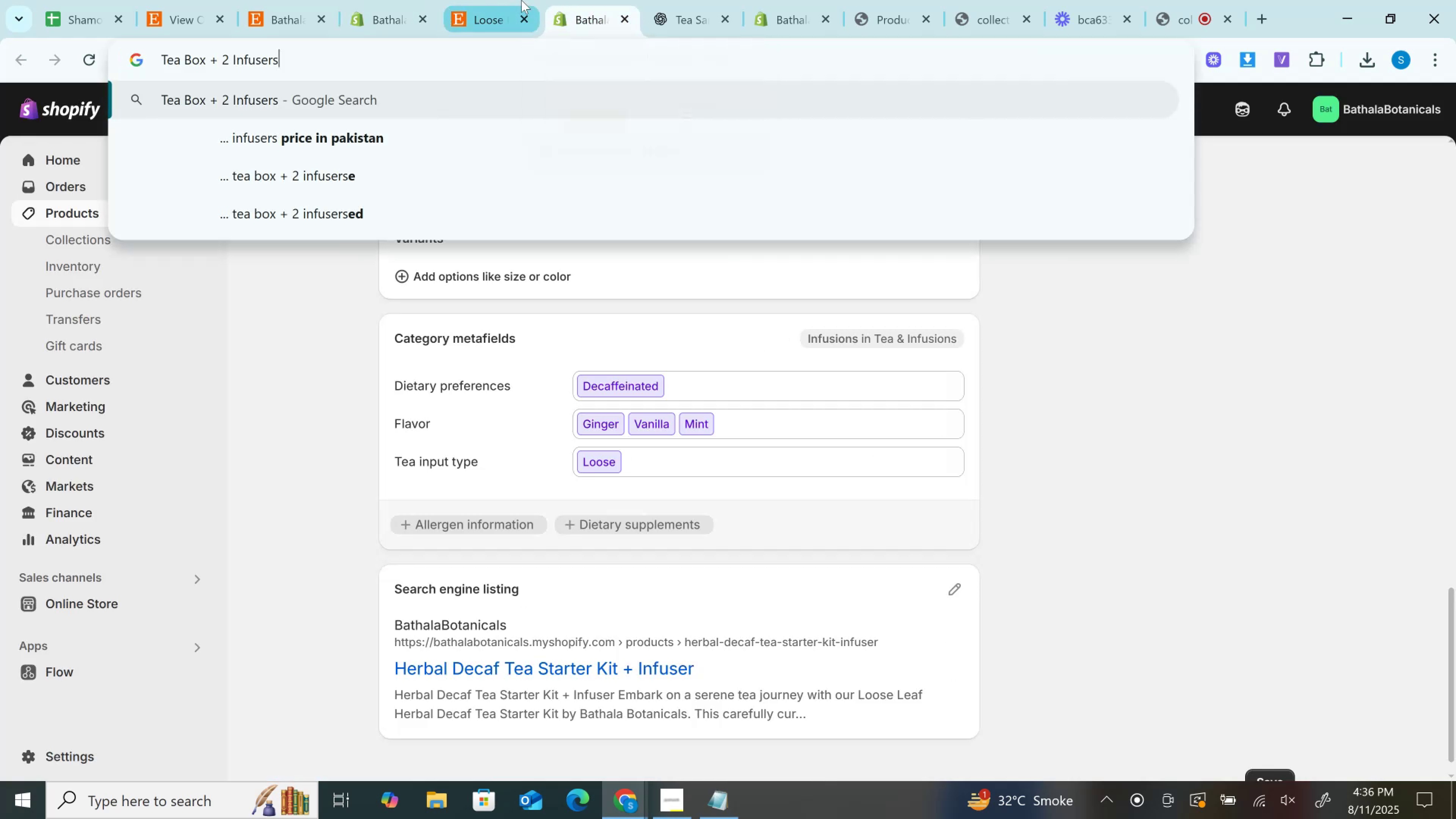 
left_click([521, 0])
 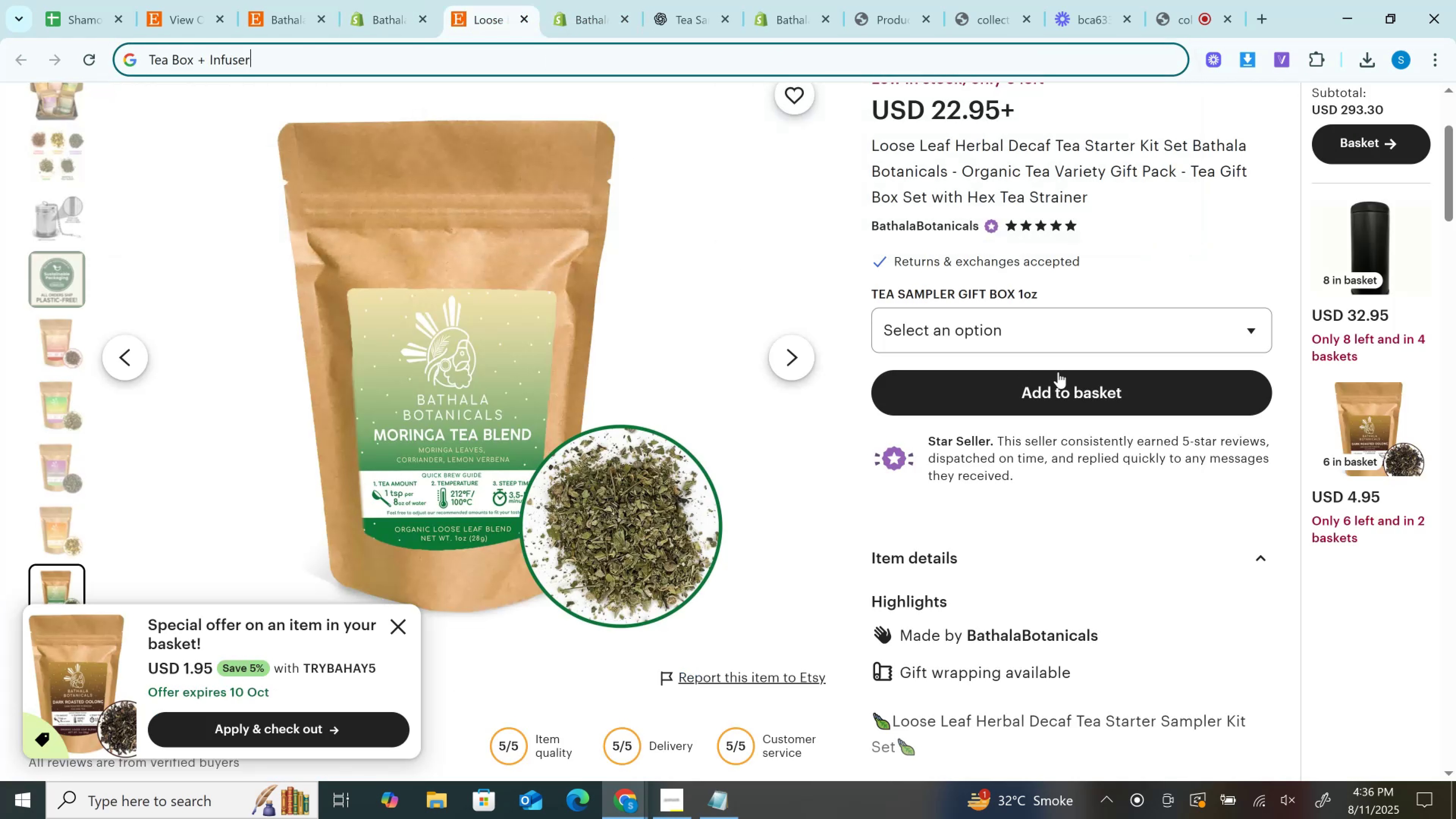 
left_click([1032, 320])
 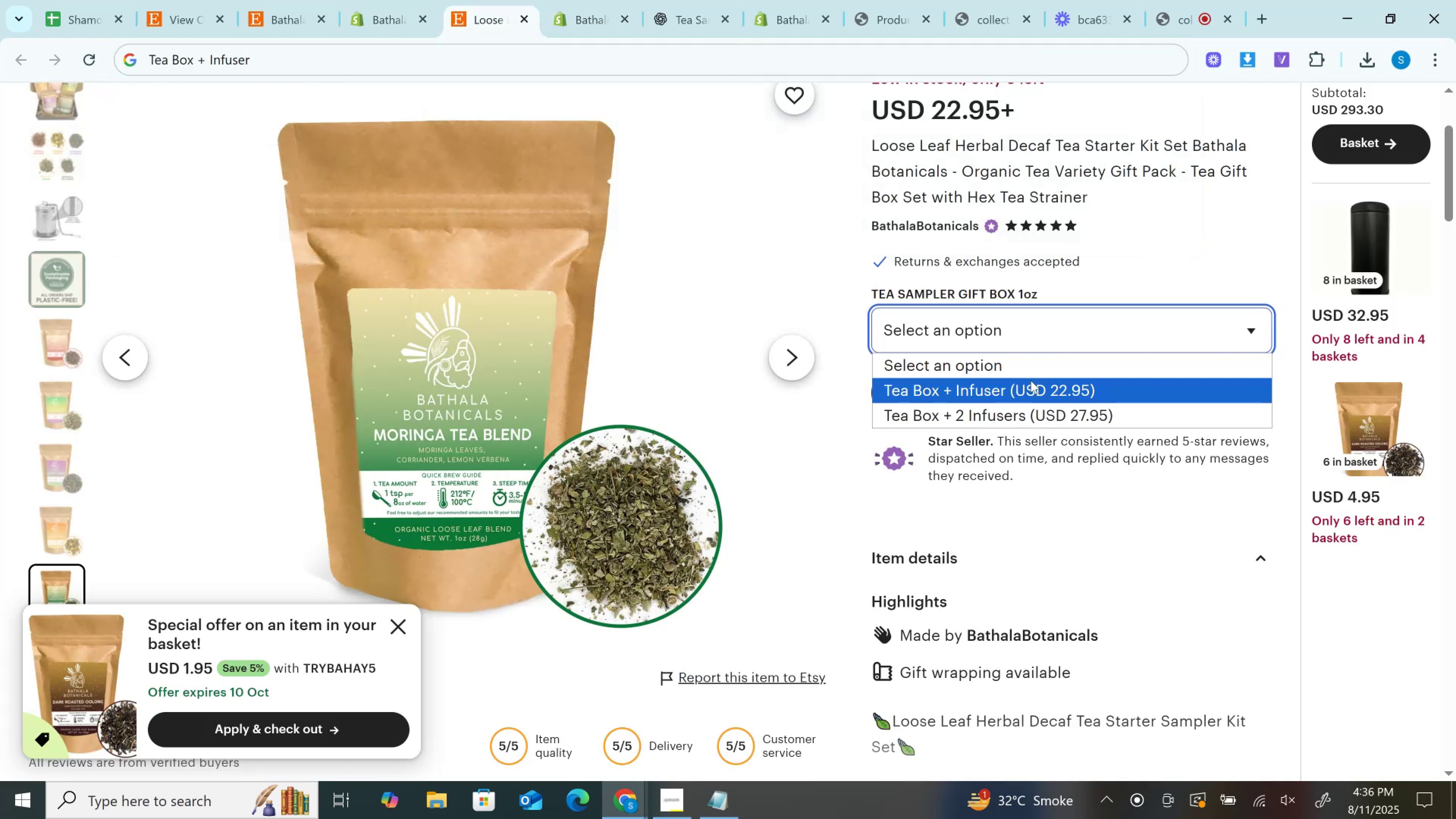 
left_click([1031, 380])
 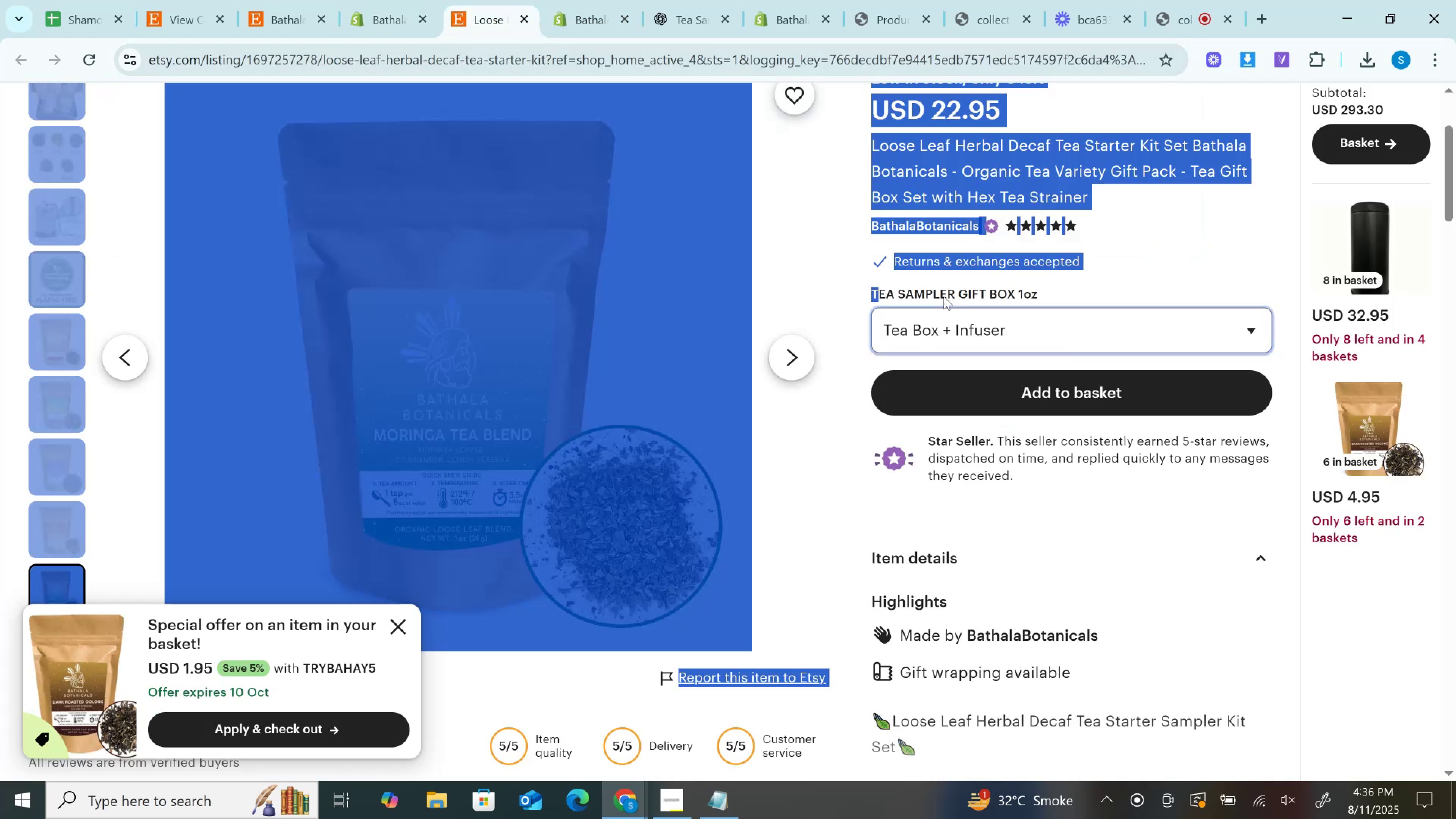 
left_click([1045, 295])
 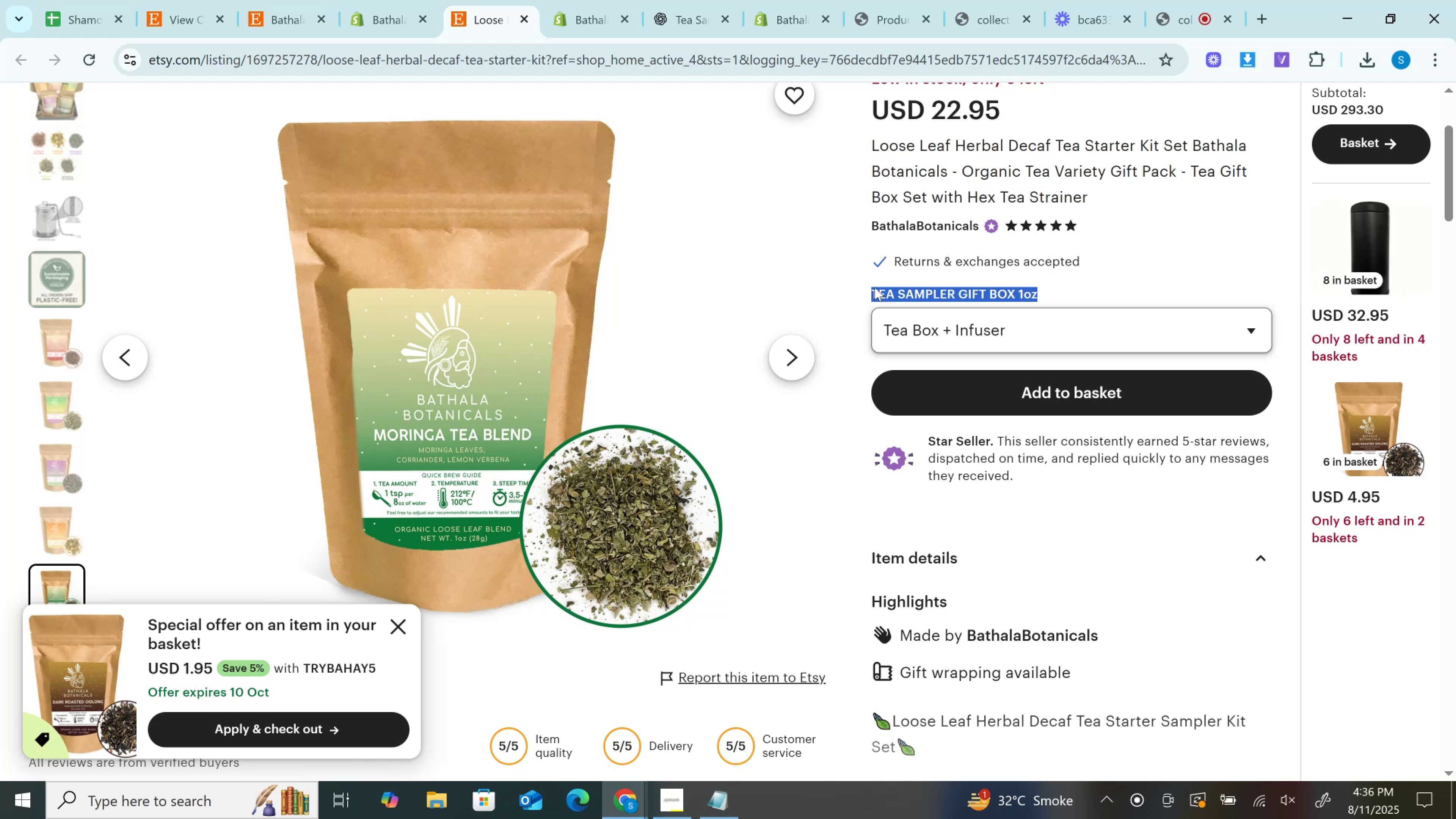 
key(Control+C)
 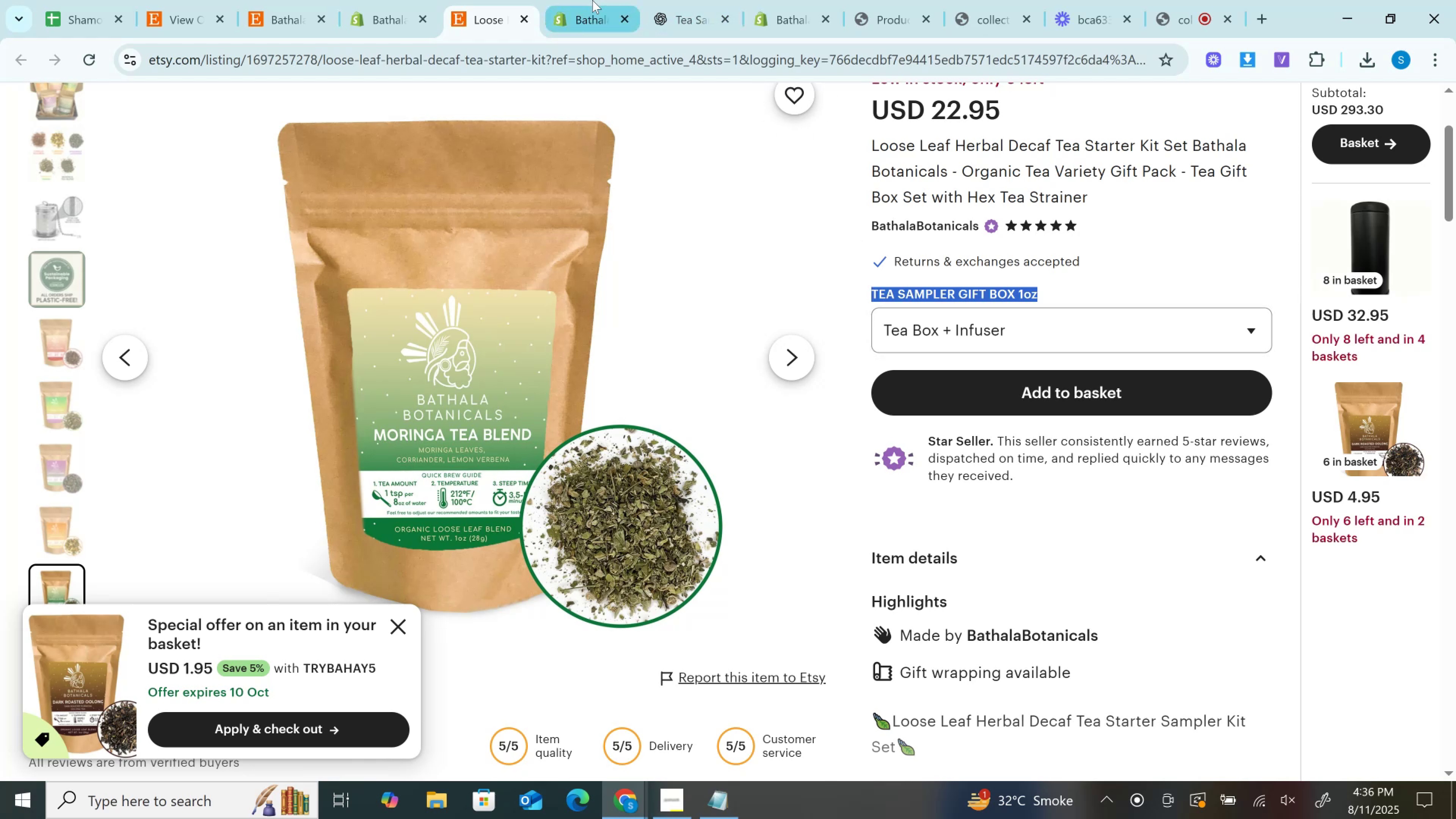 
left_click([592, 0])
 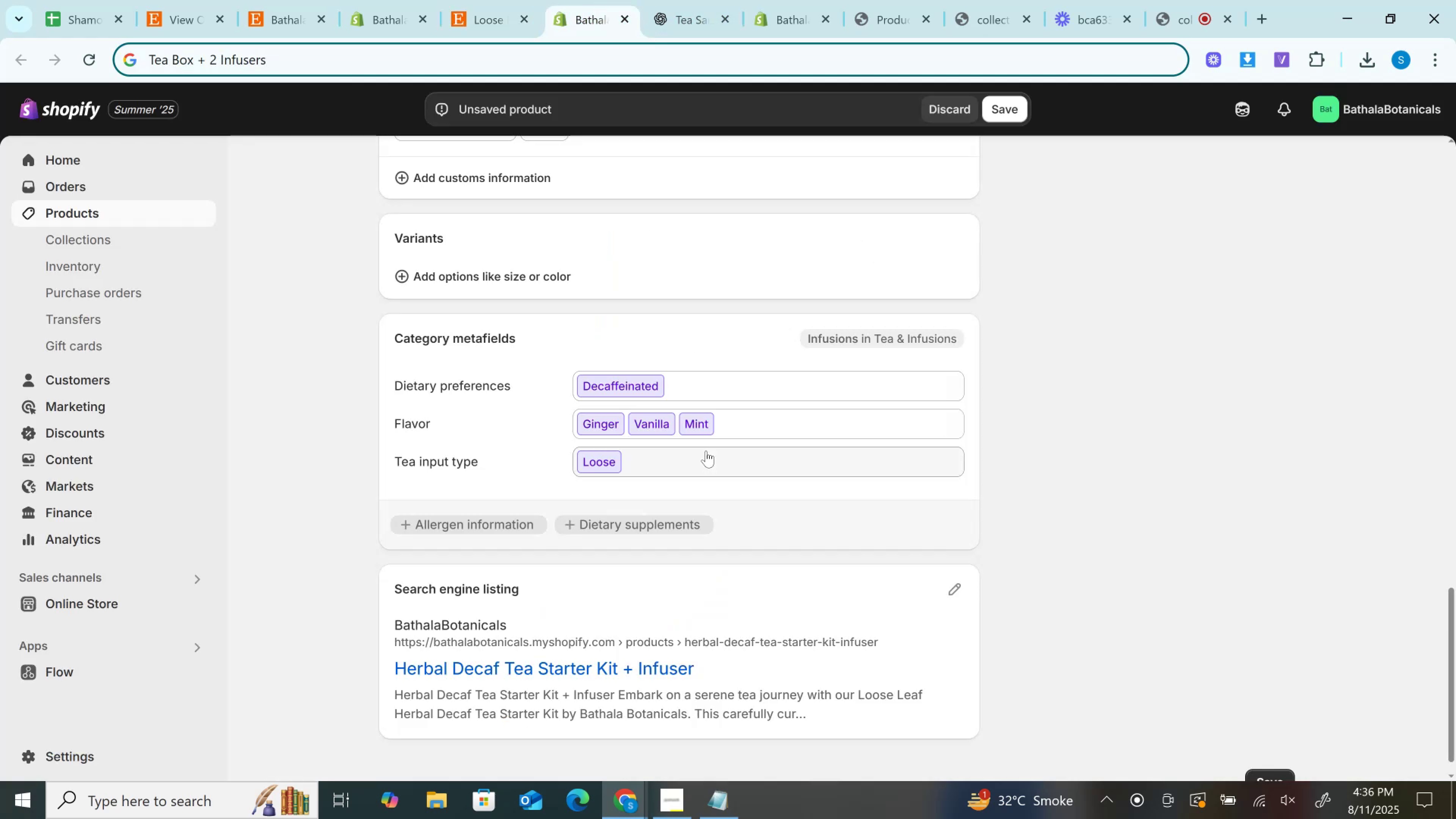 
scroll: coordinate [706, 451], scroll_direction: up, amount: 4.0
 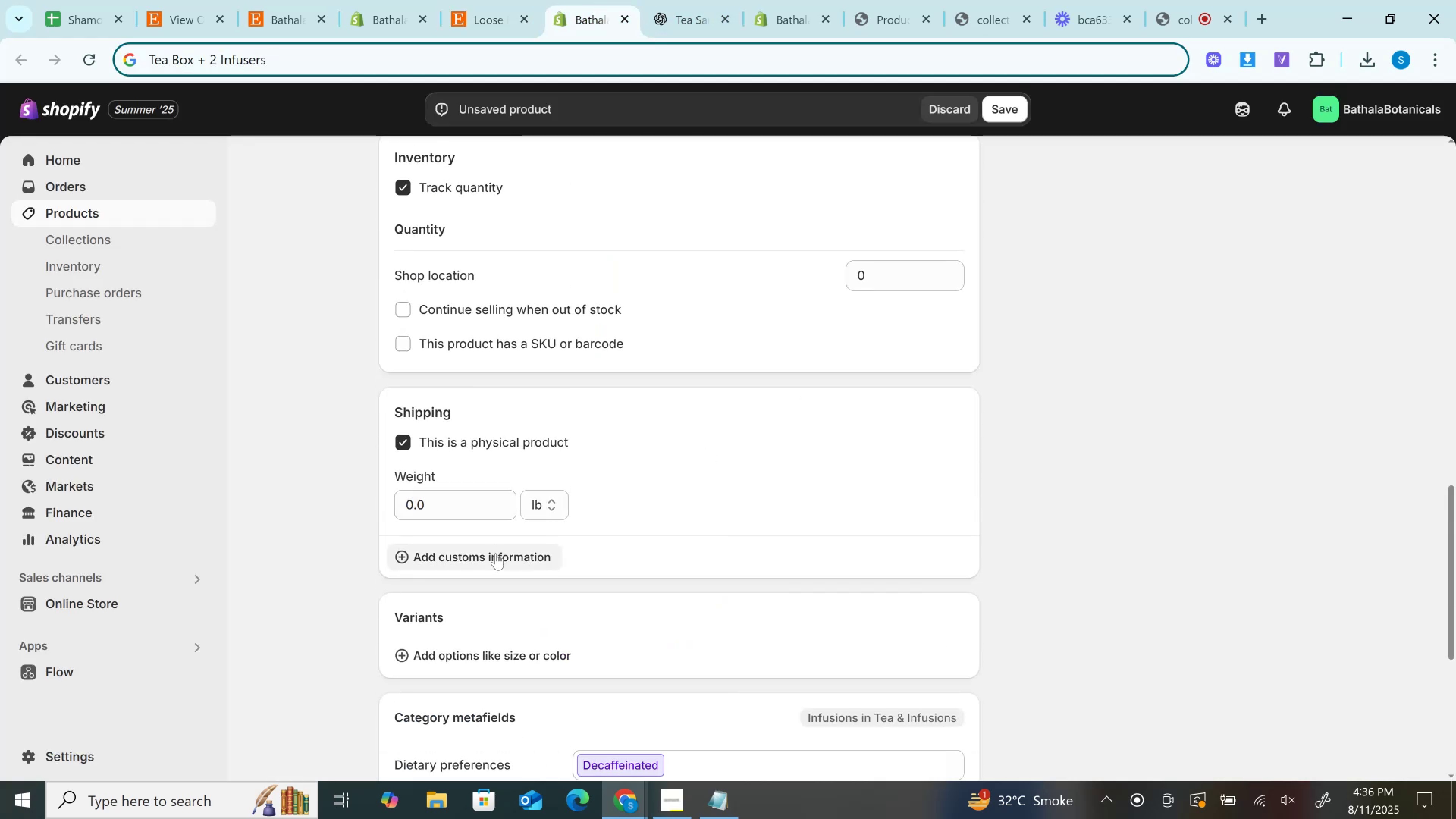 
left_click([496, 563])
 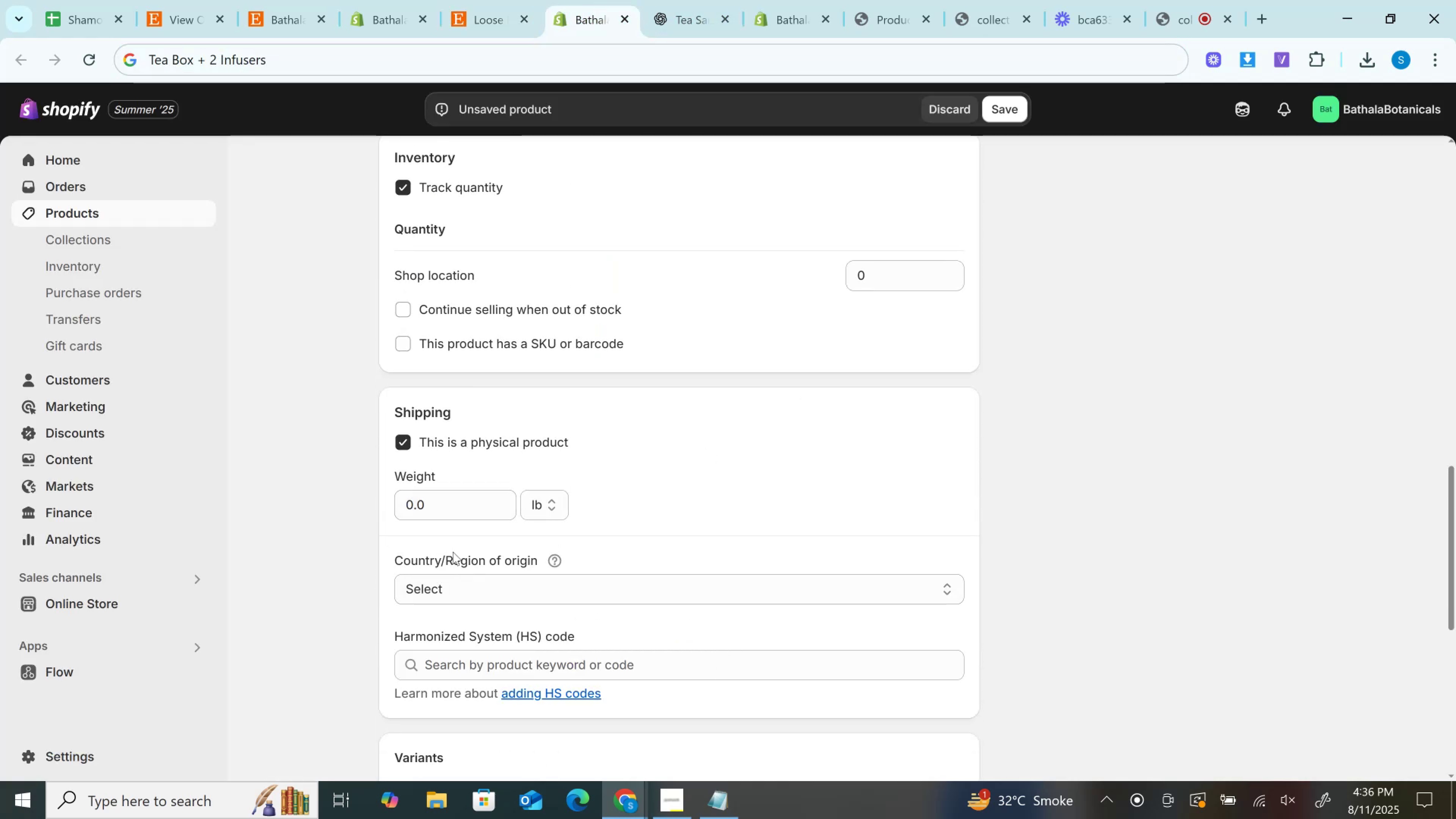 
scroll: coordinate [550, 582], scroll_direction: down, amount: 2.0
 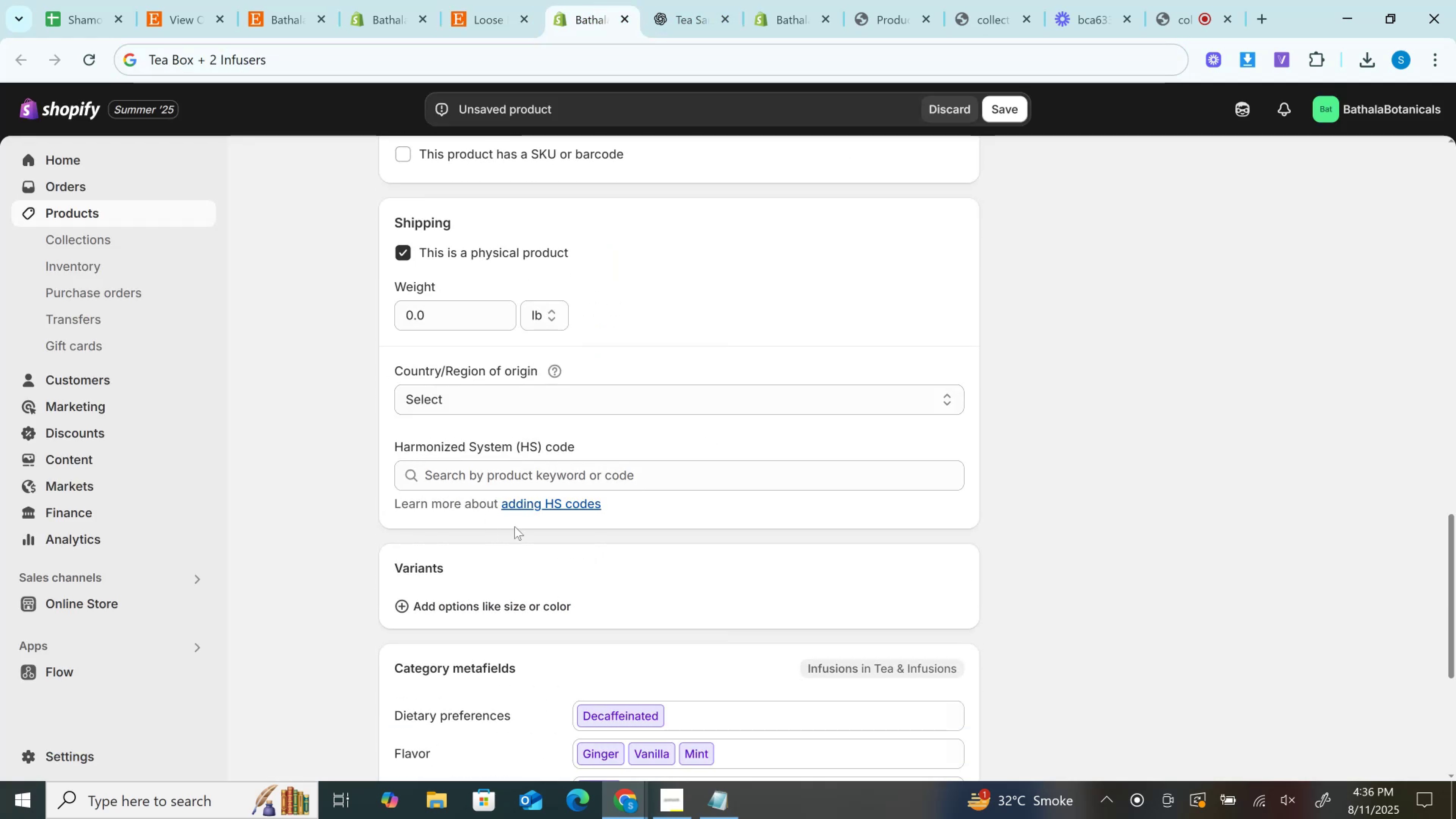 
left_click([475, 608])
 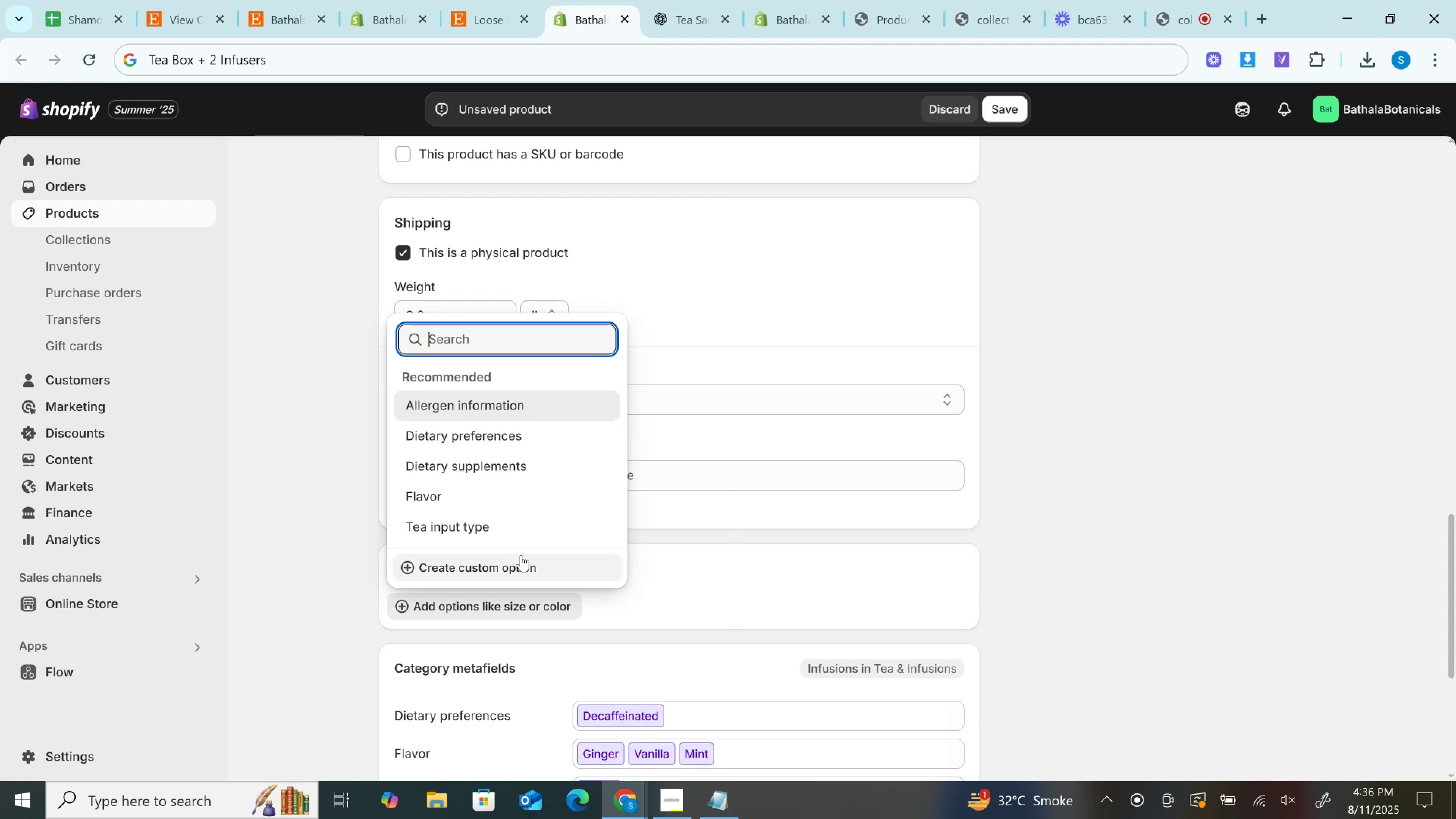 
left_click([524, 566])
 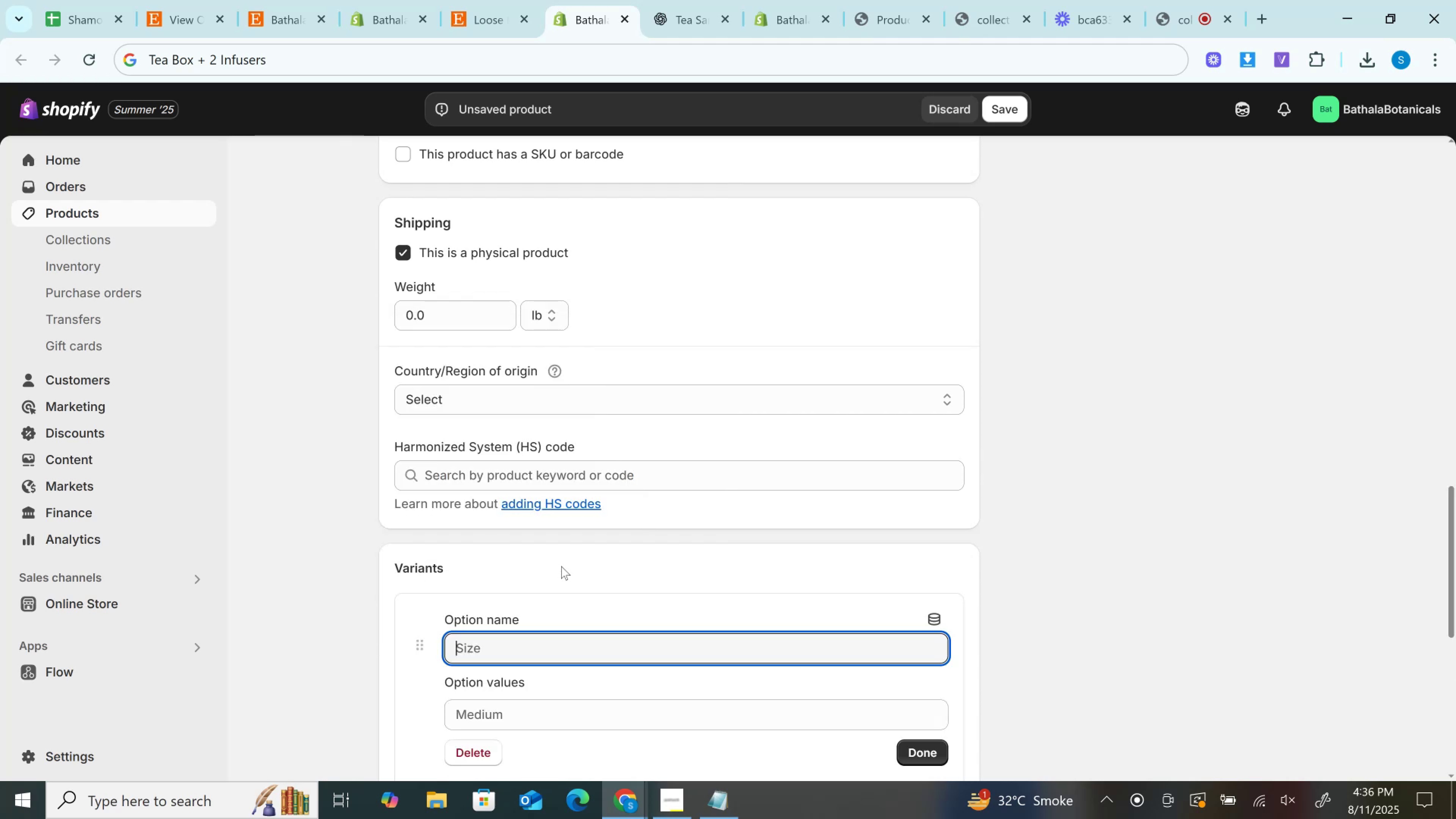 
key(Control+V)
 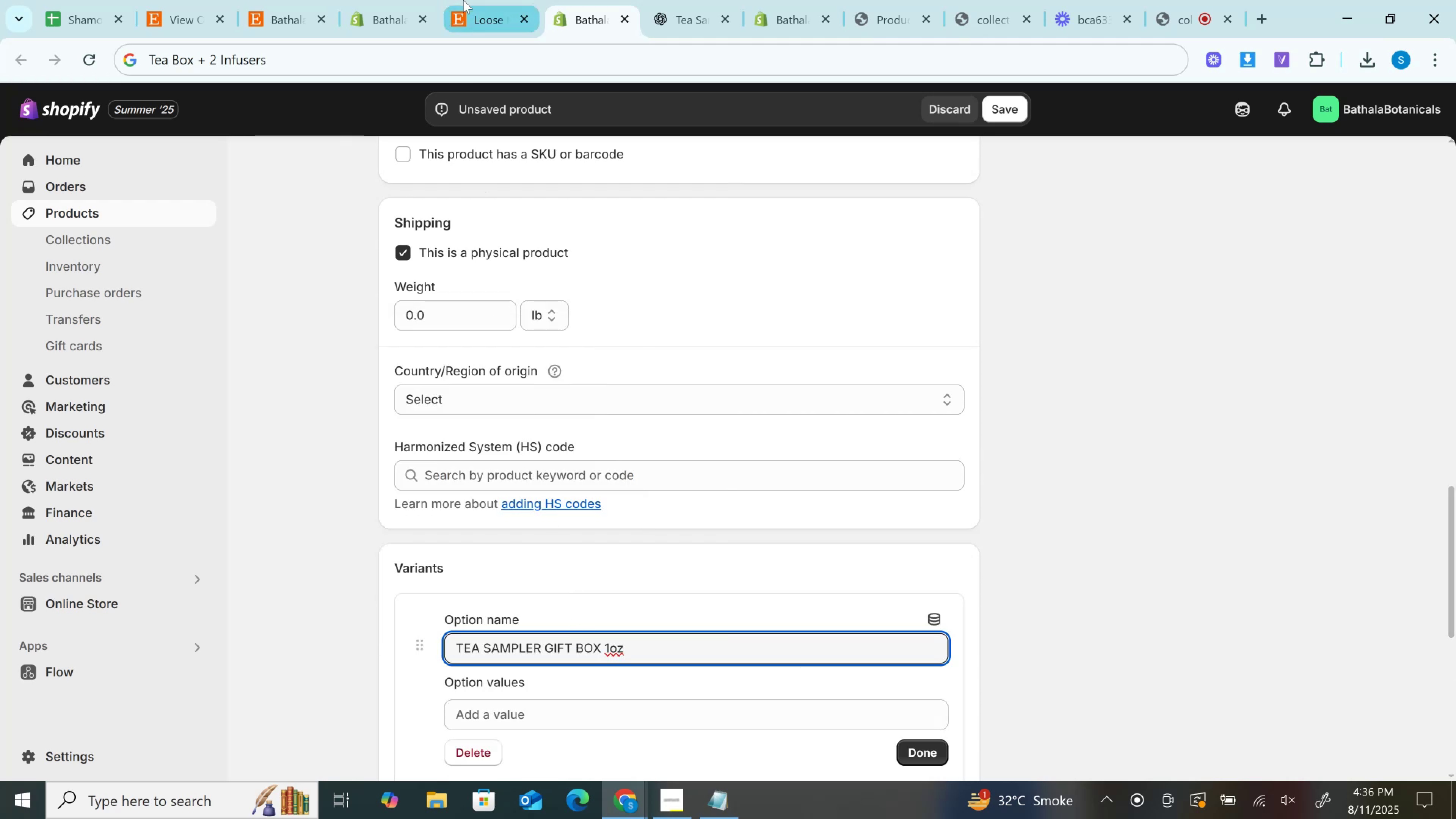 
left_click([469, 0])
 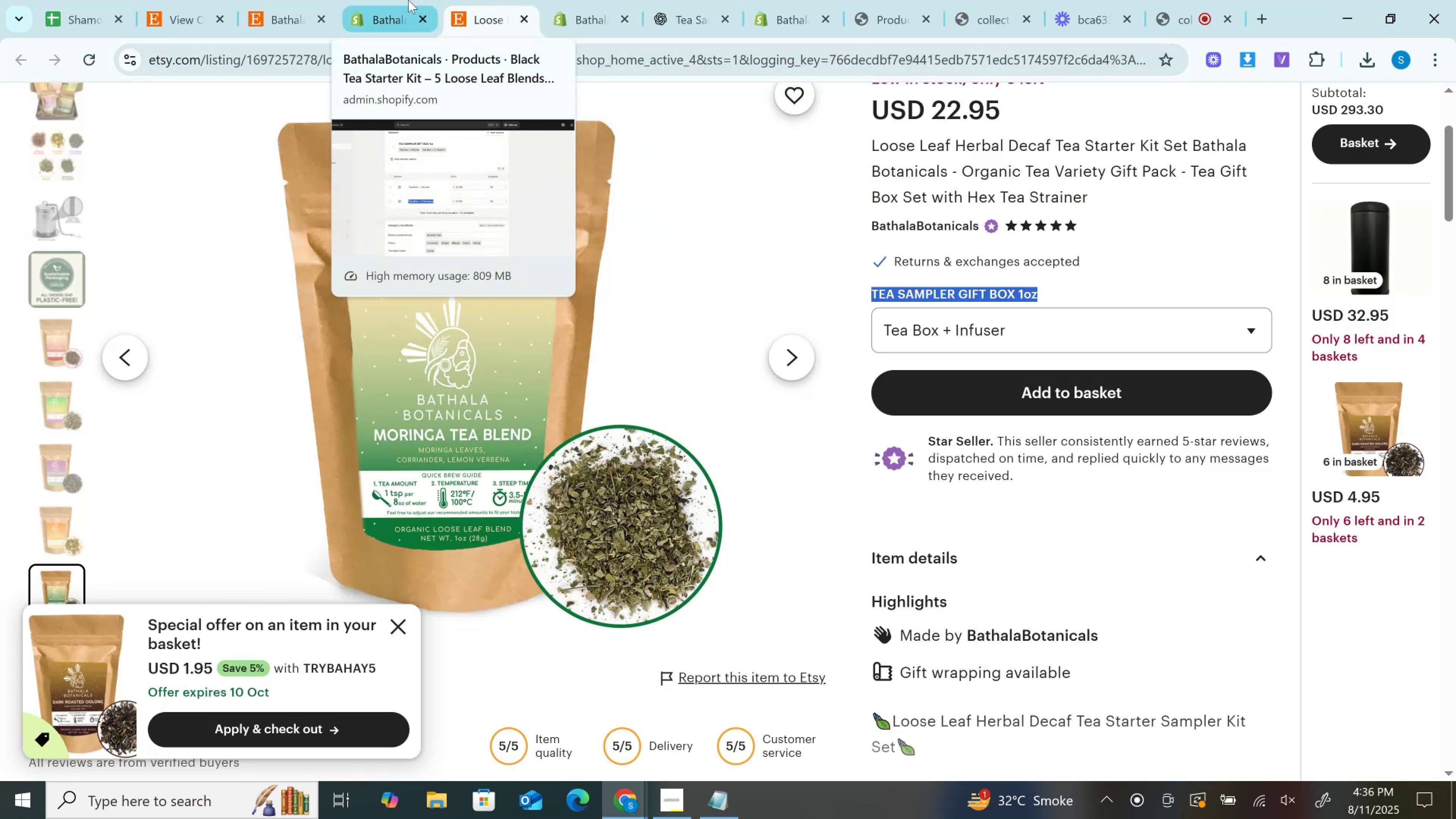 
left_click([419, 0])
 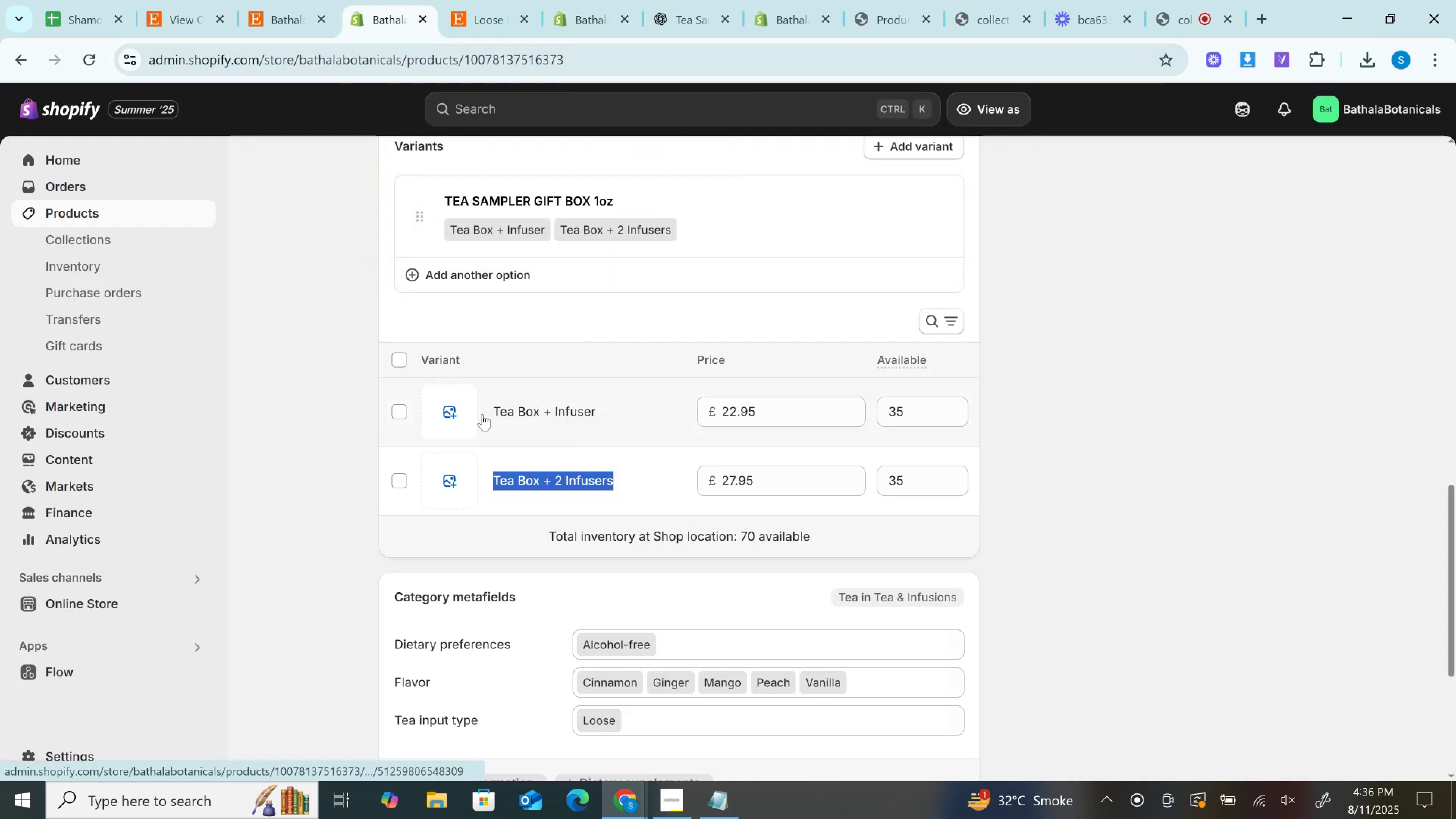 
key(Control+C)
 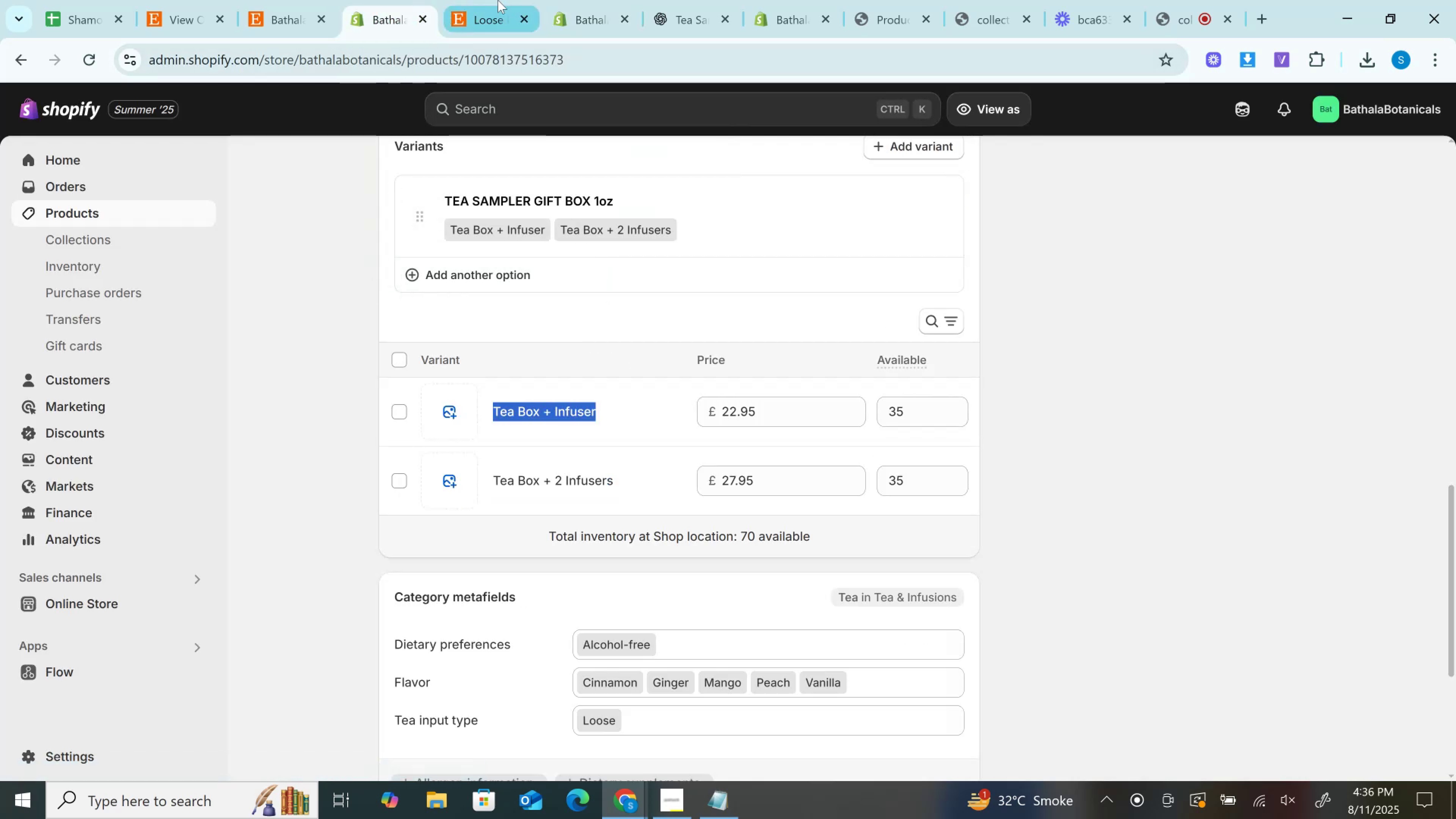 
left_click([498, 0])
 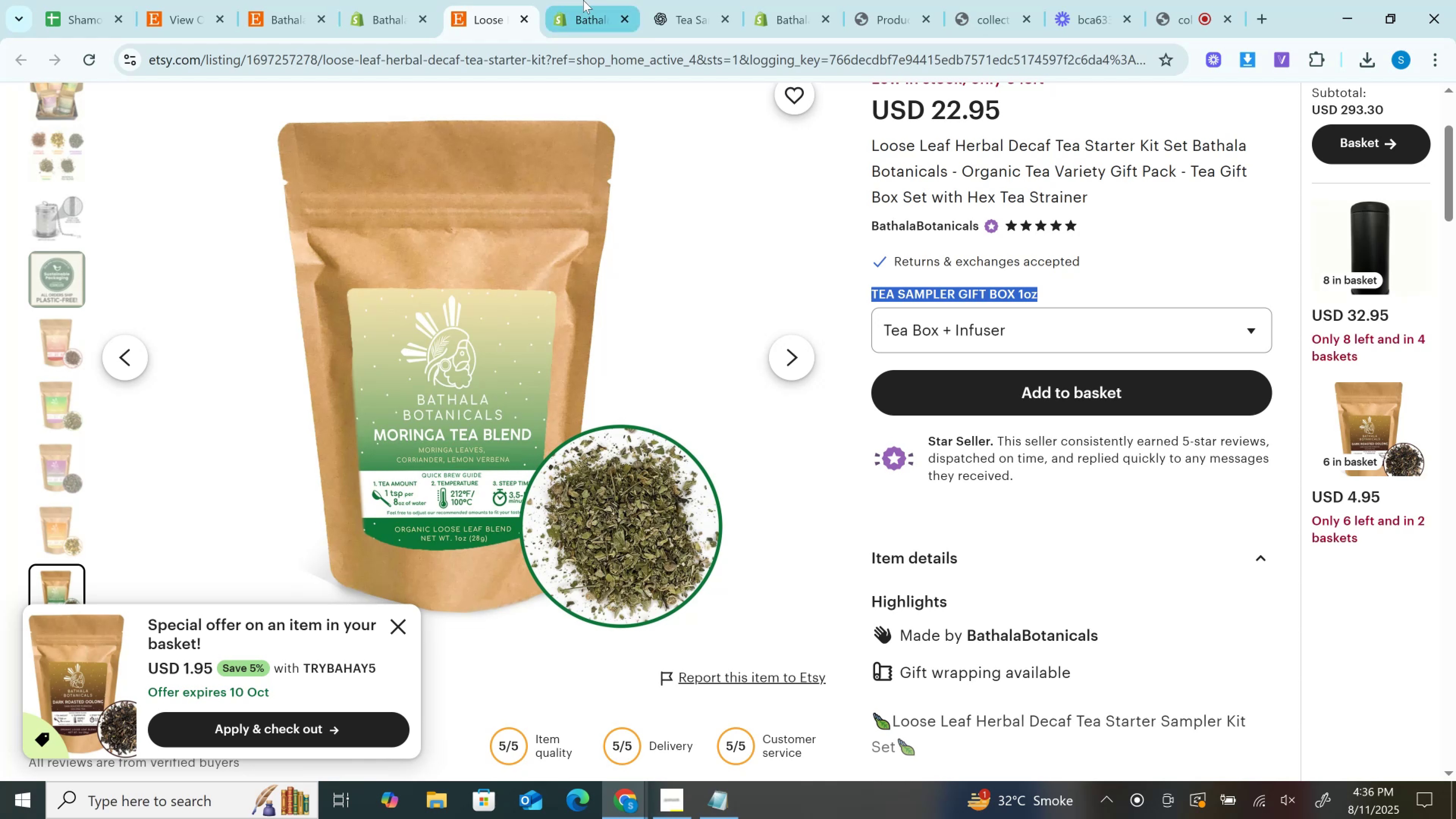 
left_click([583, 0])
 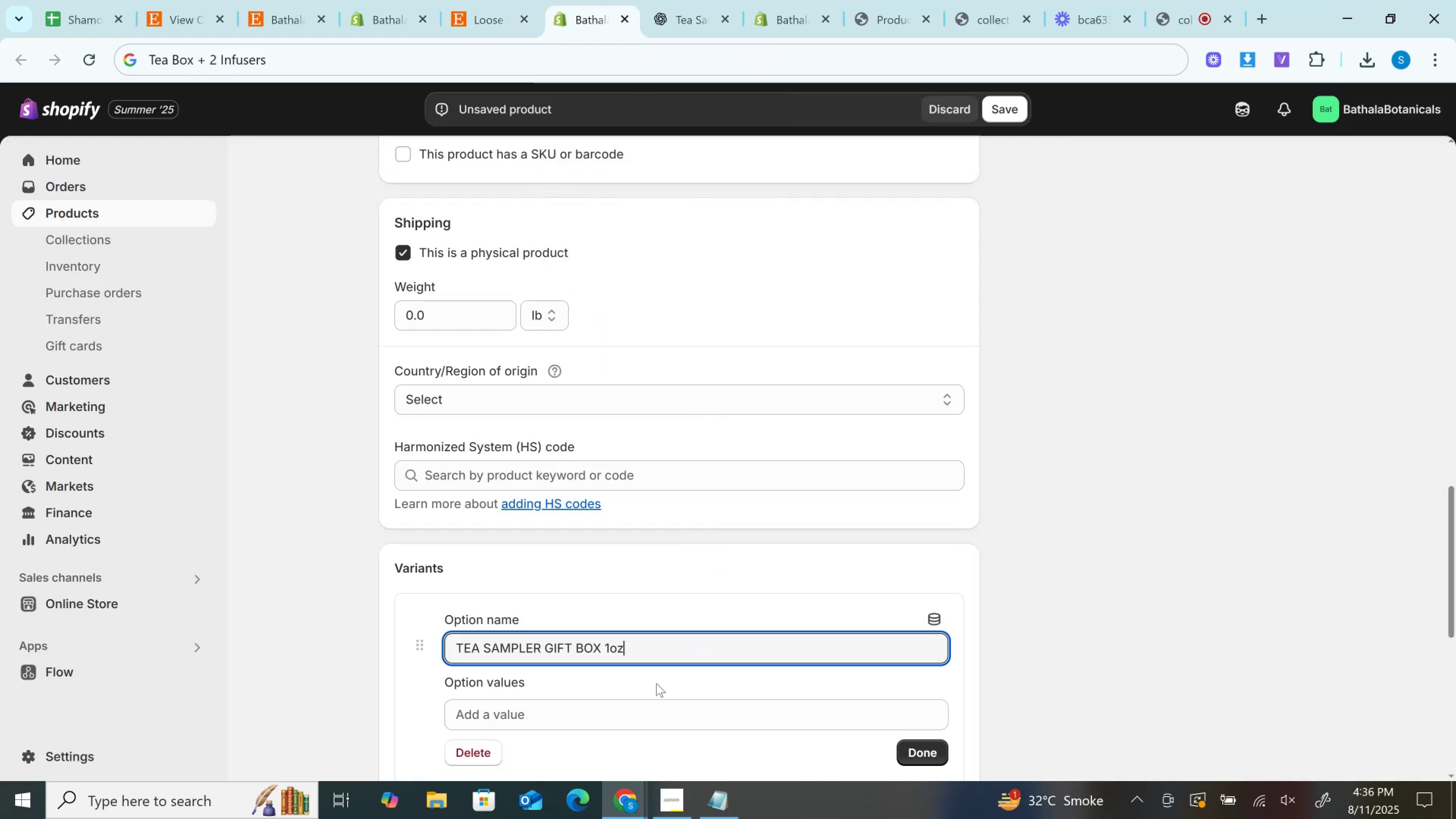 
left_click([652, 710])
 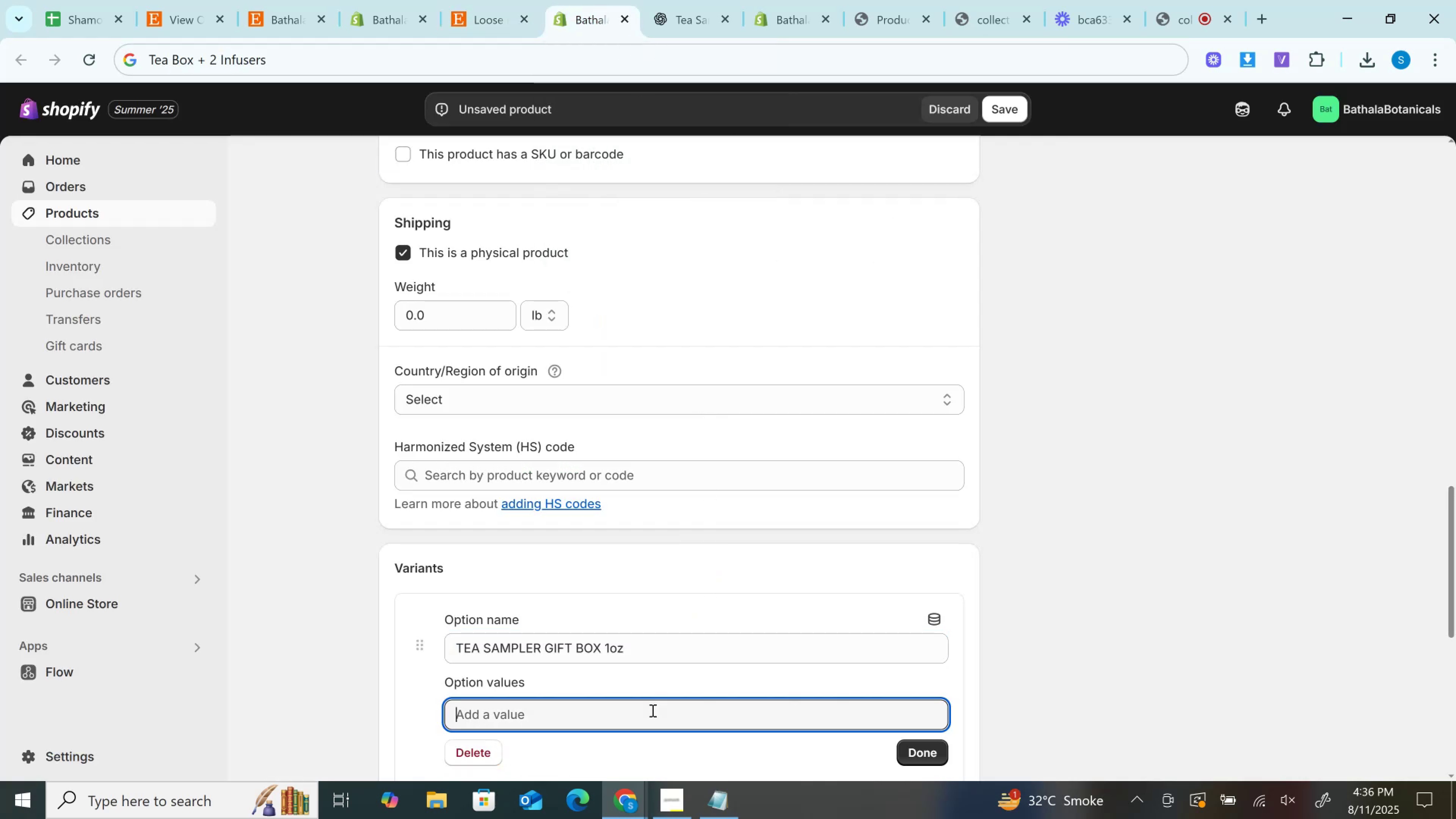 
key(Control+V)
 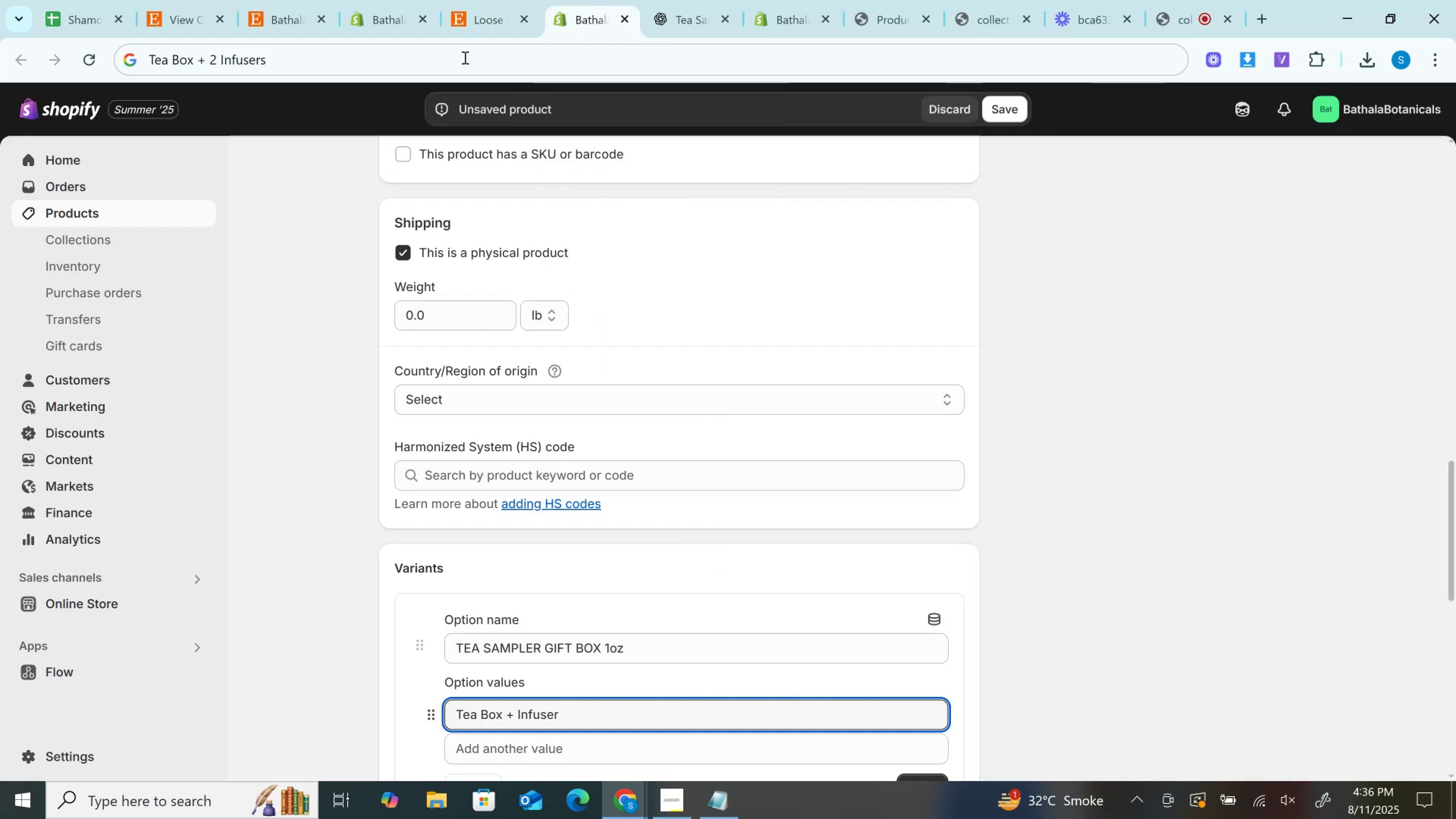 
left_click([457, 50])
 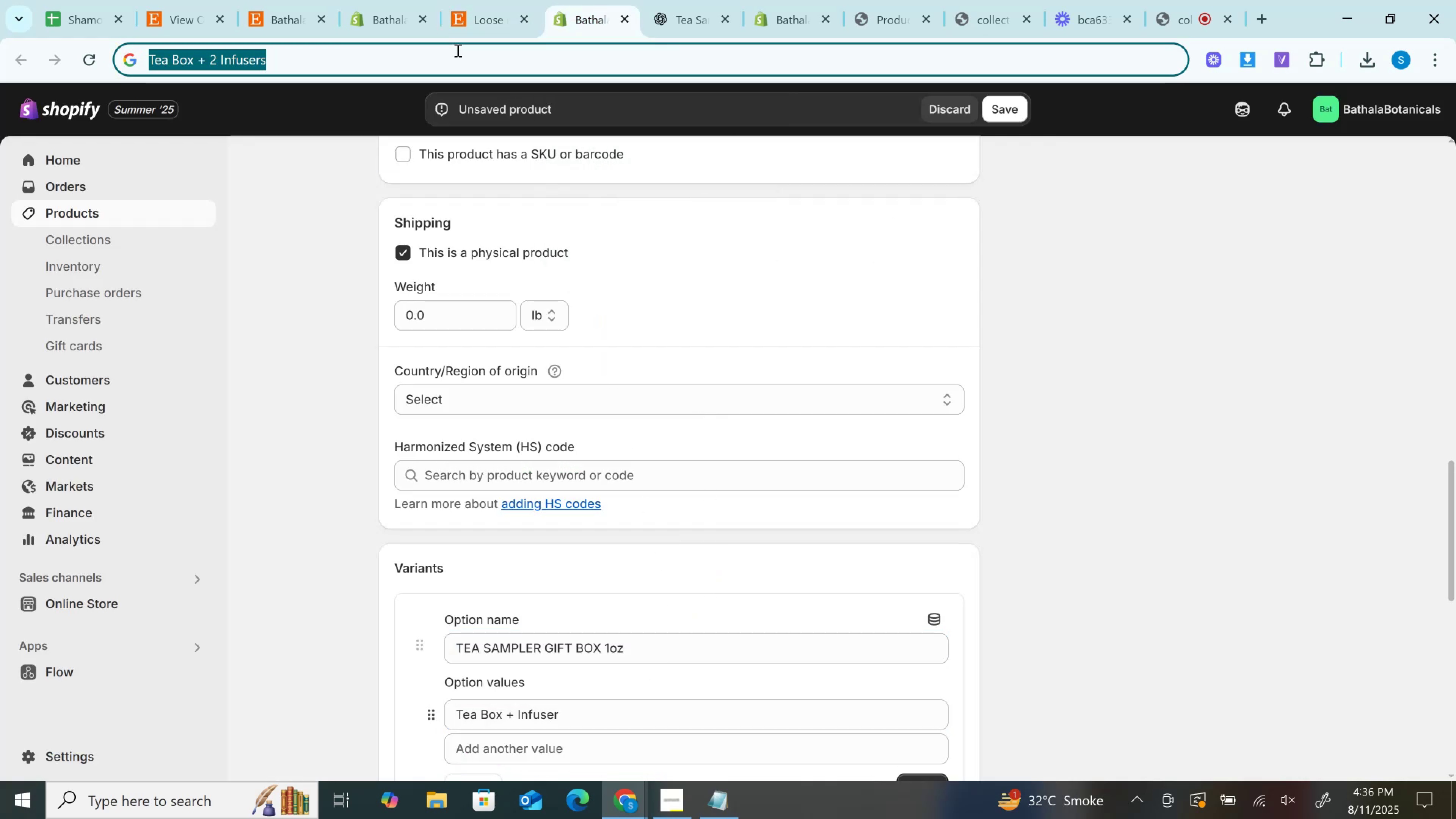 
key(Control+C)
 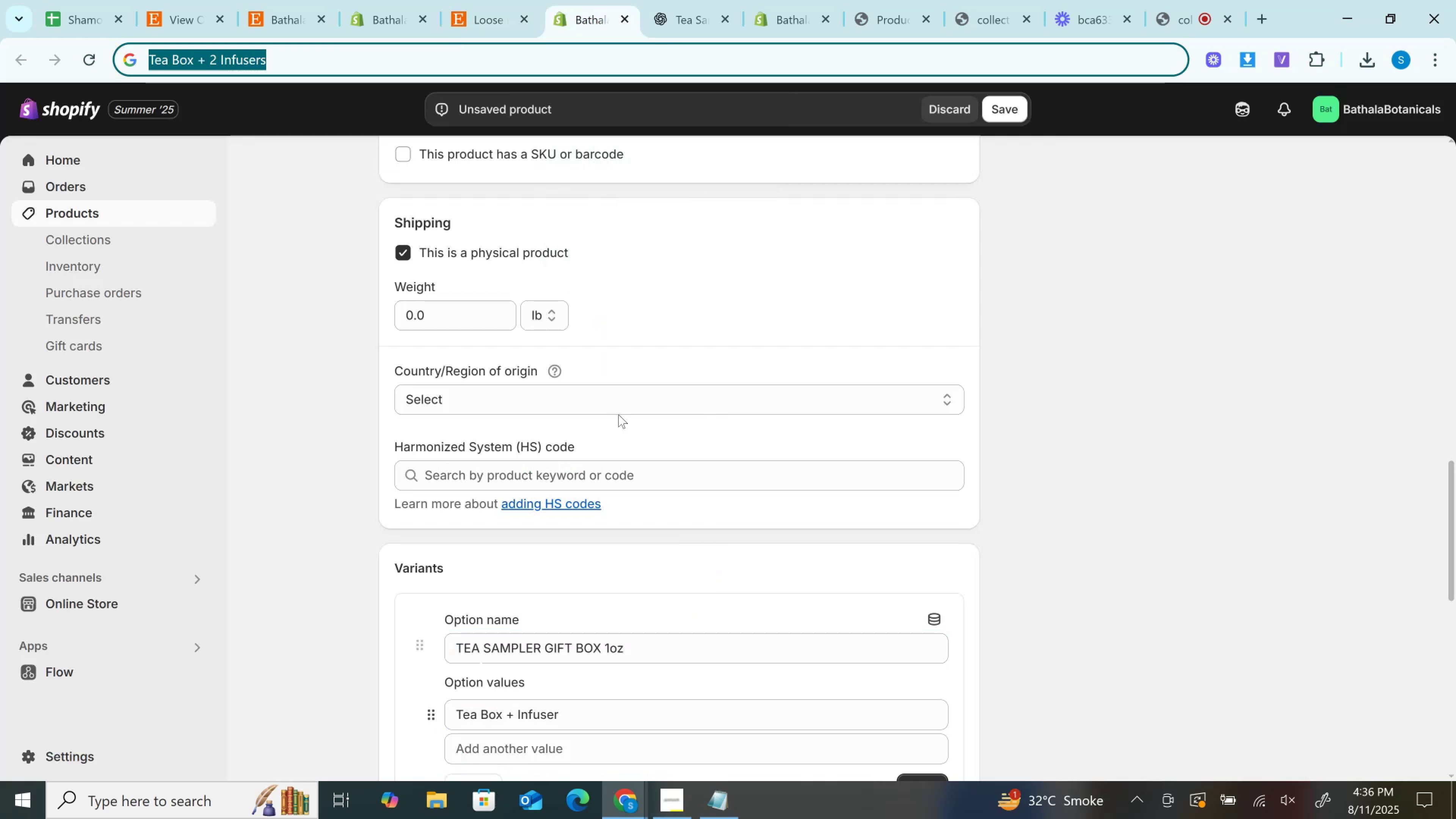 
scroll: coordinate [641, 471], scroll_direction: down, amount: 2.0
 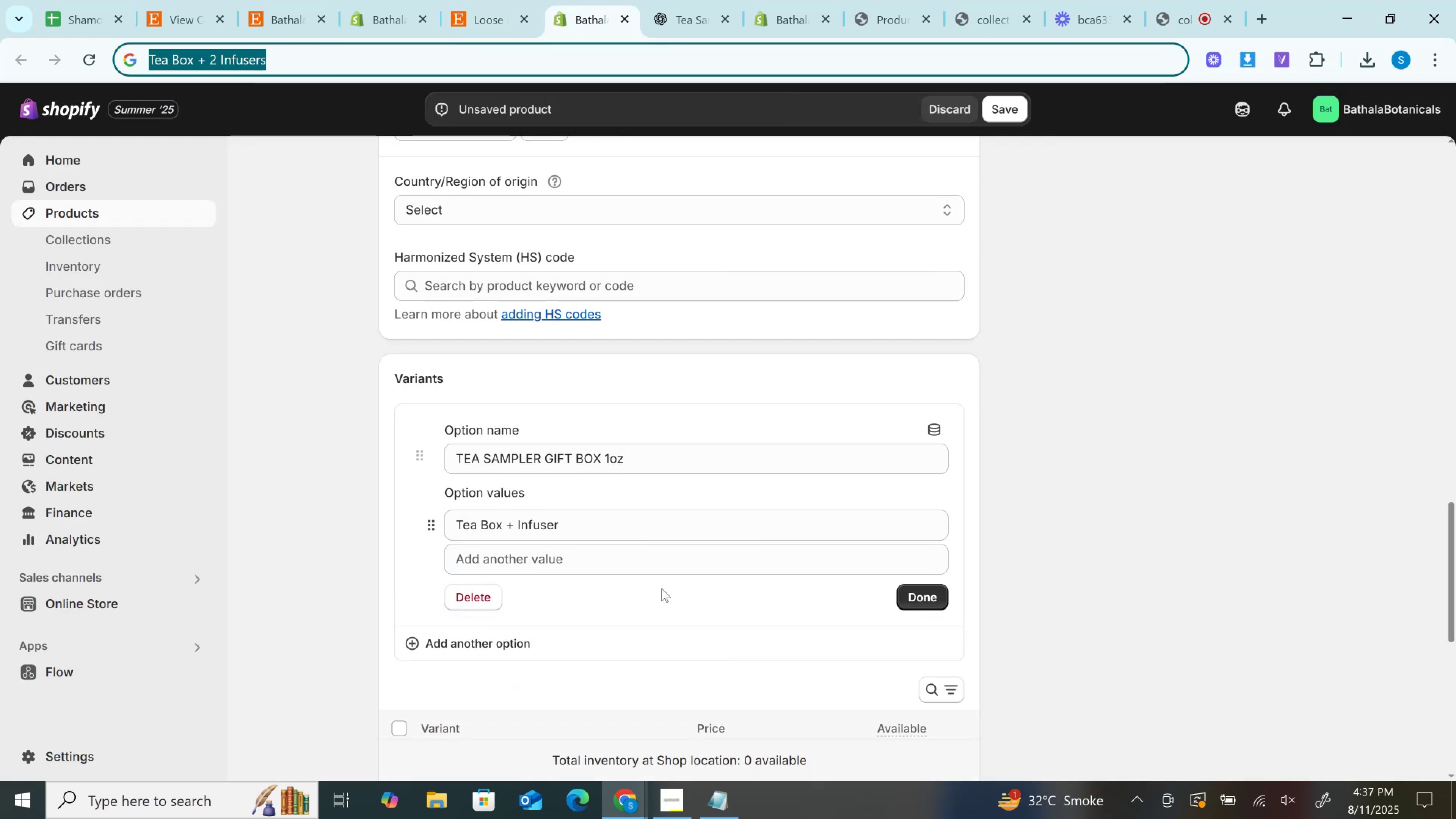 
left_click([658, 567])
 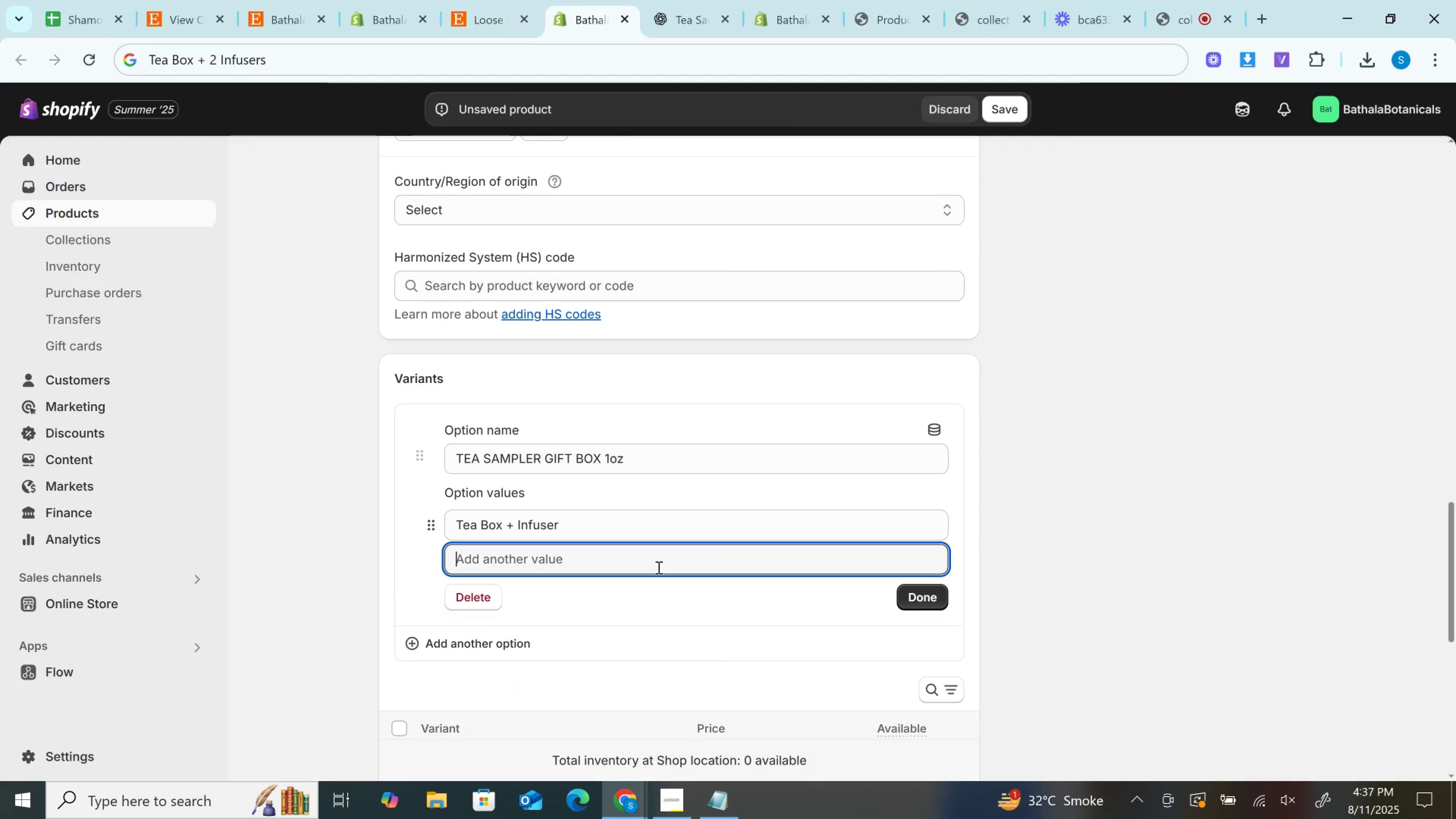 
key(Control+V)
 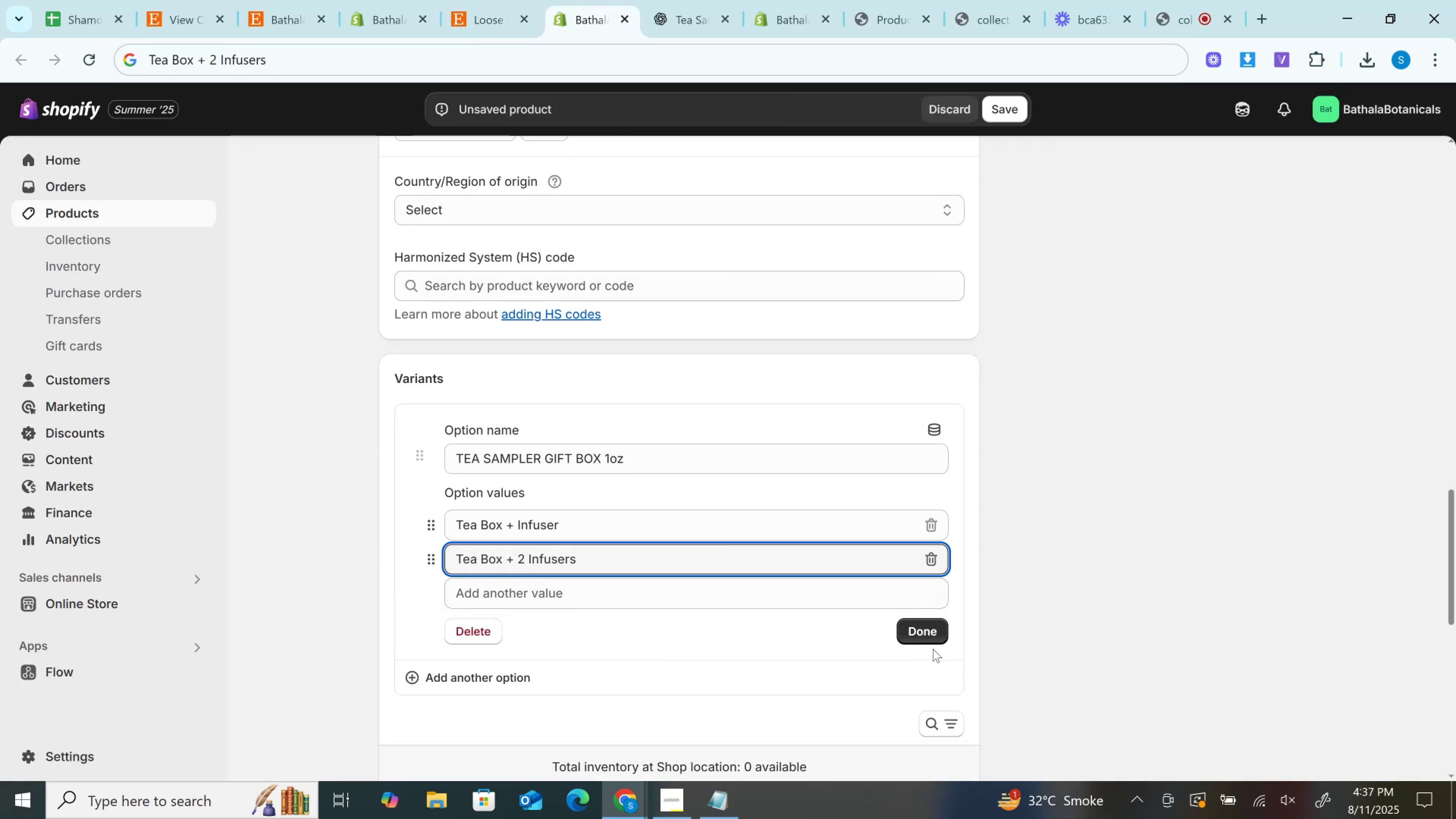 
left_click([933, 649])
 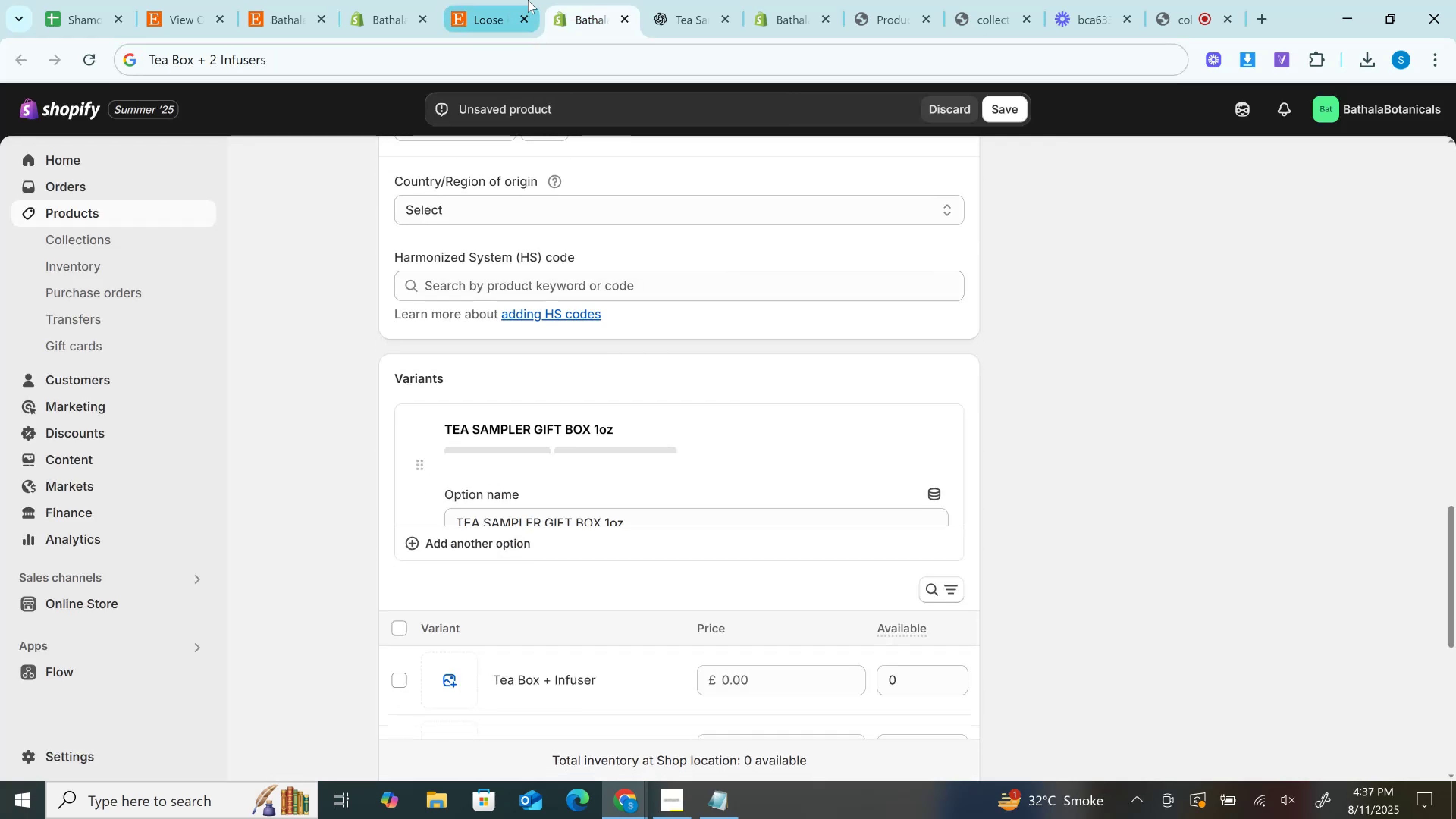 
left_click([528, 0])
 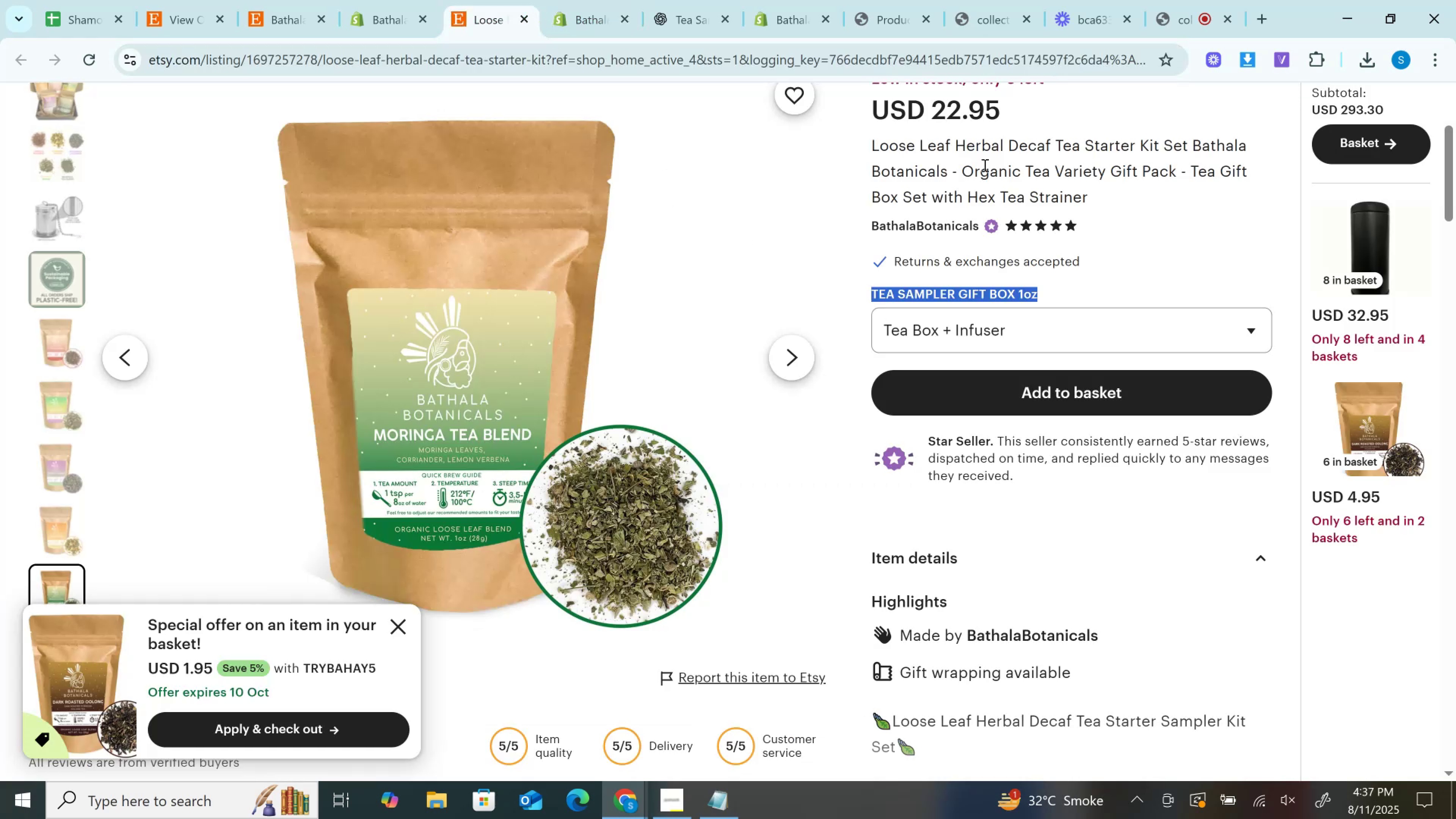 
scroll: coordinate [982, 213], scroll_direction: up, amount: 2.0
 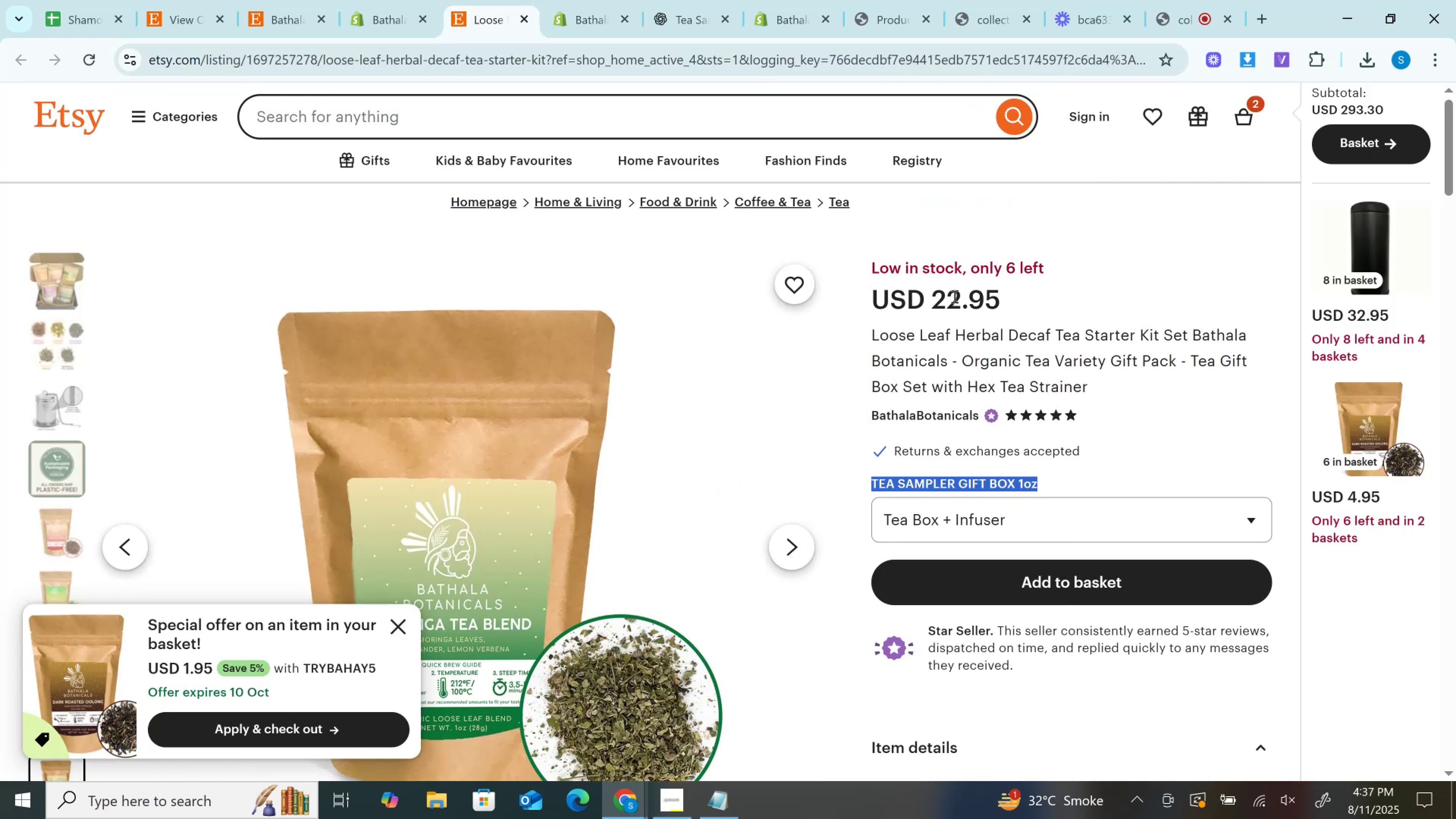 
left_click([954, 296])
 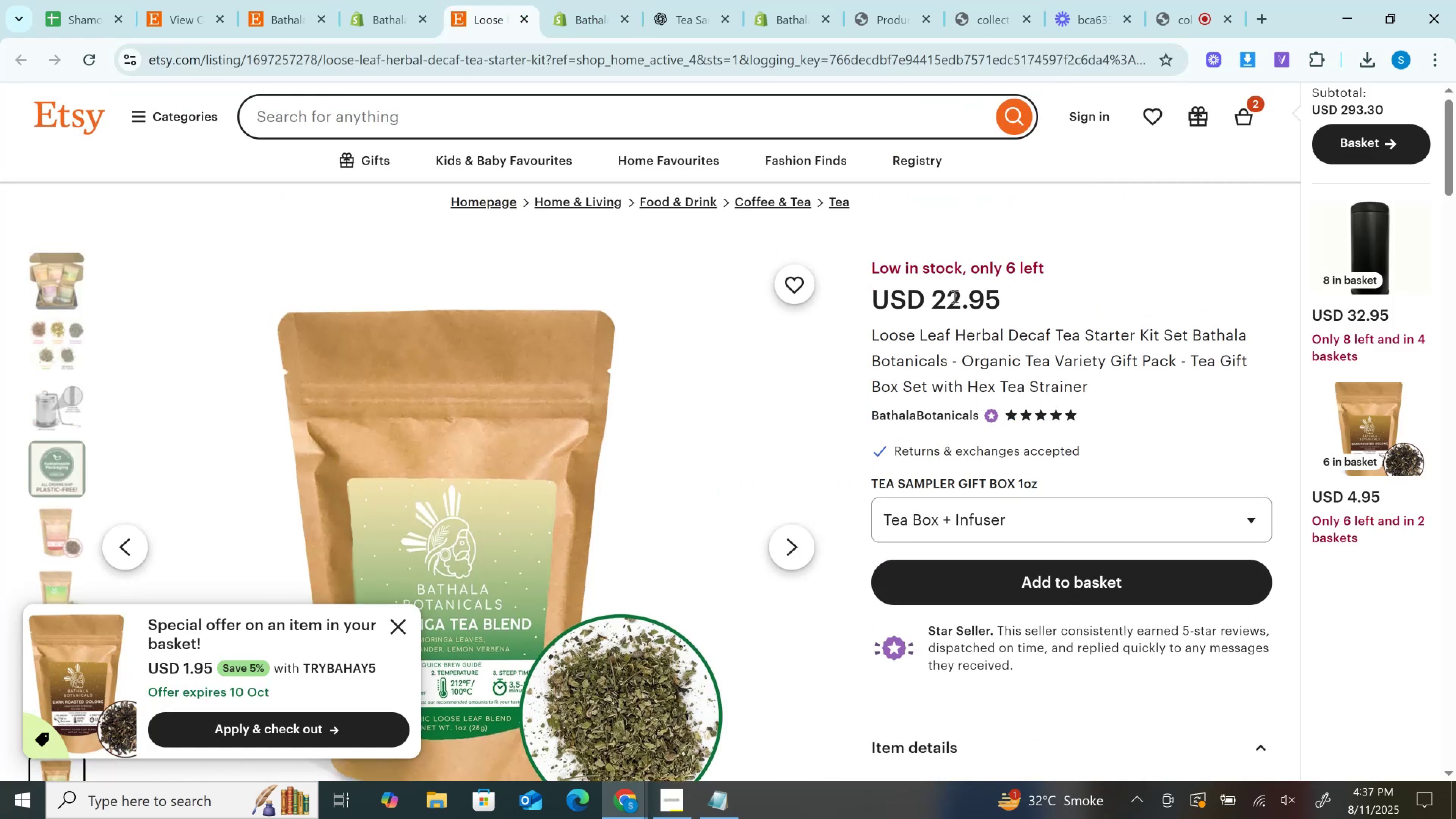 
double_click([954, 296])
 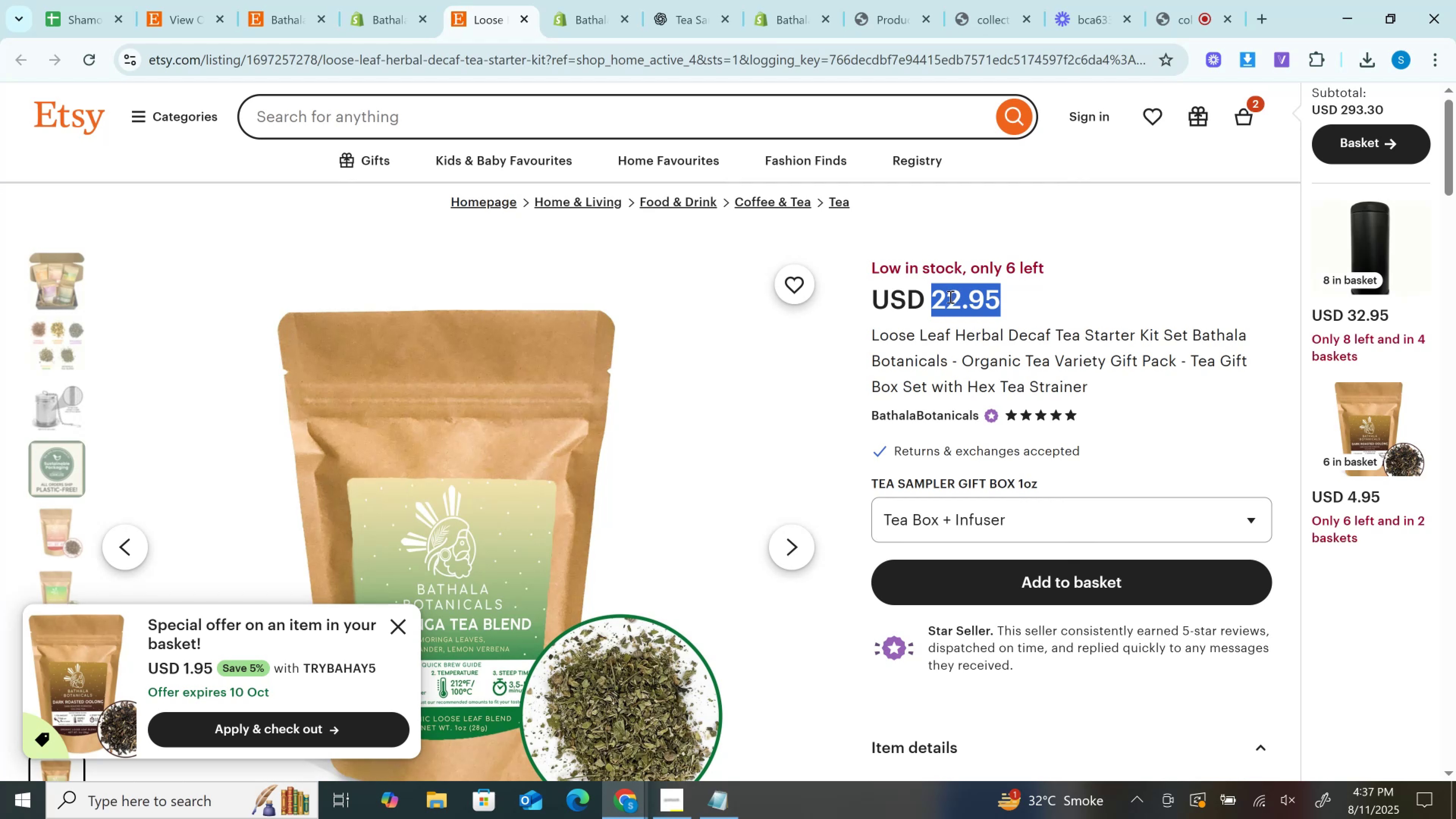 
key(Control+C)
 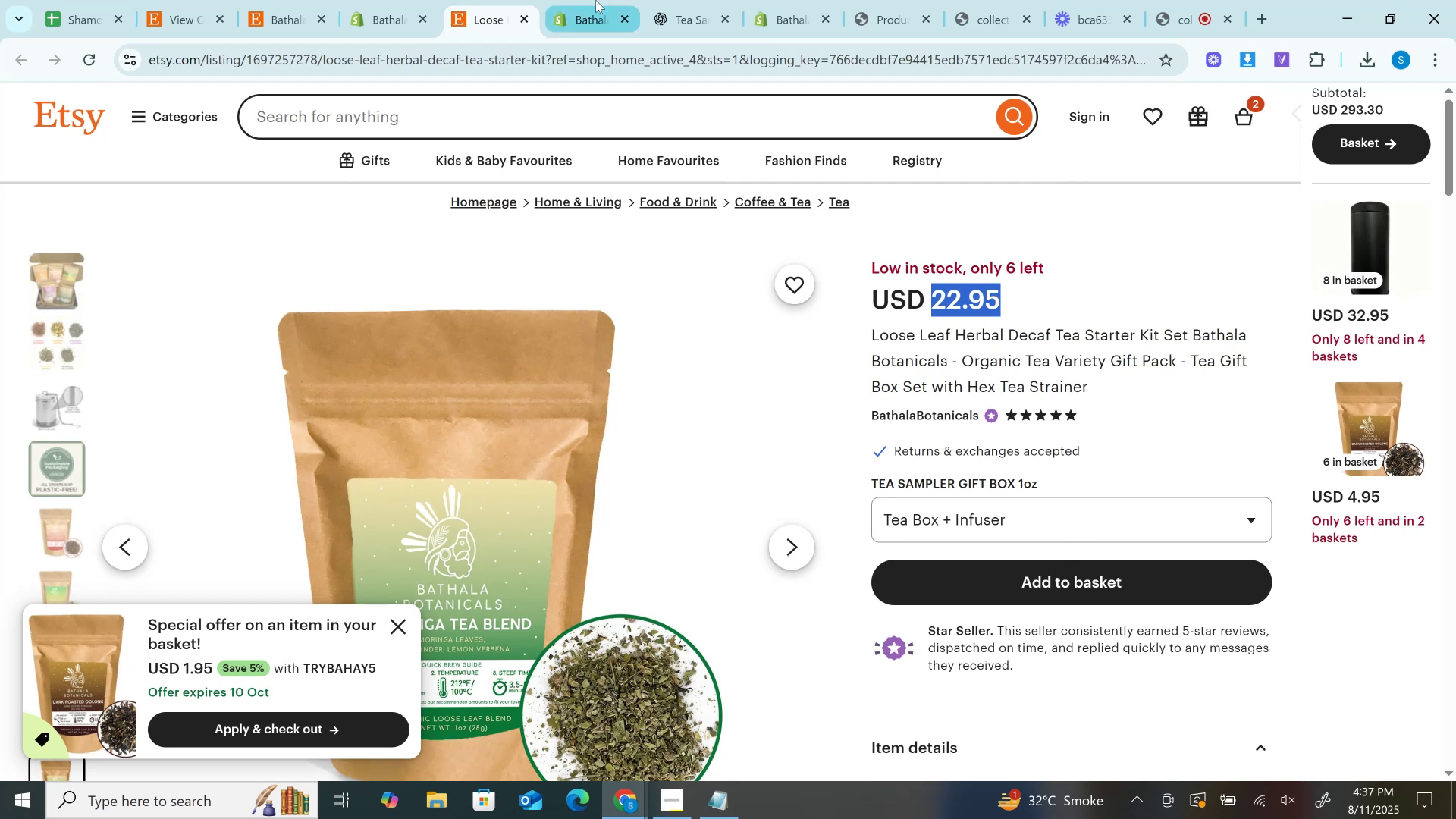 
left_click([596, 0])
 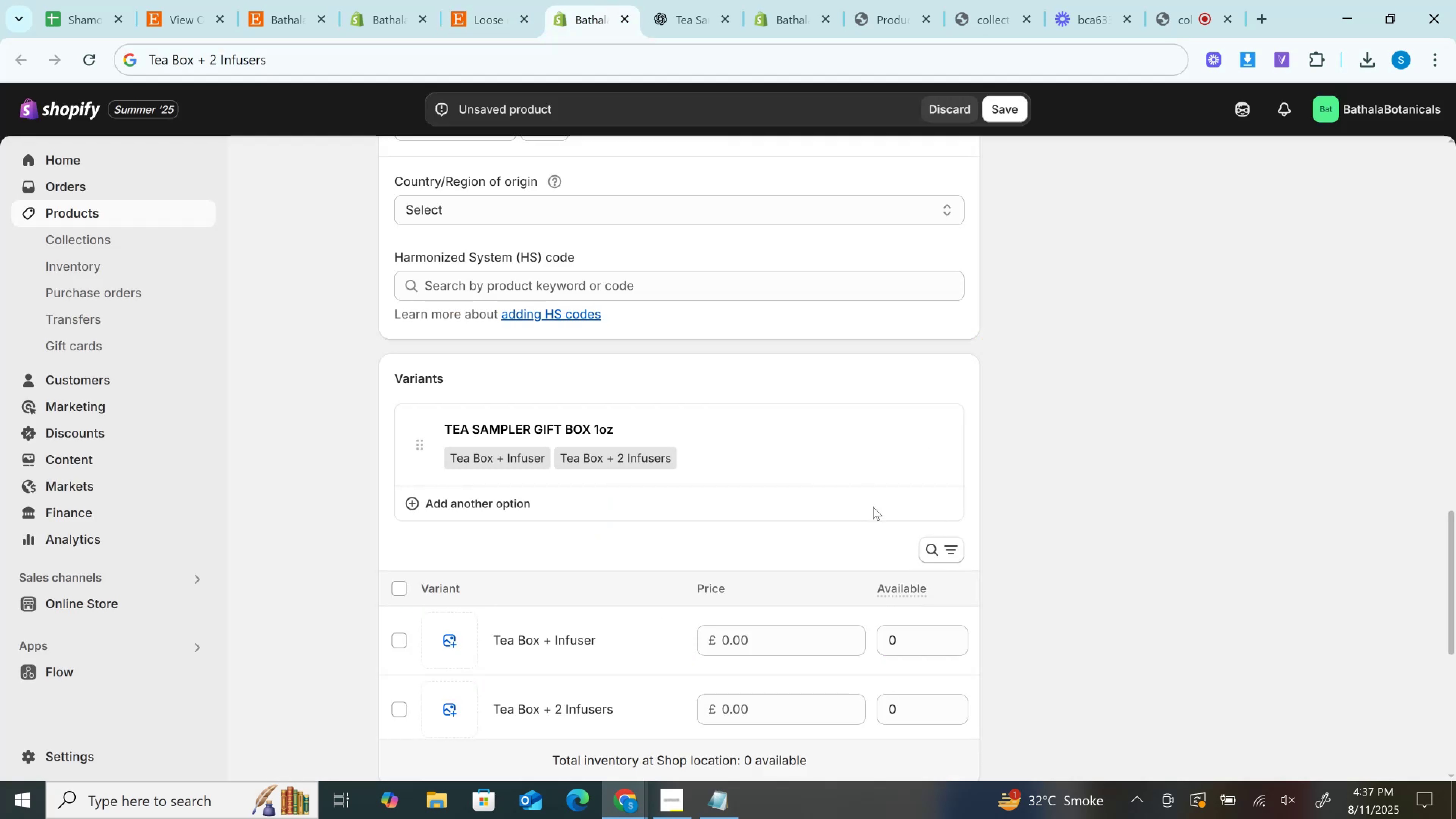 
scroll: coordinate [873, 507], scroll_direction: down, amount: 3.0
 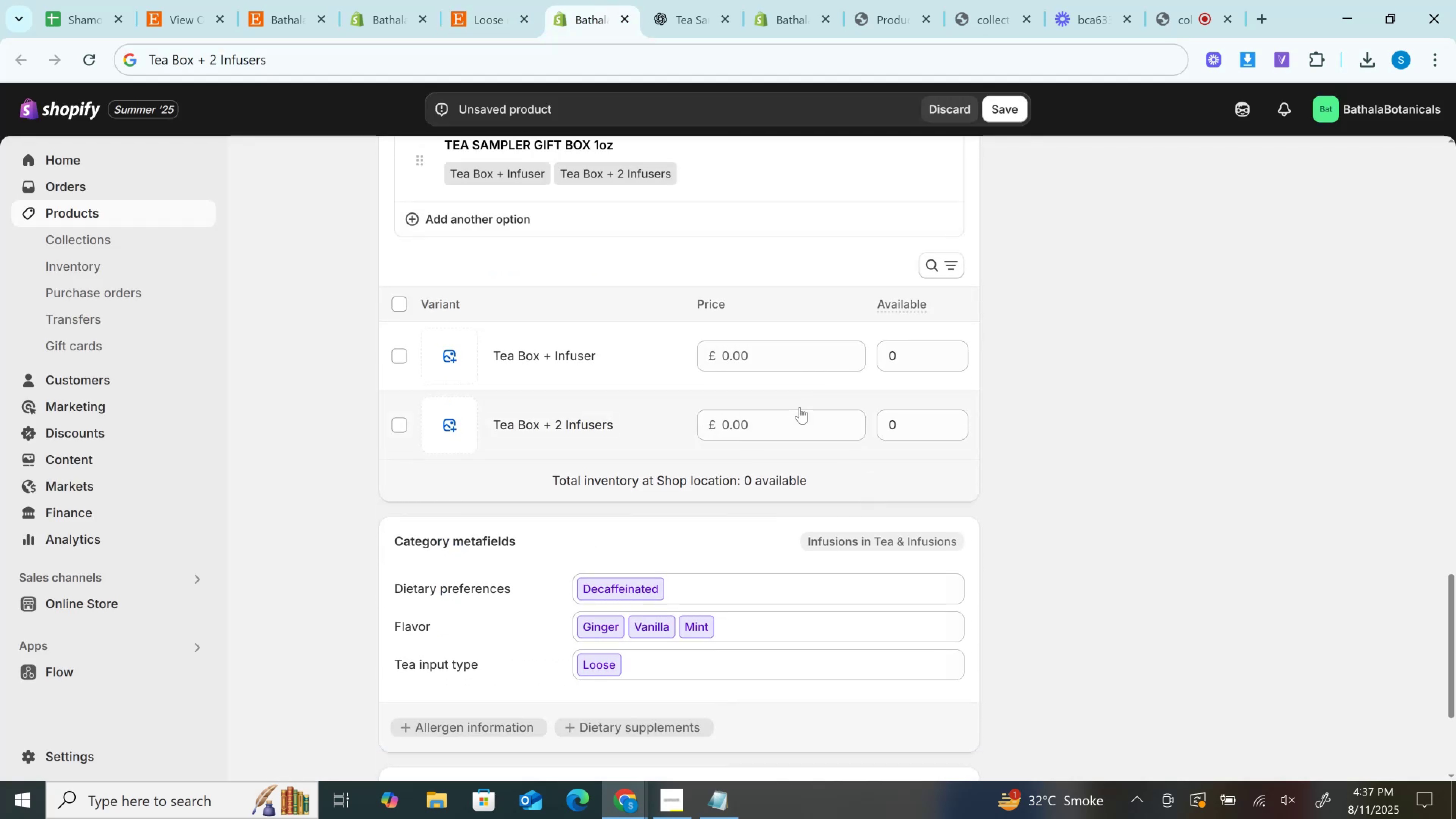 
left_click([769, 364])
 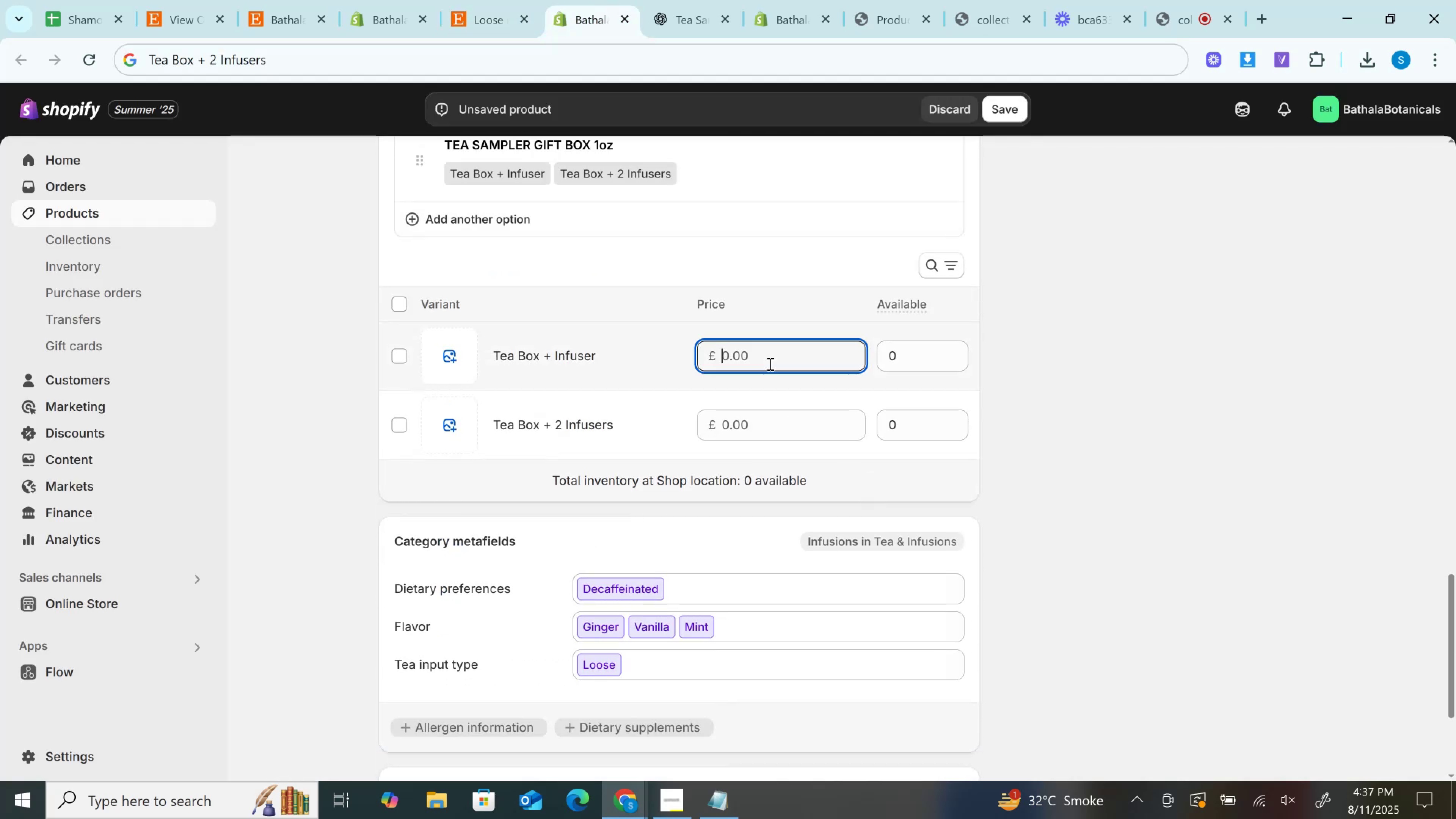 
key(Control+V)
 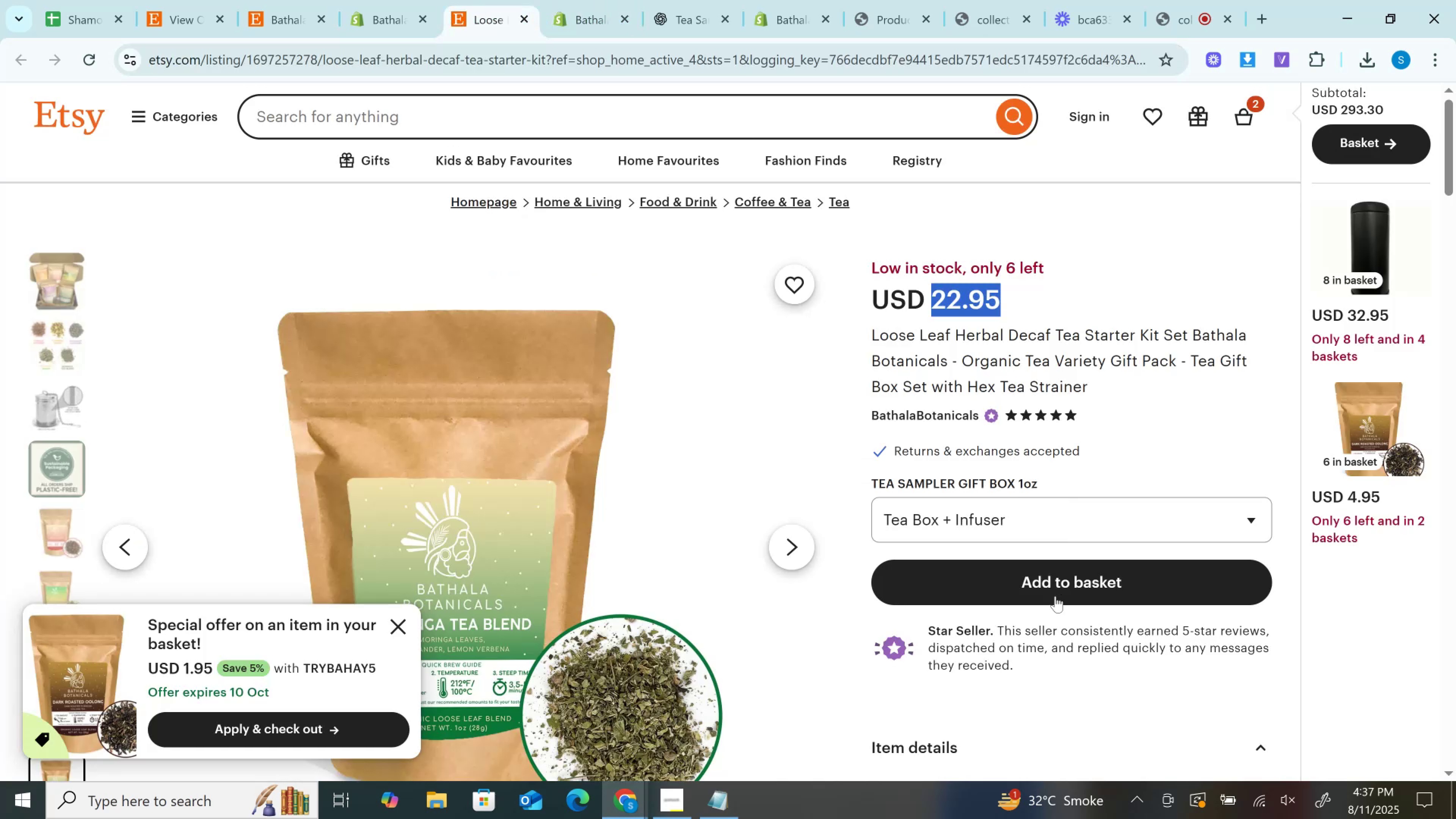 
left_click([989, 518])
 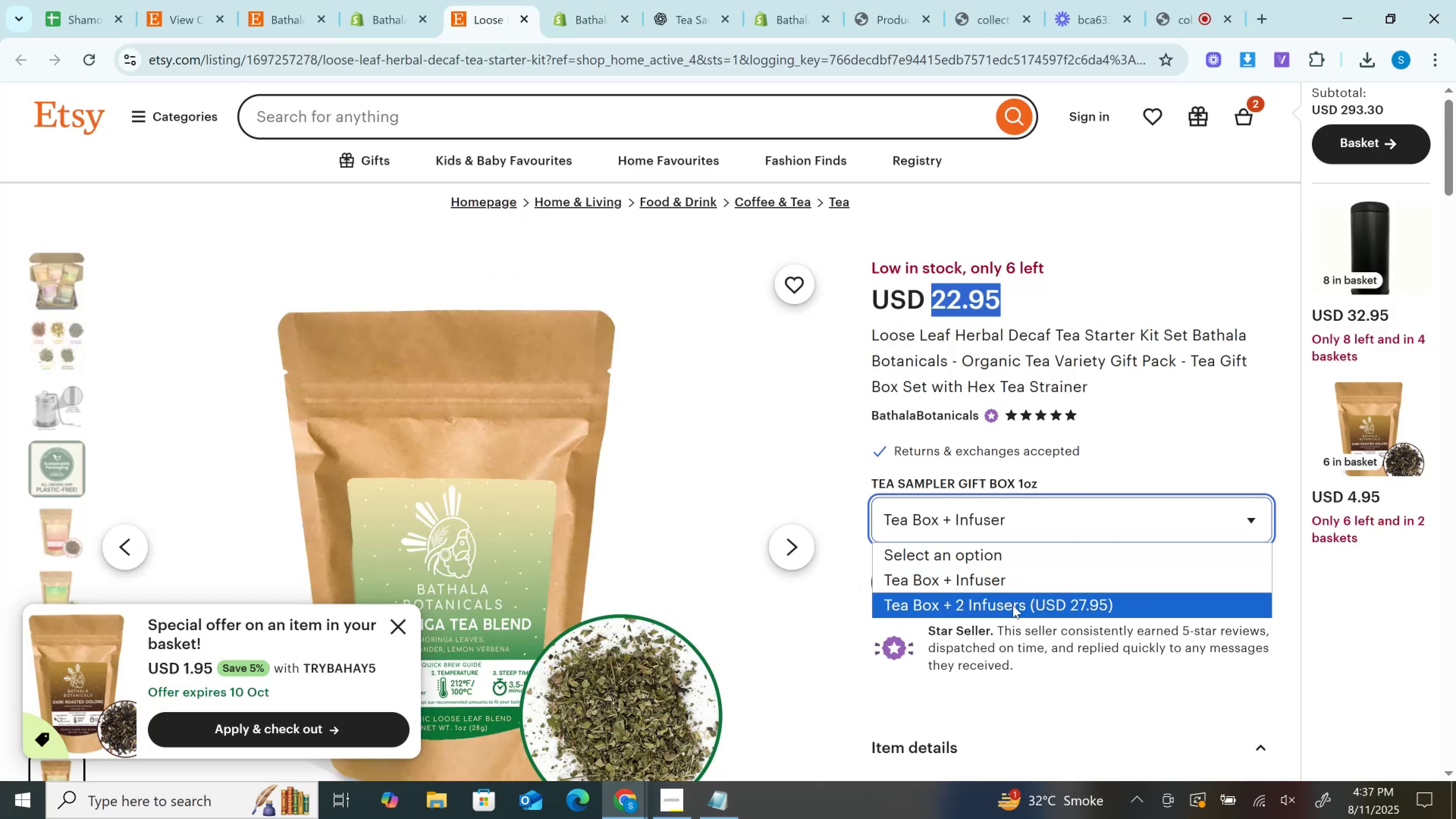 
left_click([1013, 606])
 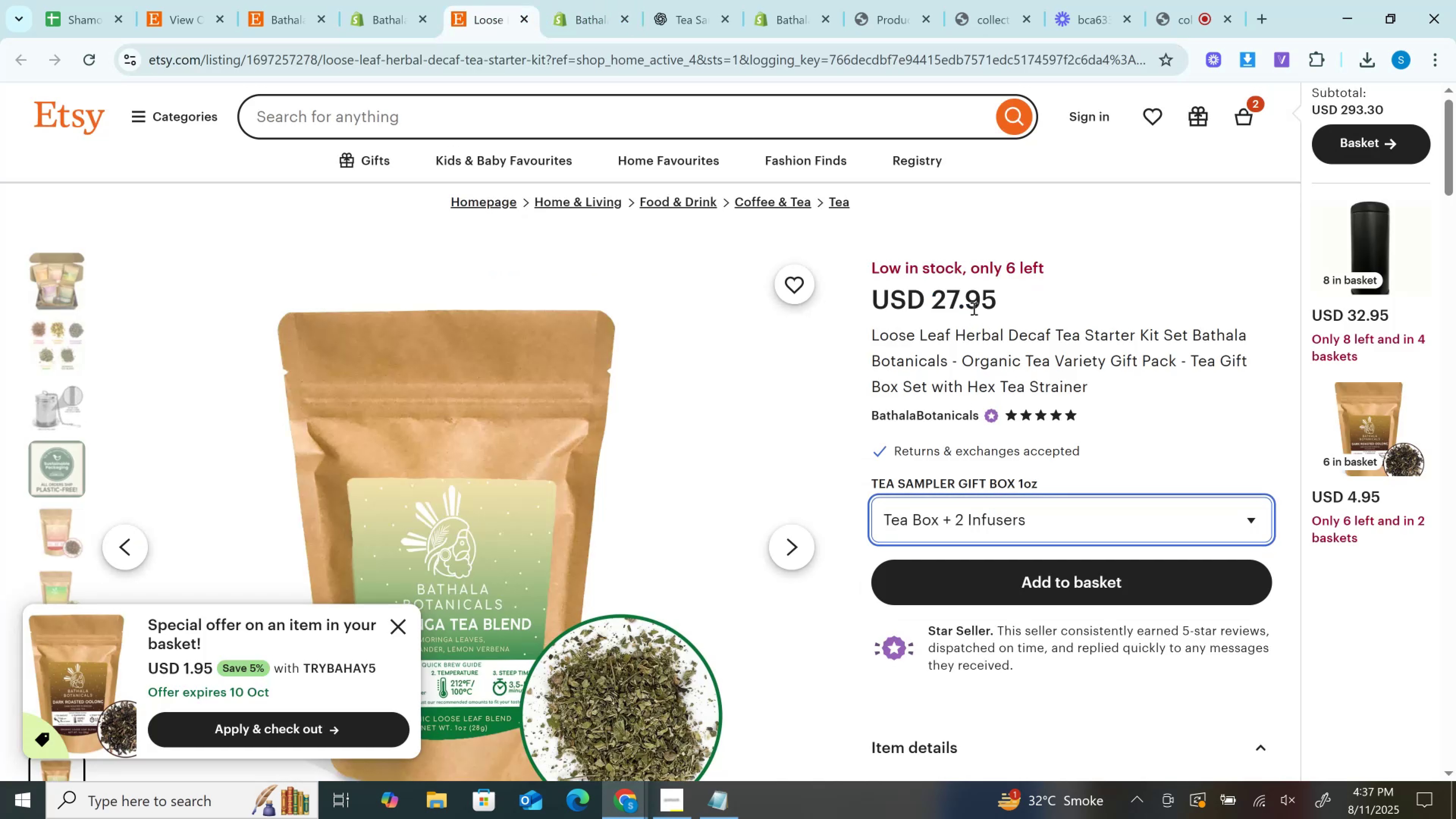 
left_click([970, 304])
 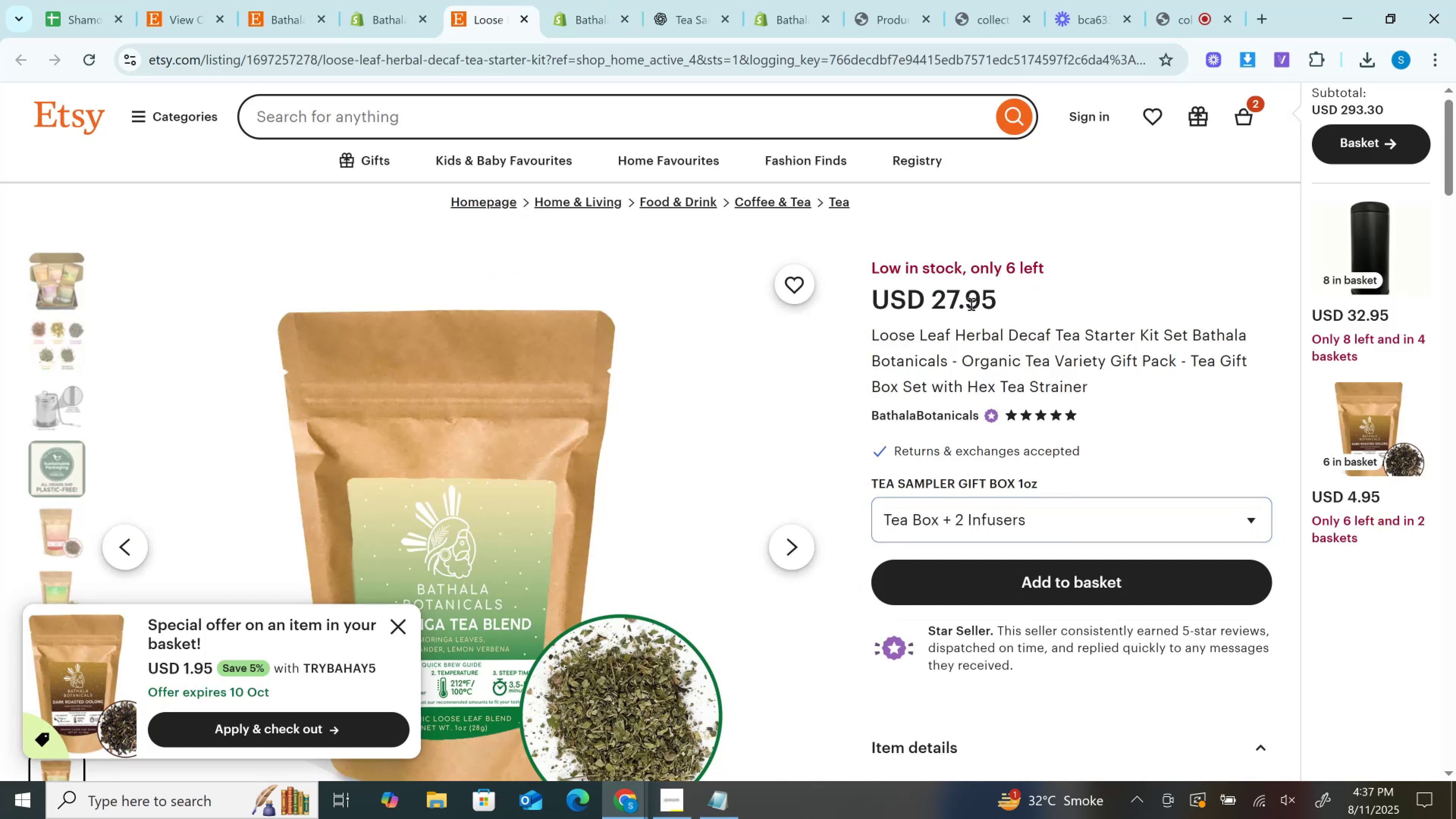 
double_click([970, 304])
 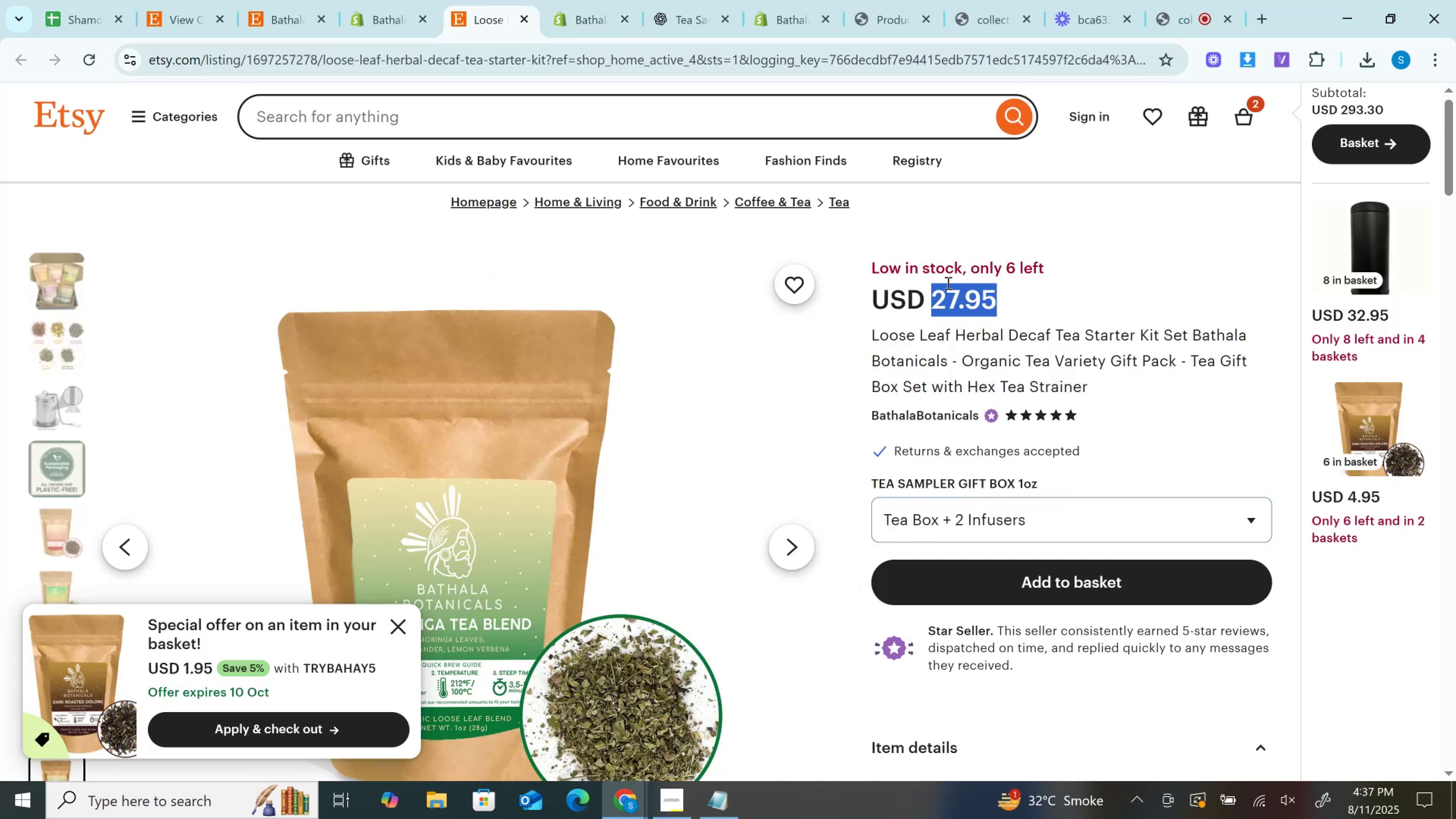 
key(Control+C)
 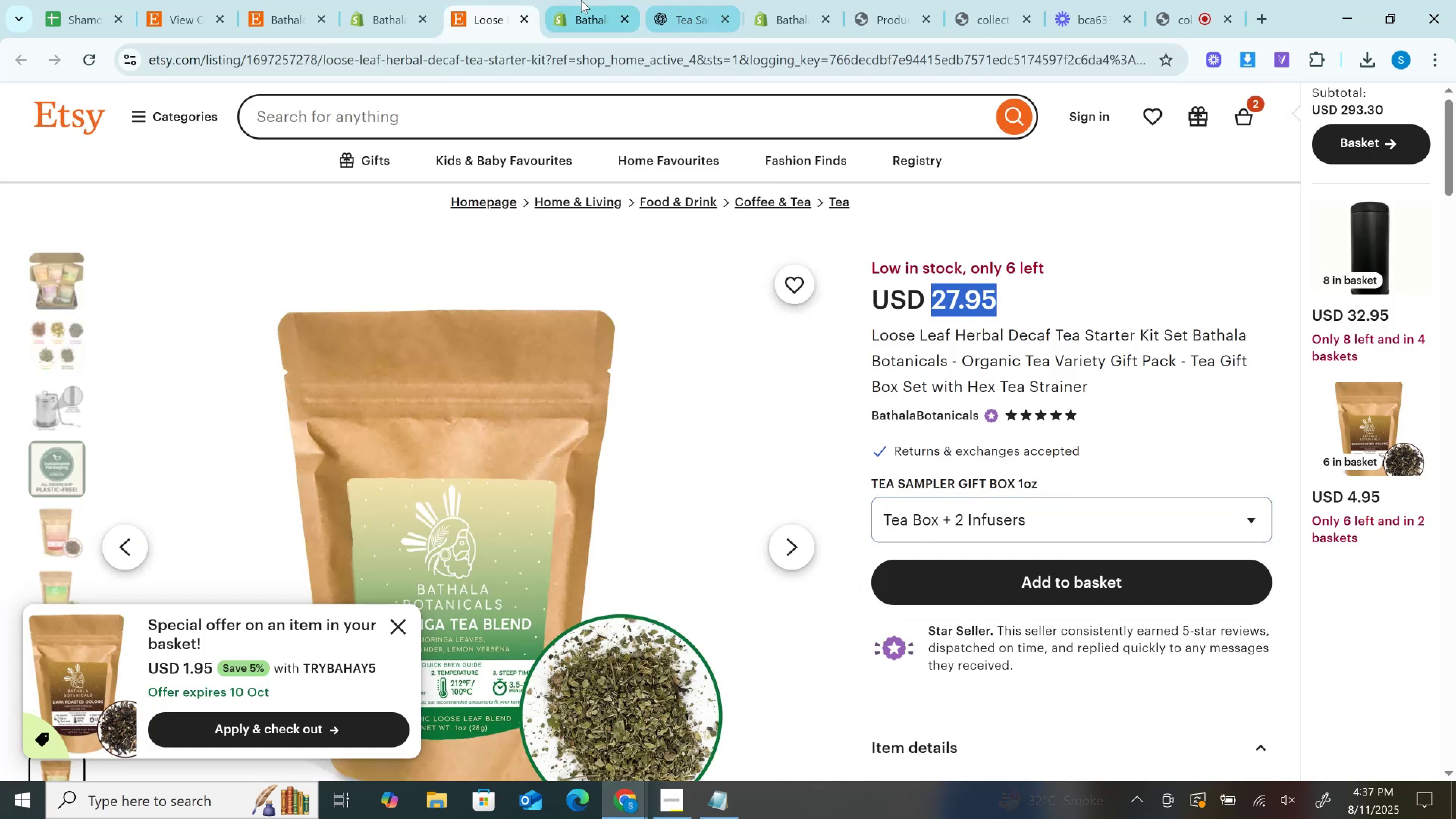 
left_click([581, 0])
 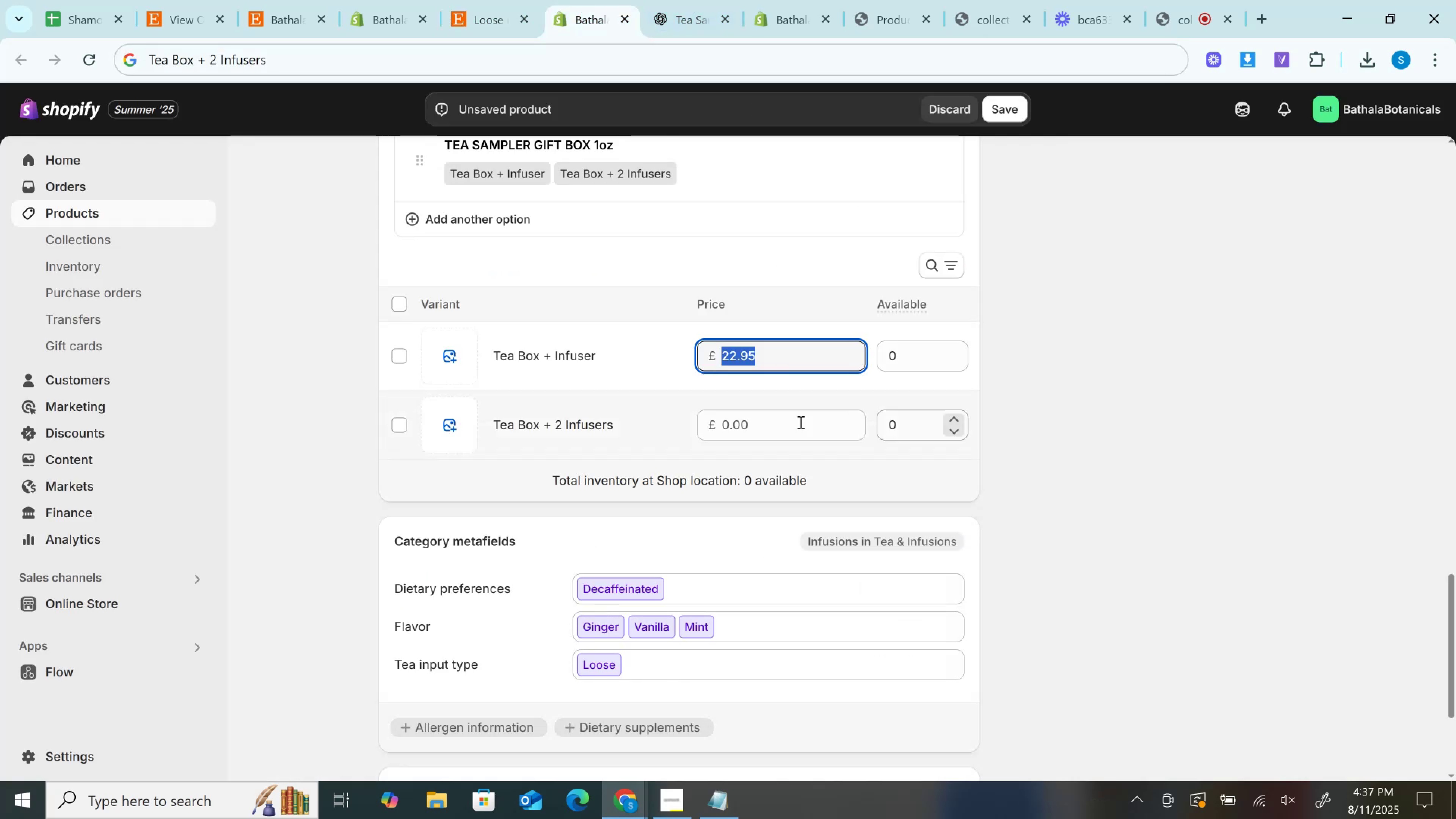 
left_click([769, 433])
 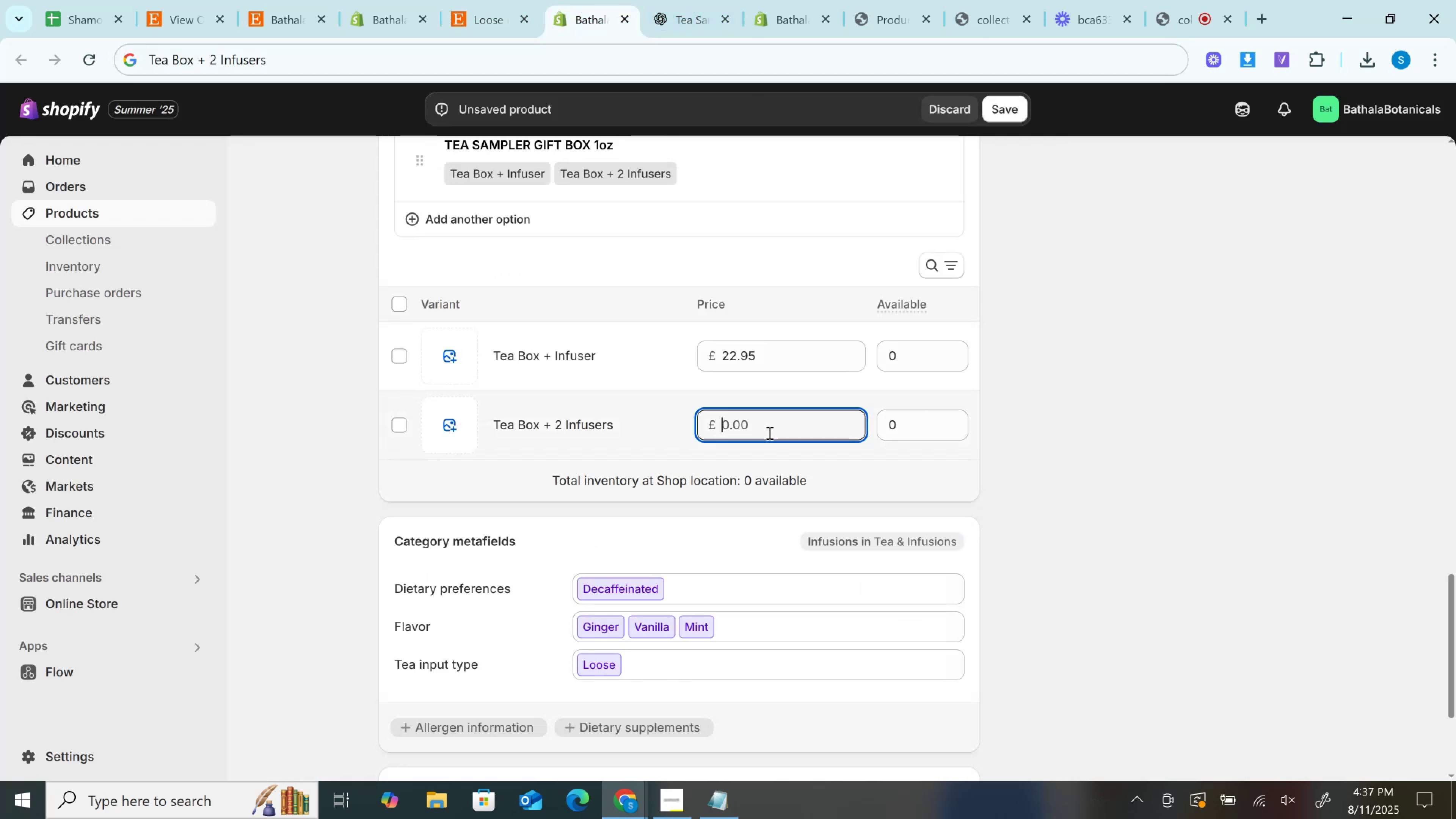 
key(Control+V)
 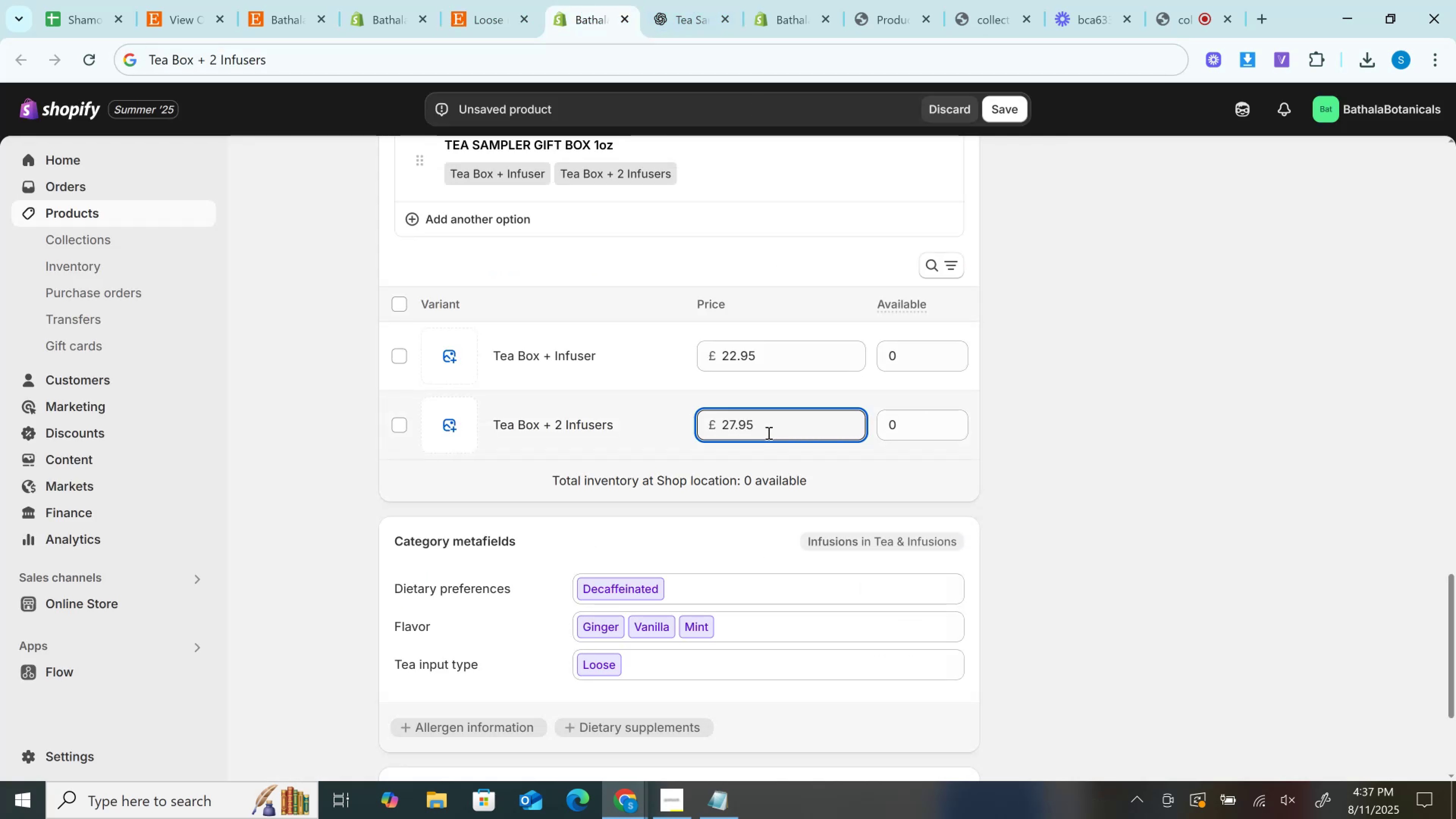 
scroll: coordinate [768, 433], scroll_direction: down, amount: 1.0
 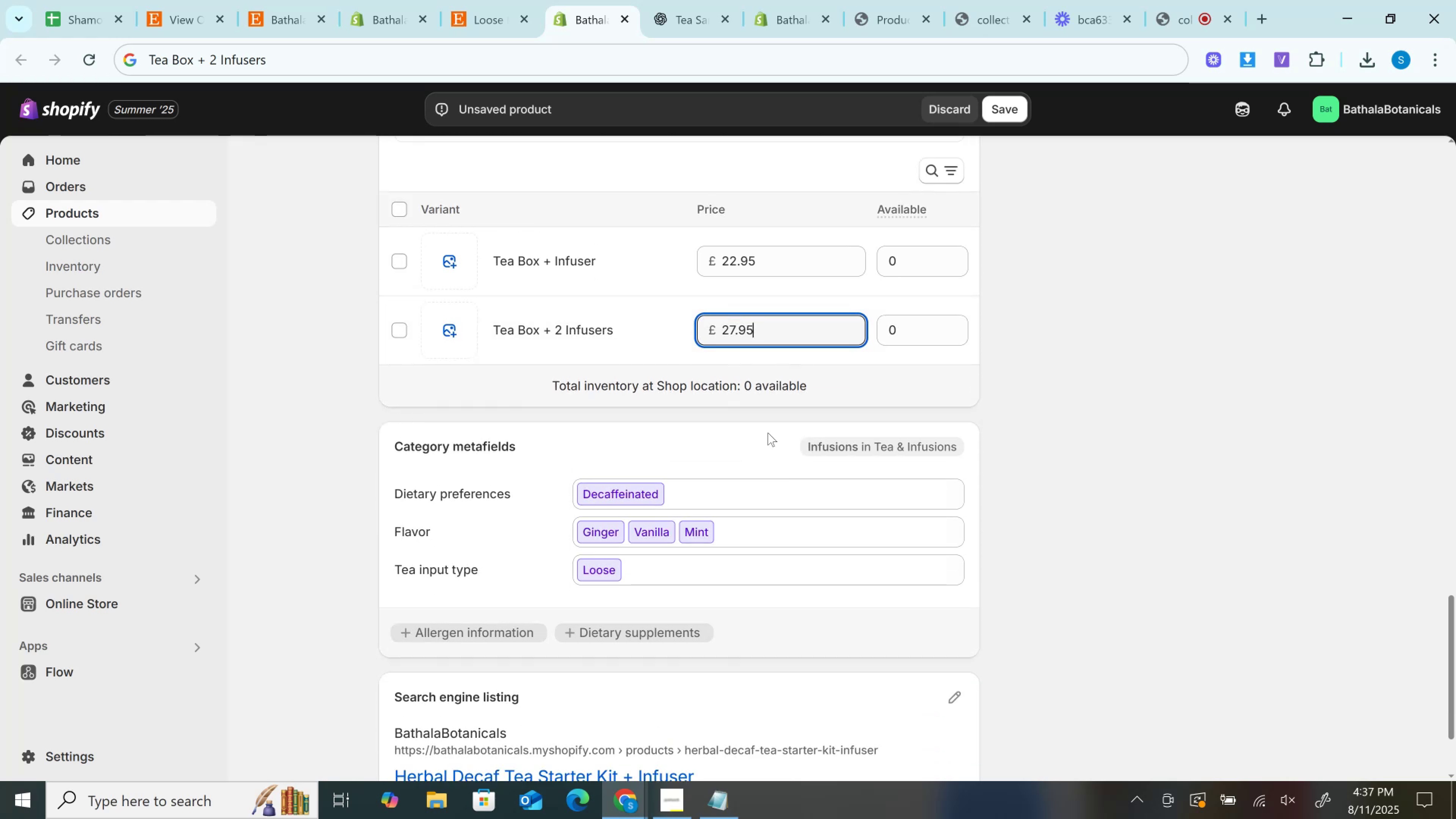 
scroll: coordinate [768, 433], scroll_direction: up, amount: 1.0
 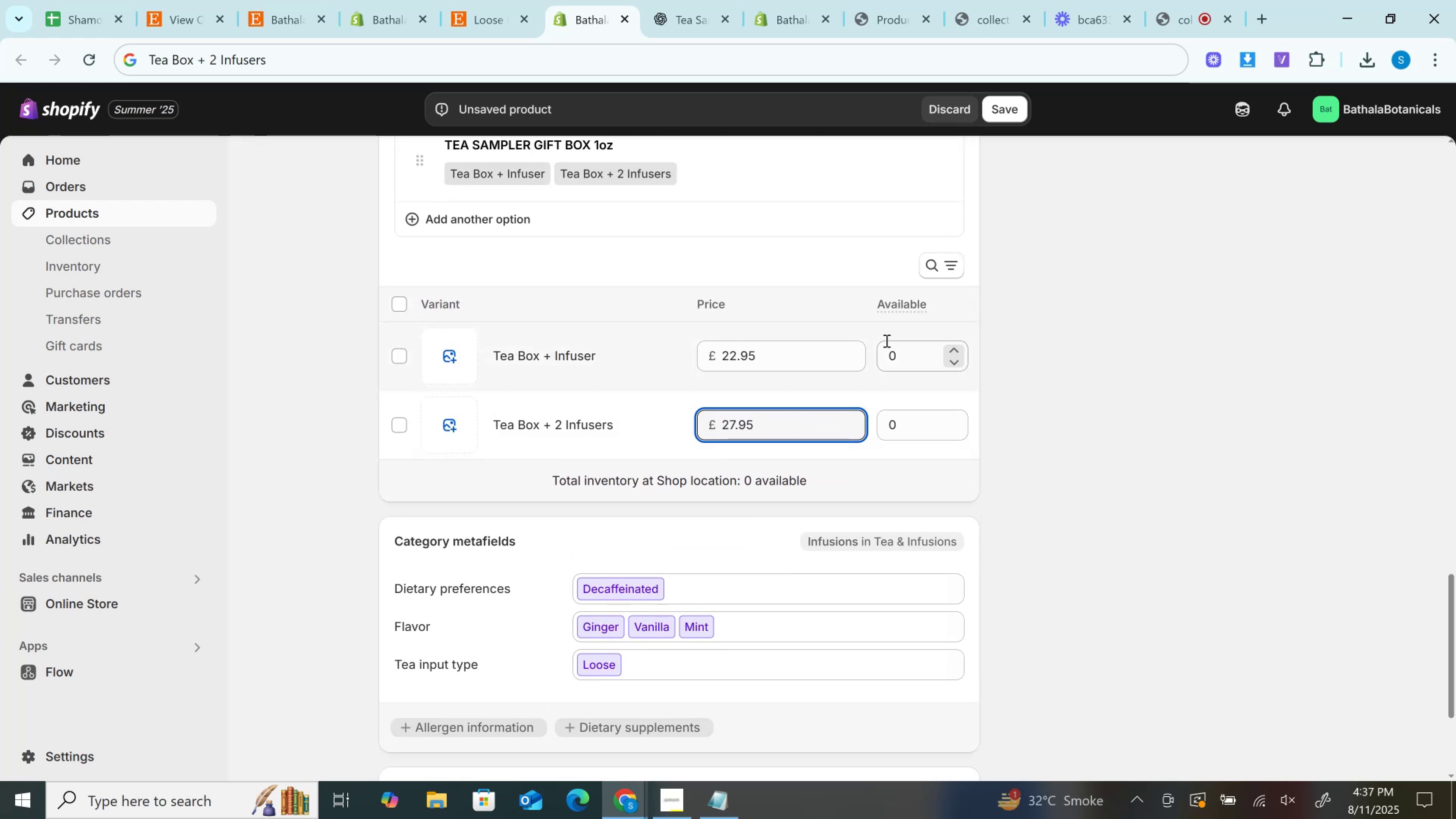 
left_click([886, 340])
 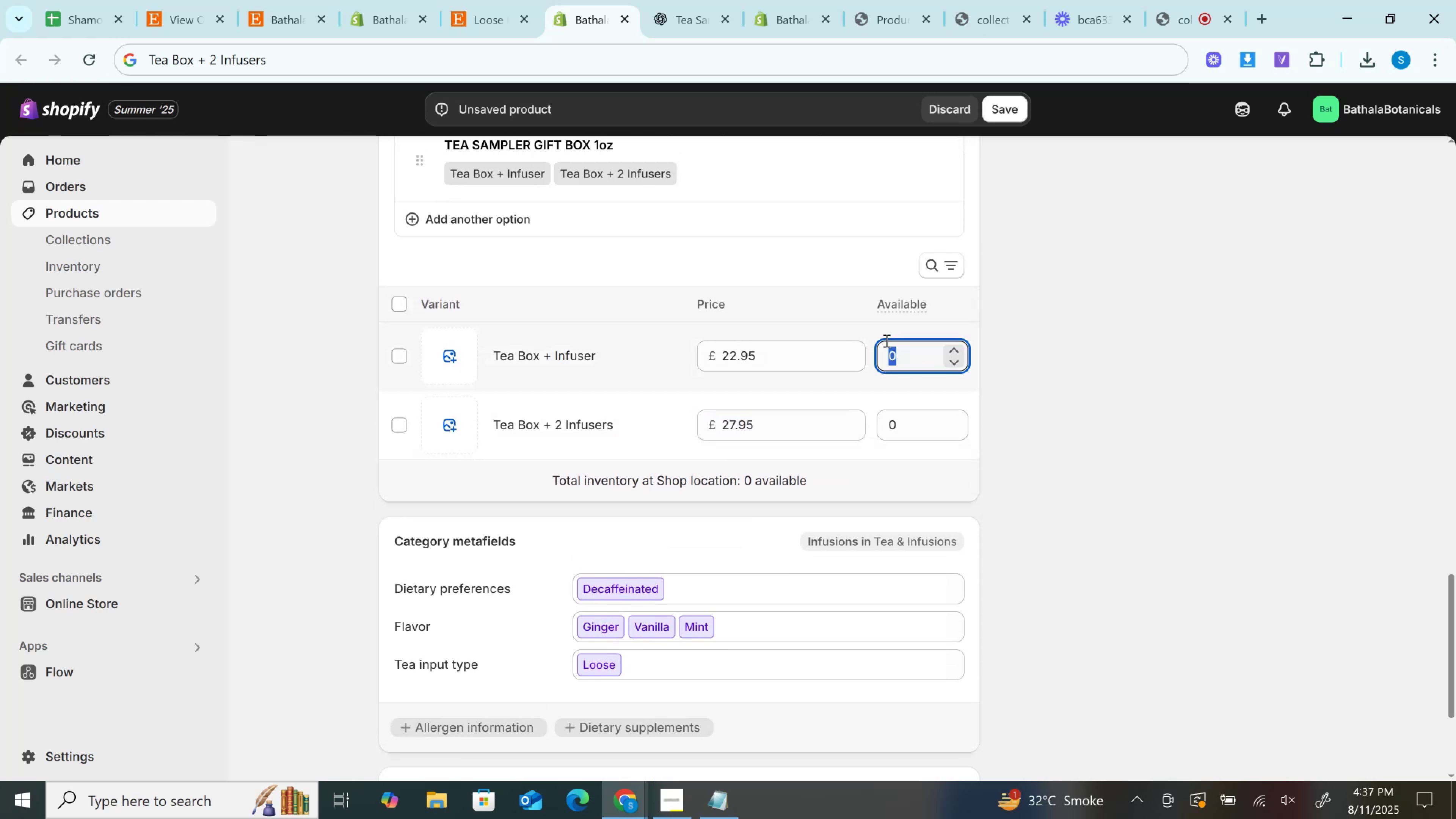 
type(30)
 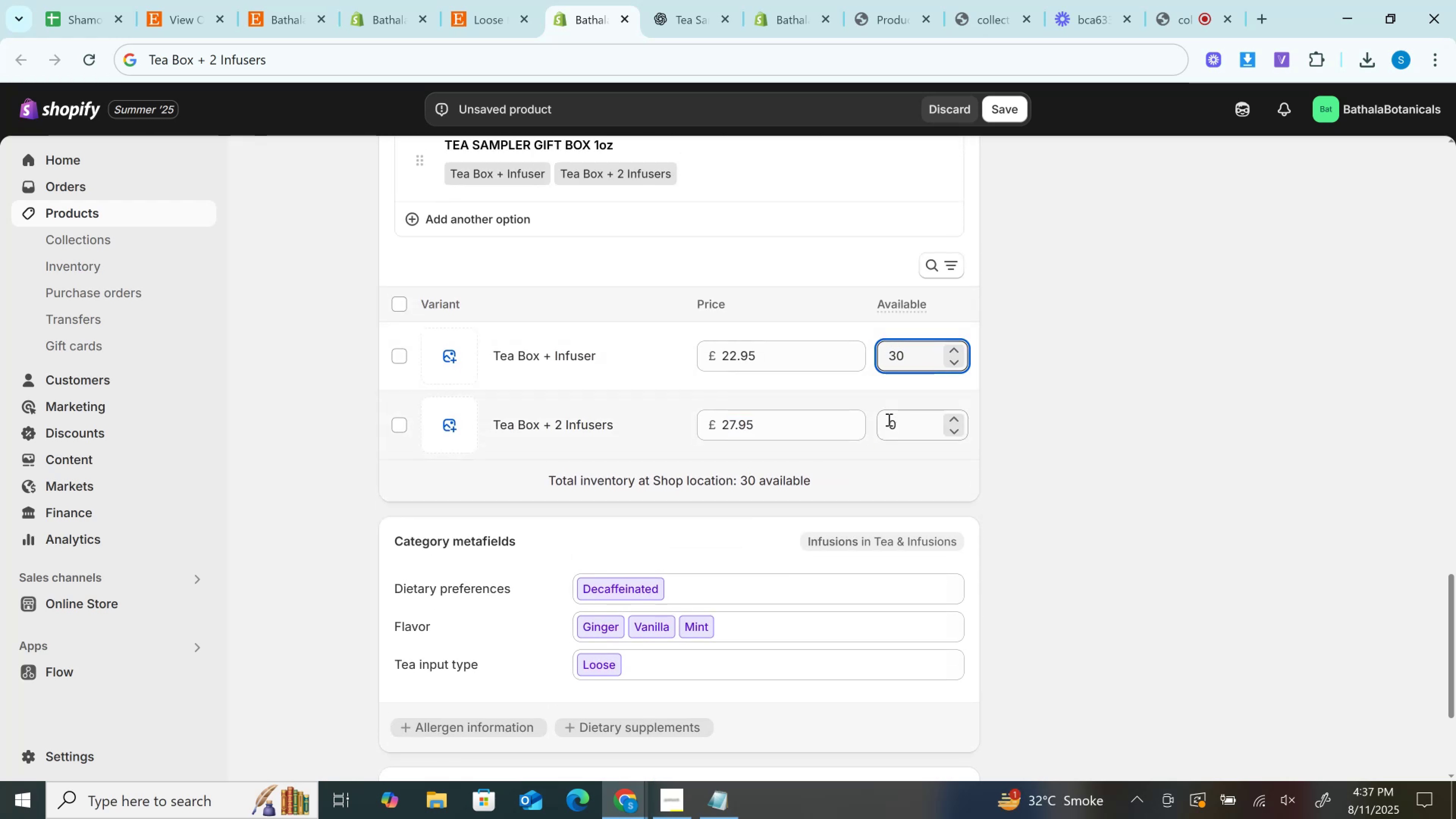 
left_click([888, 419])
 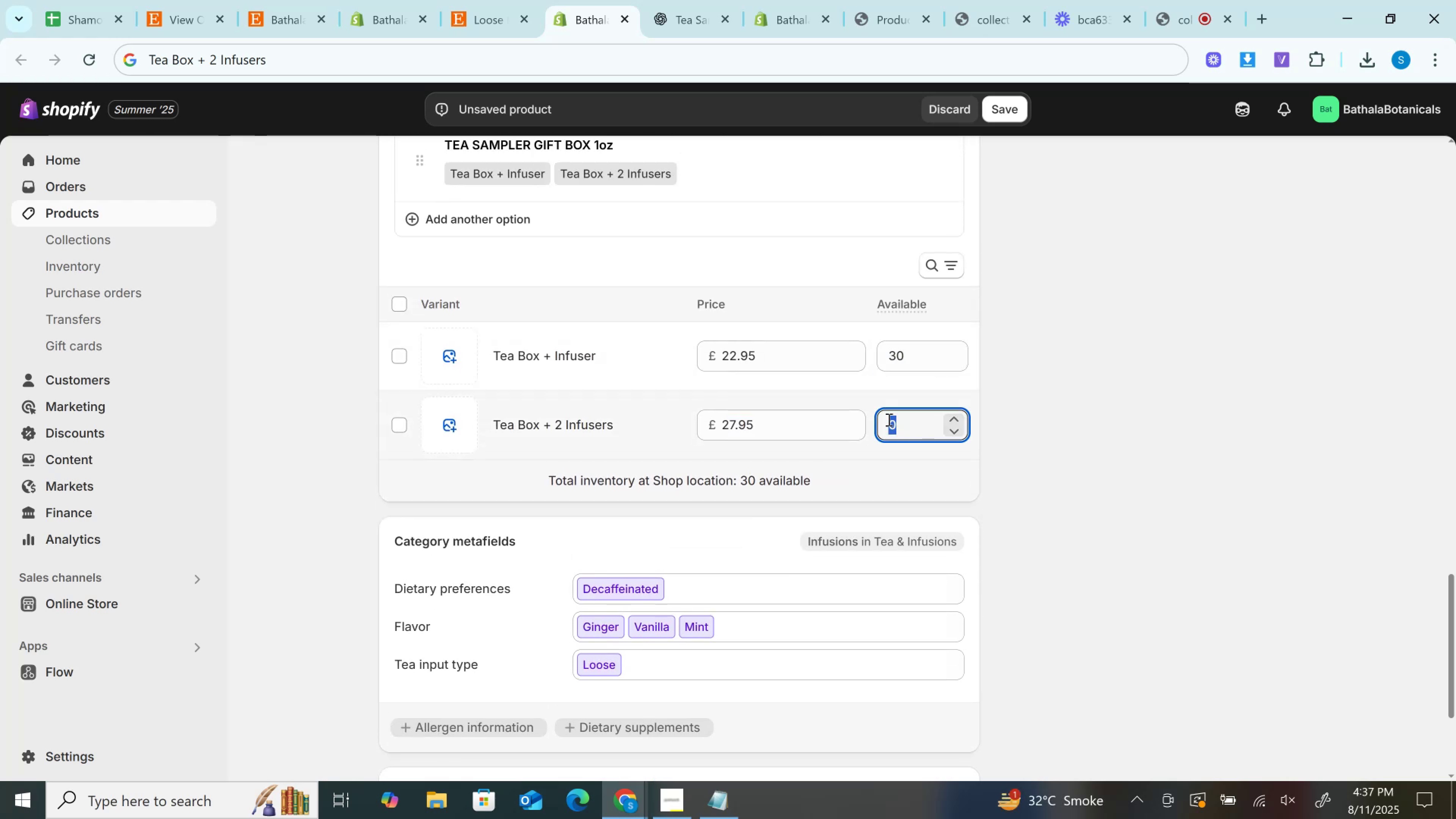 
type(4)
key(Backspace)
type(39)
 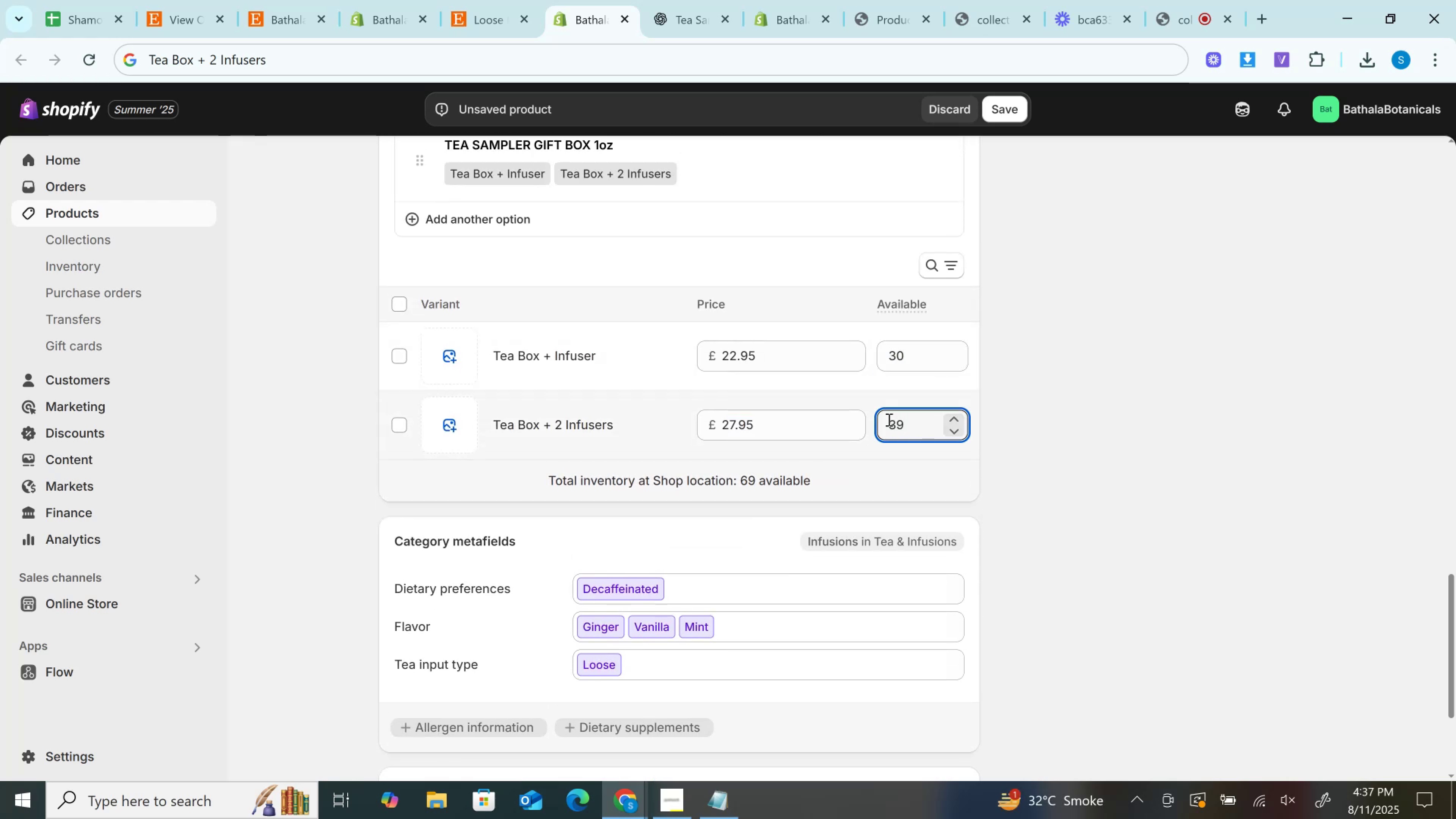 
scroll: coordinate [1067, 245], scroll_direction: up, amount: 16.0
 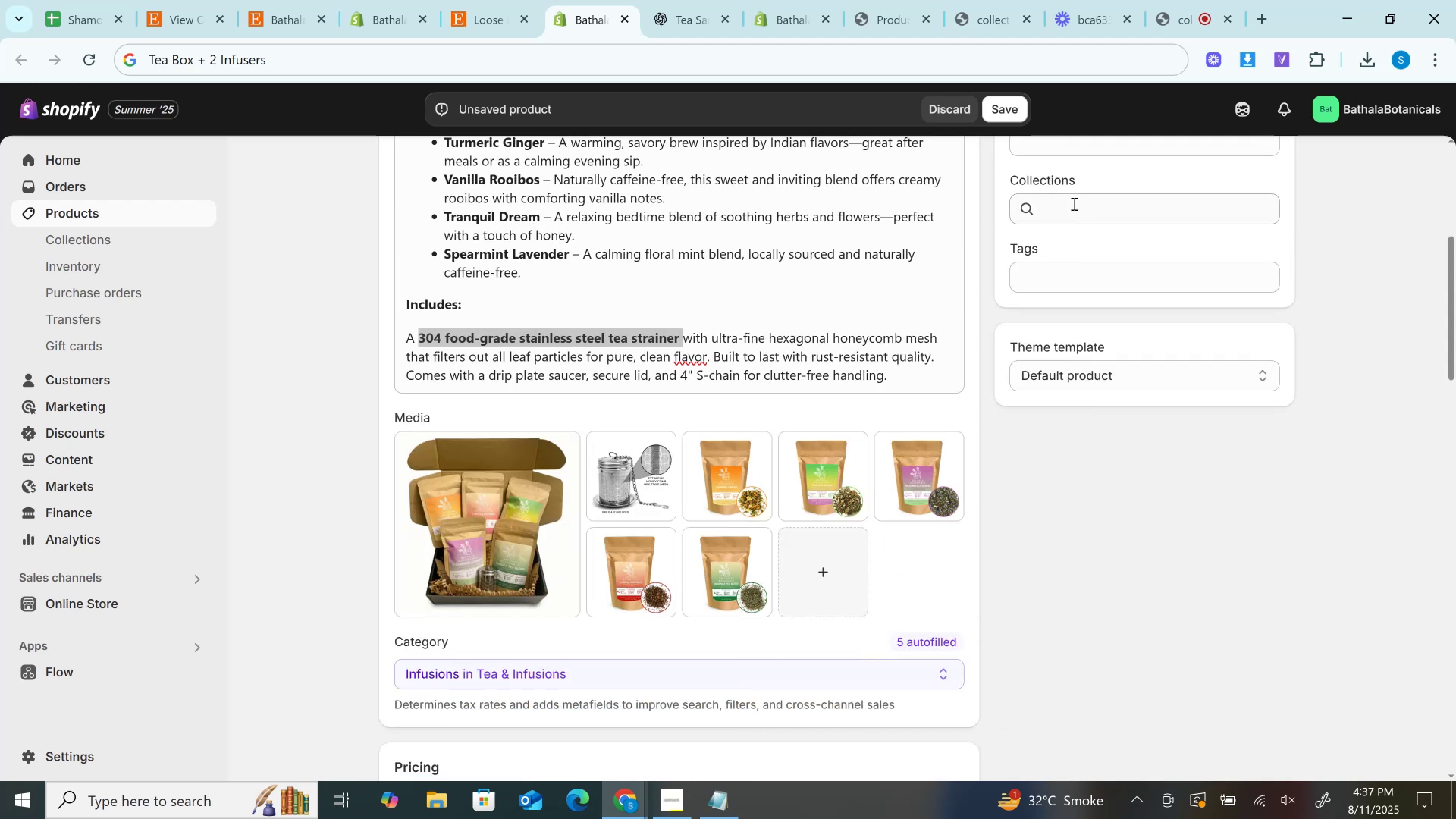 
left_click([1073, 204])
 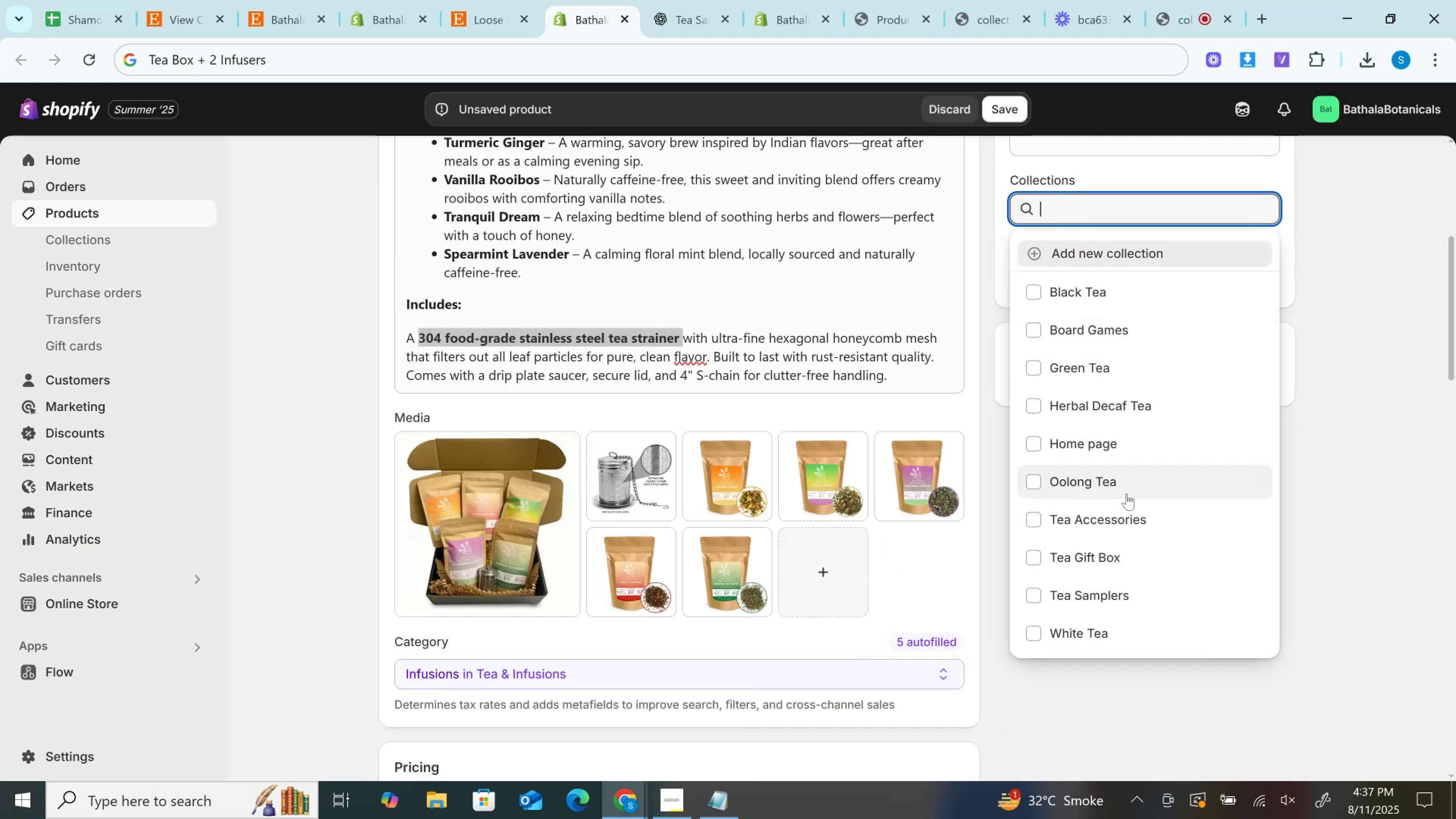 
left_click([1130, 551])
 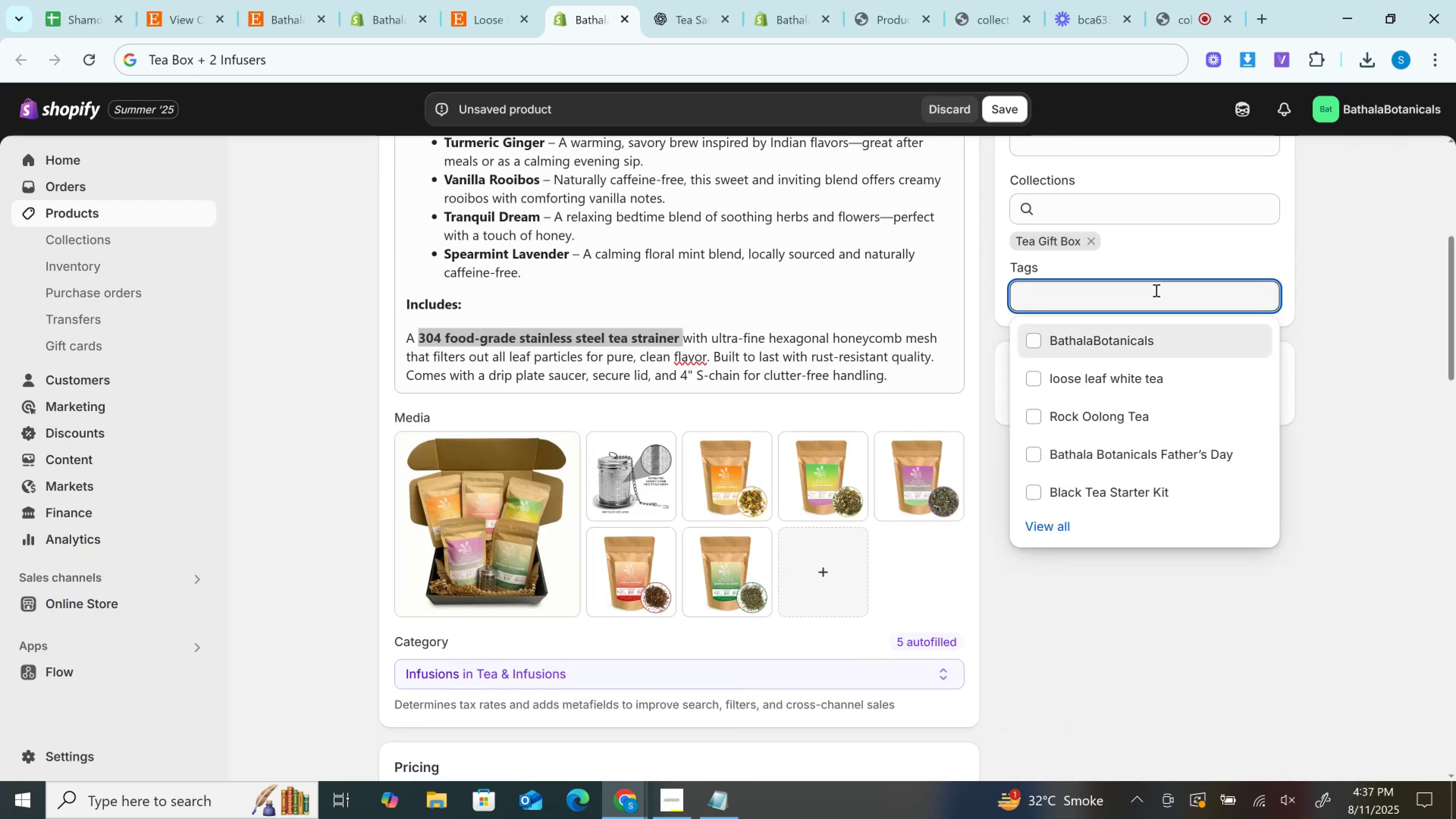 
left_click([1155, 348])
 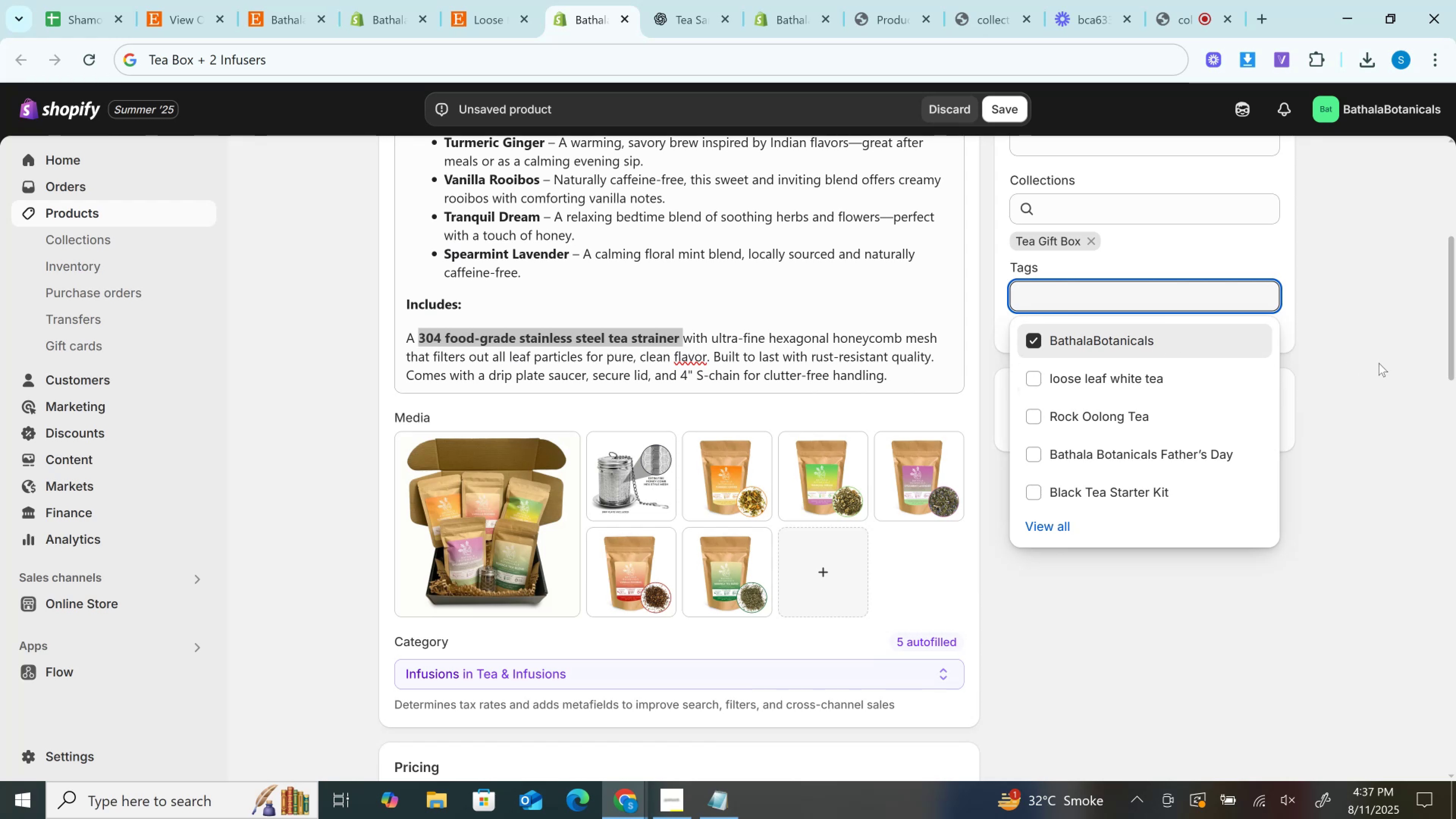 
left_click([1326, 345])
 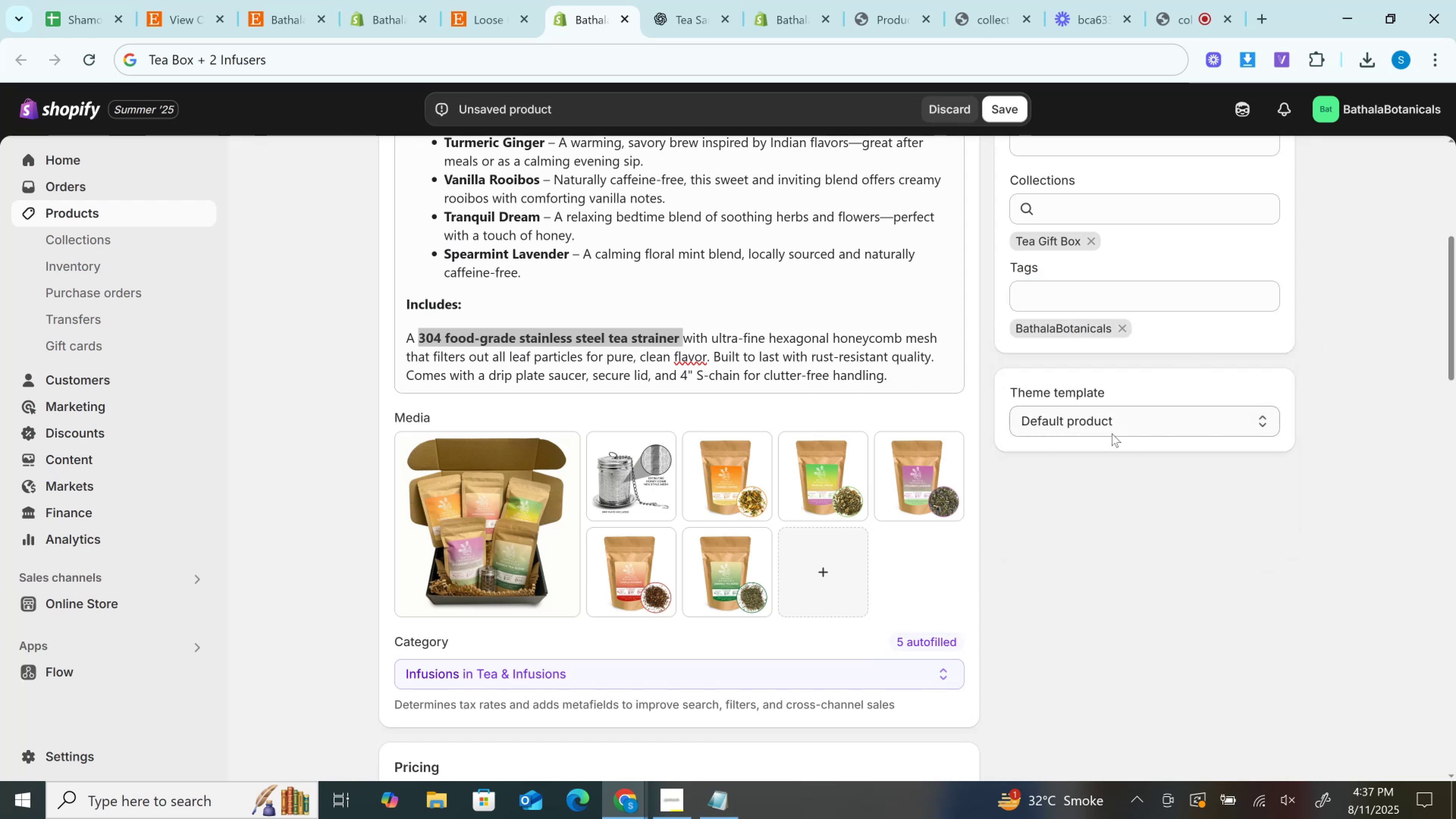 
scroll: coordinate [1107, 459], scroll_direction: up, amount: 6.0
 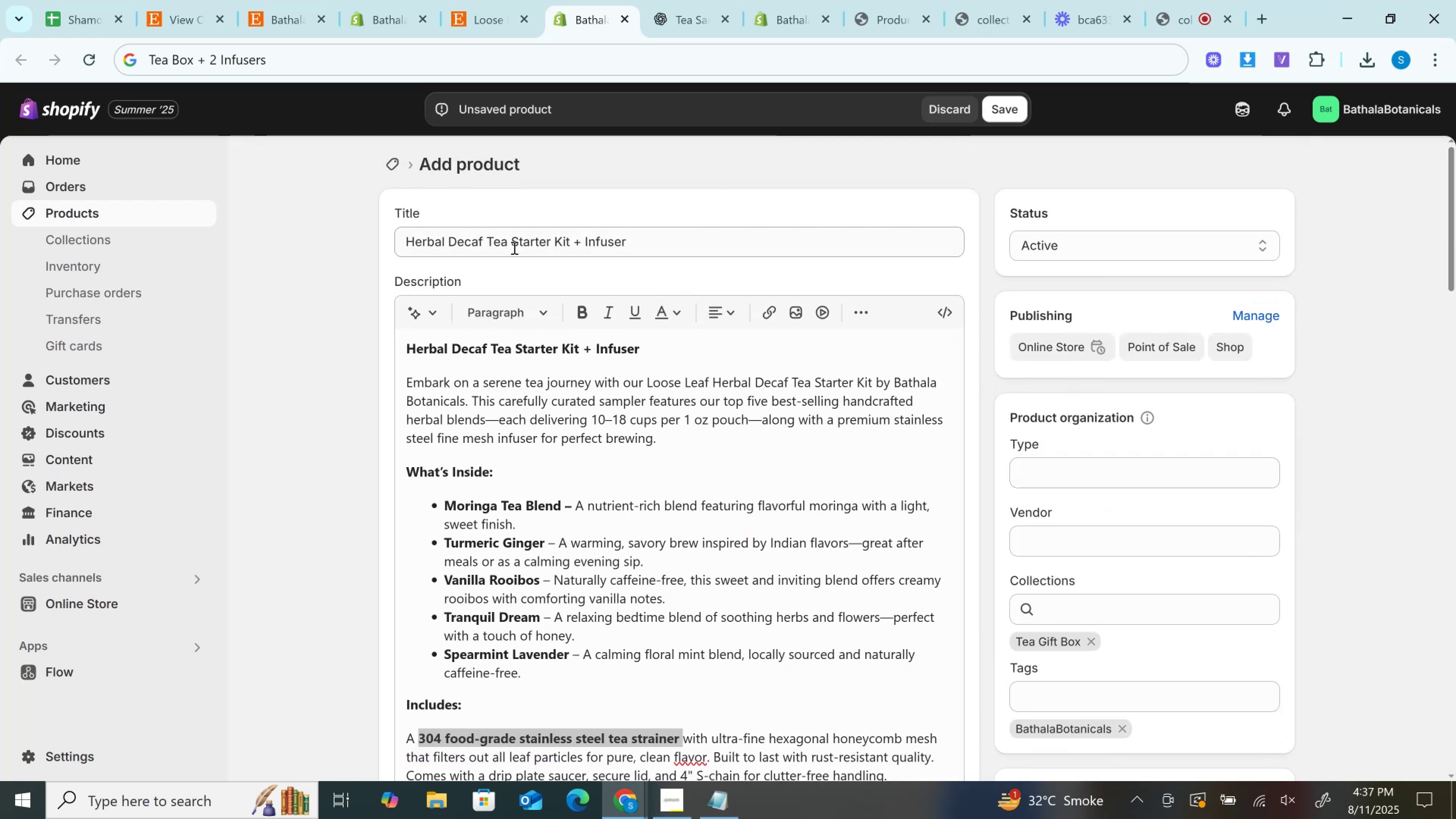 
key(Control+C)
 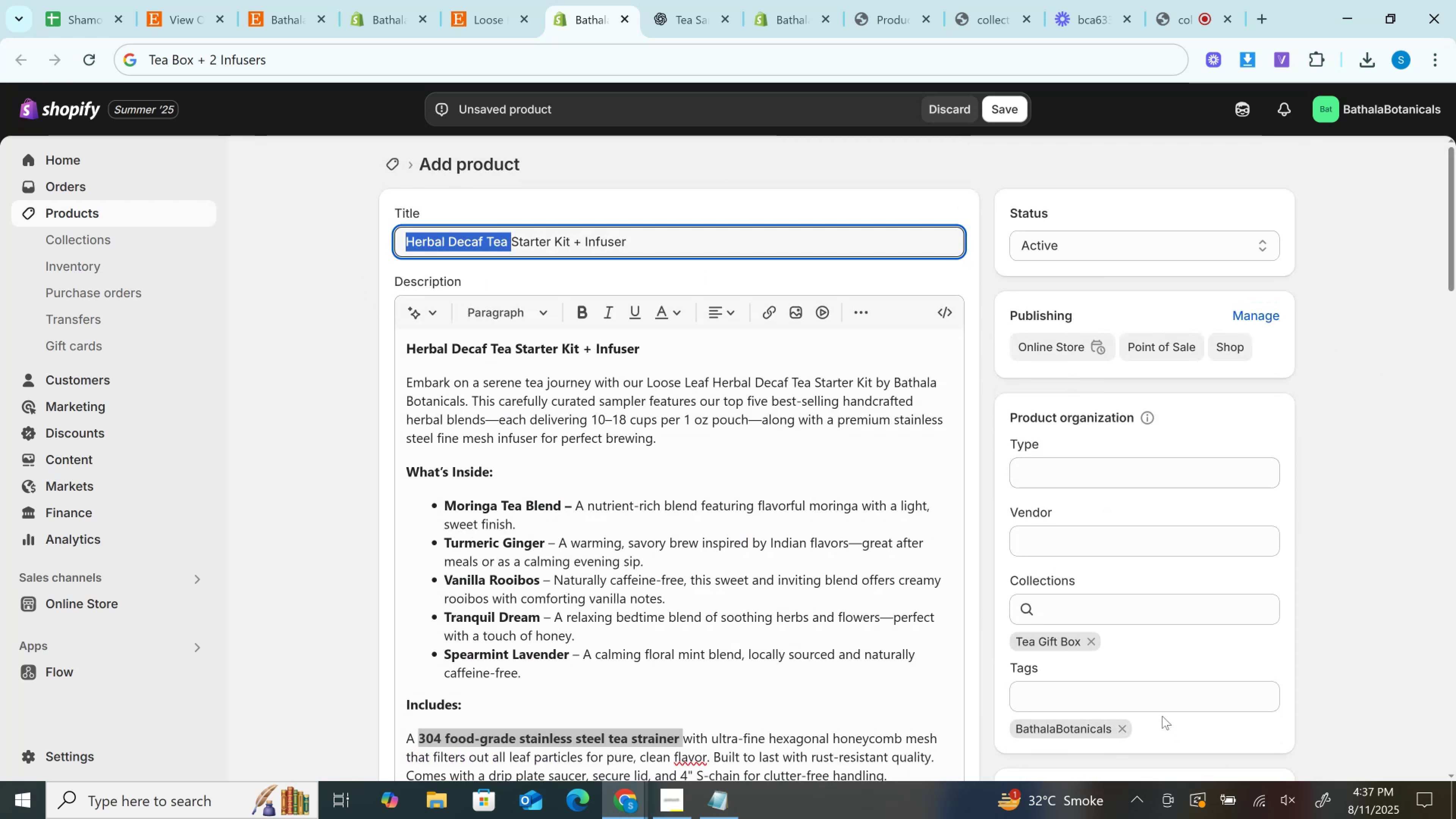 
left_click([1158, 701])
 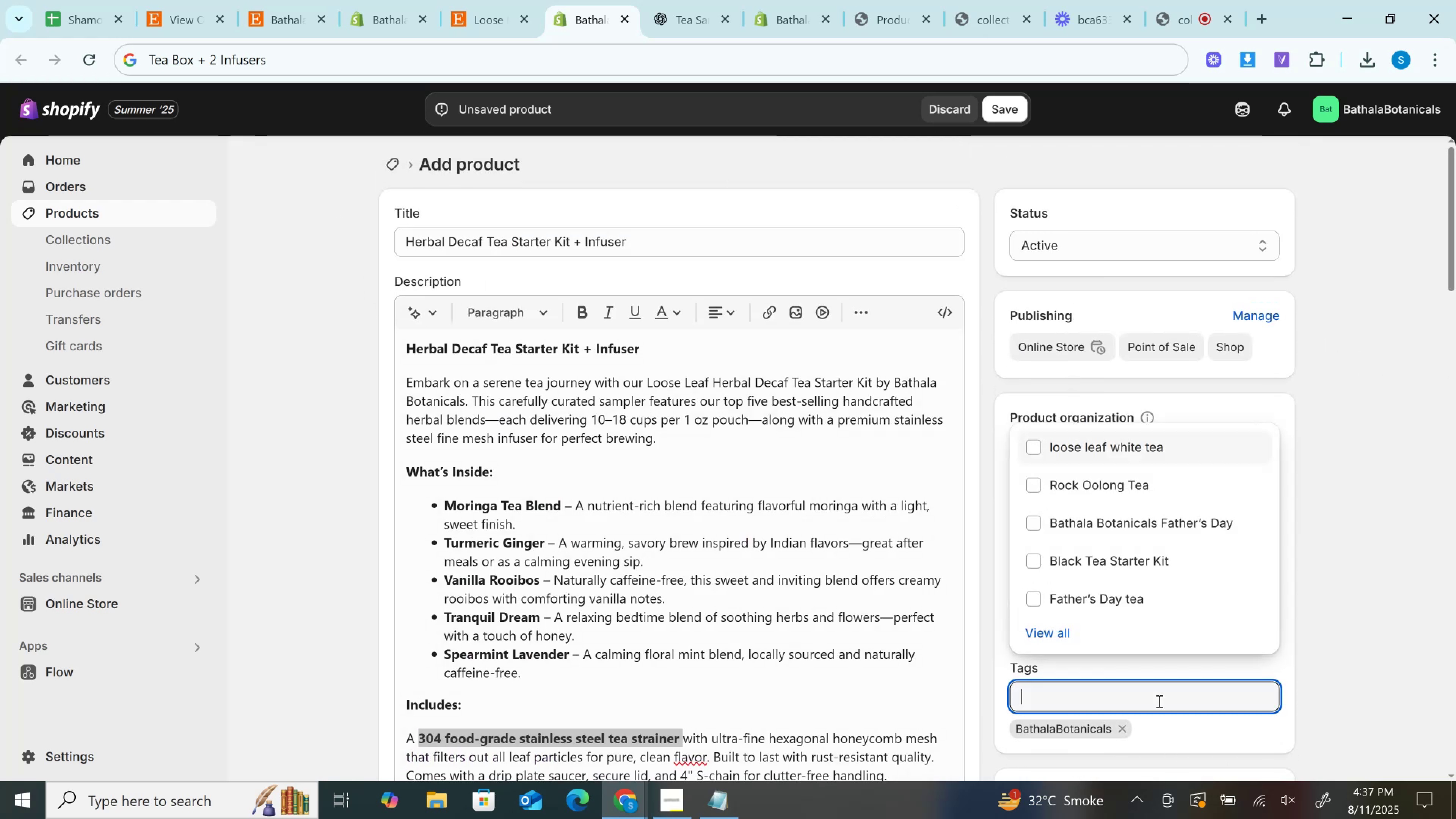 
key(Control+V)
 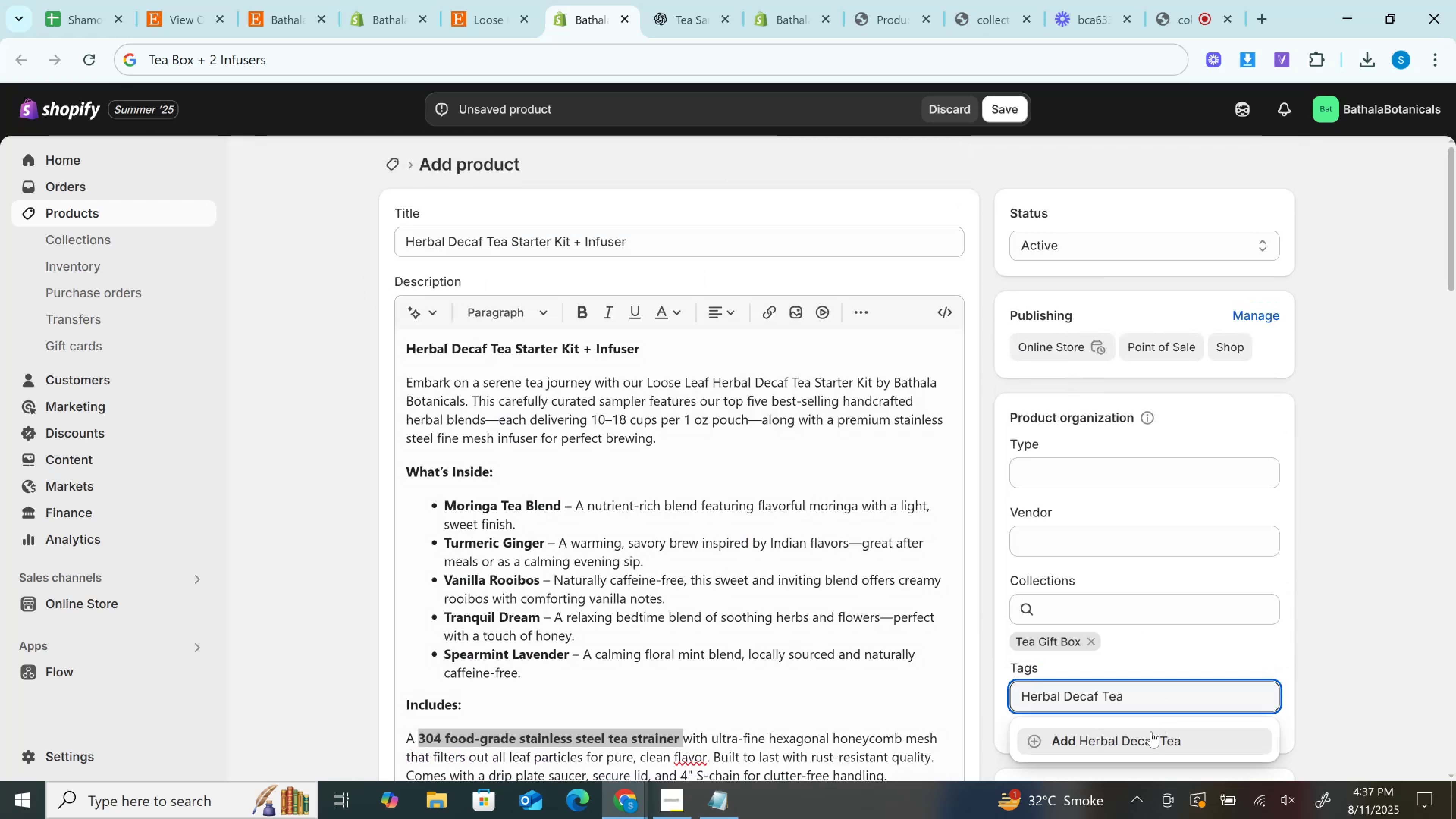 
left_click([1147, 744])
 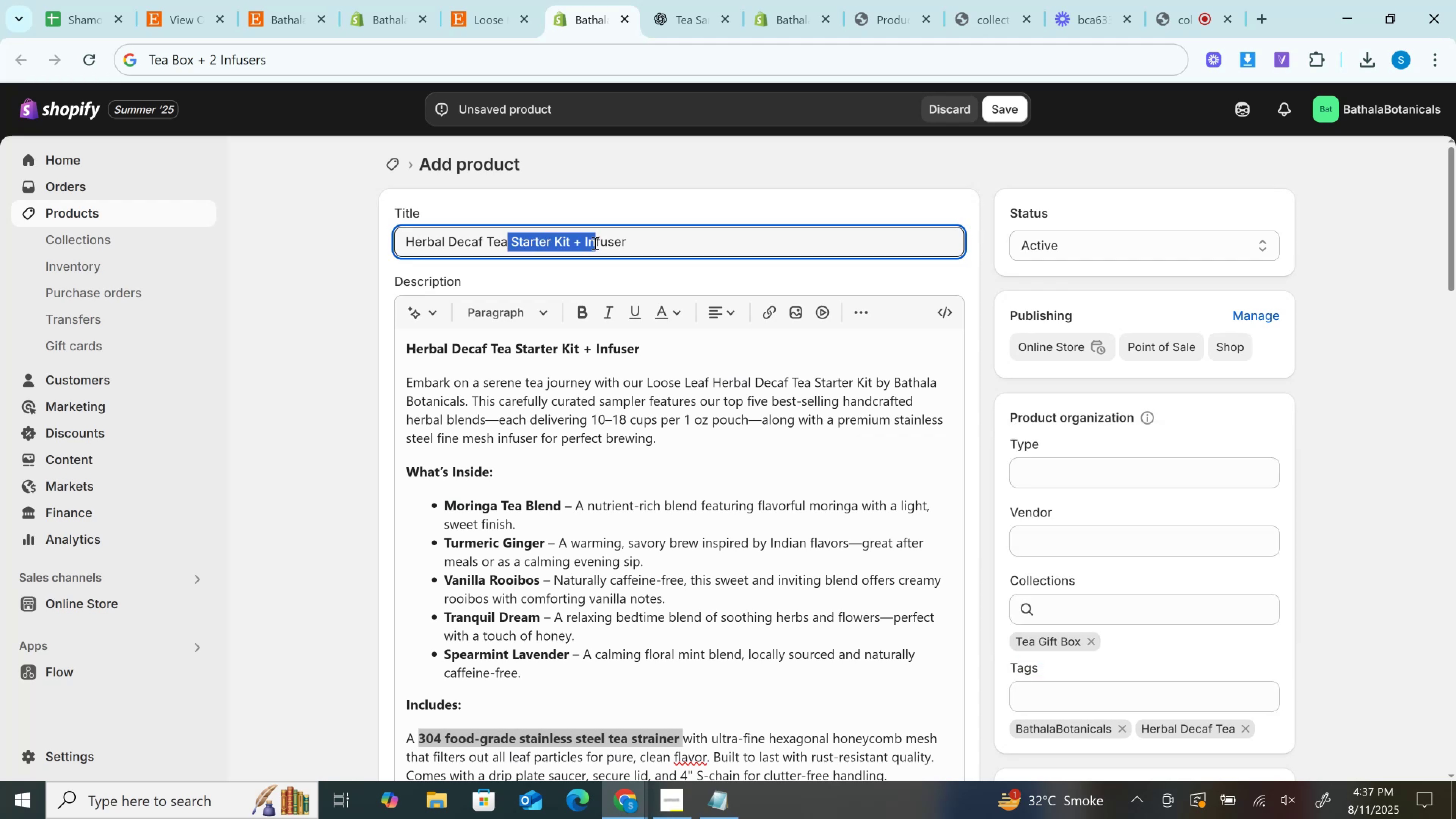 
key(Control+C)
 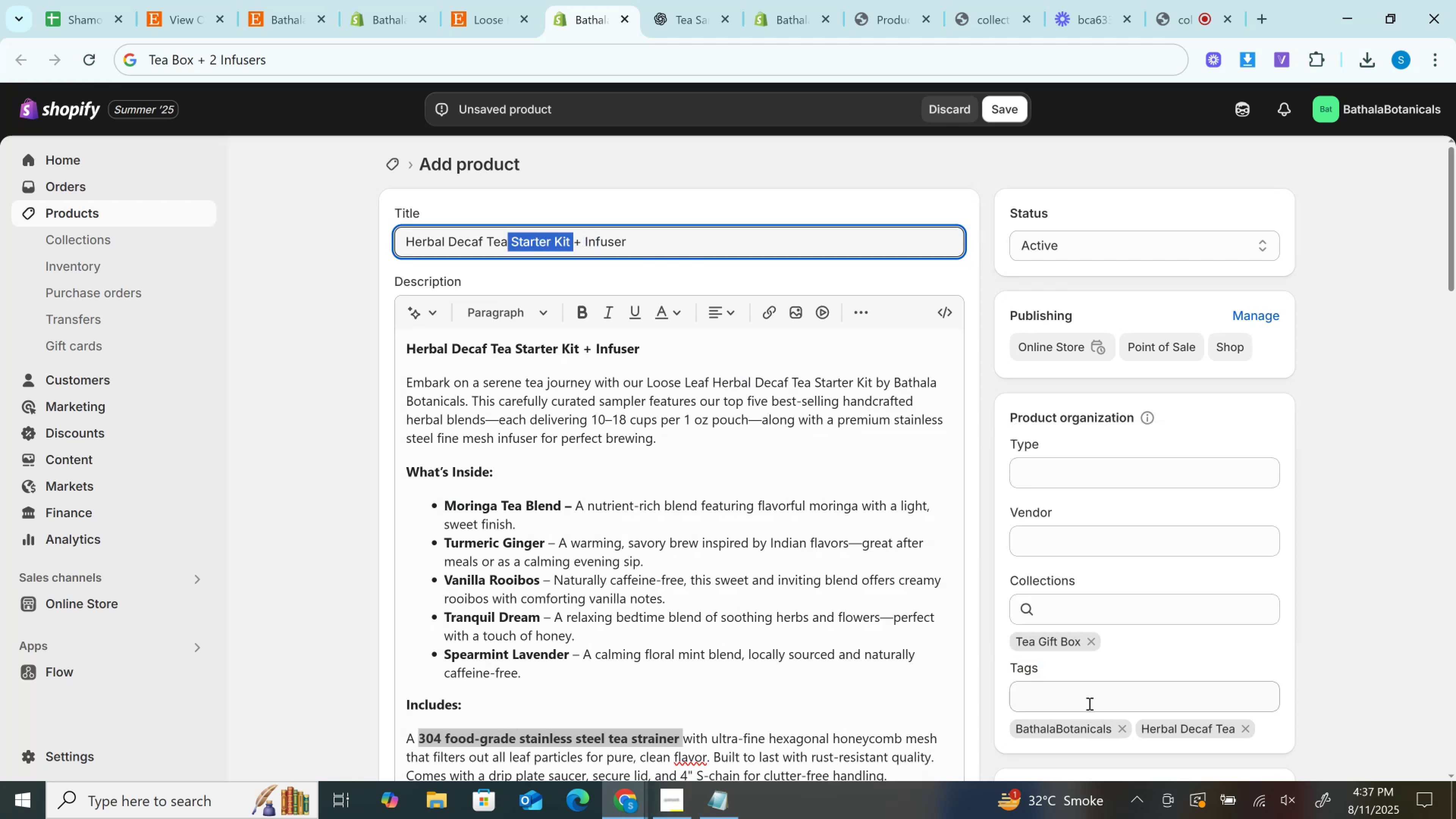 
key(Control+V)
 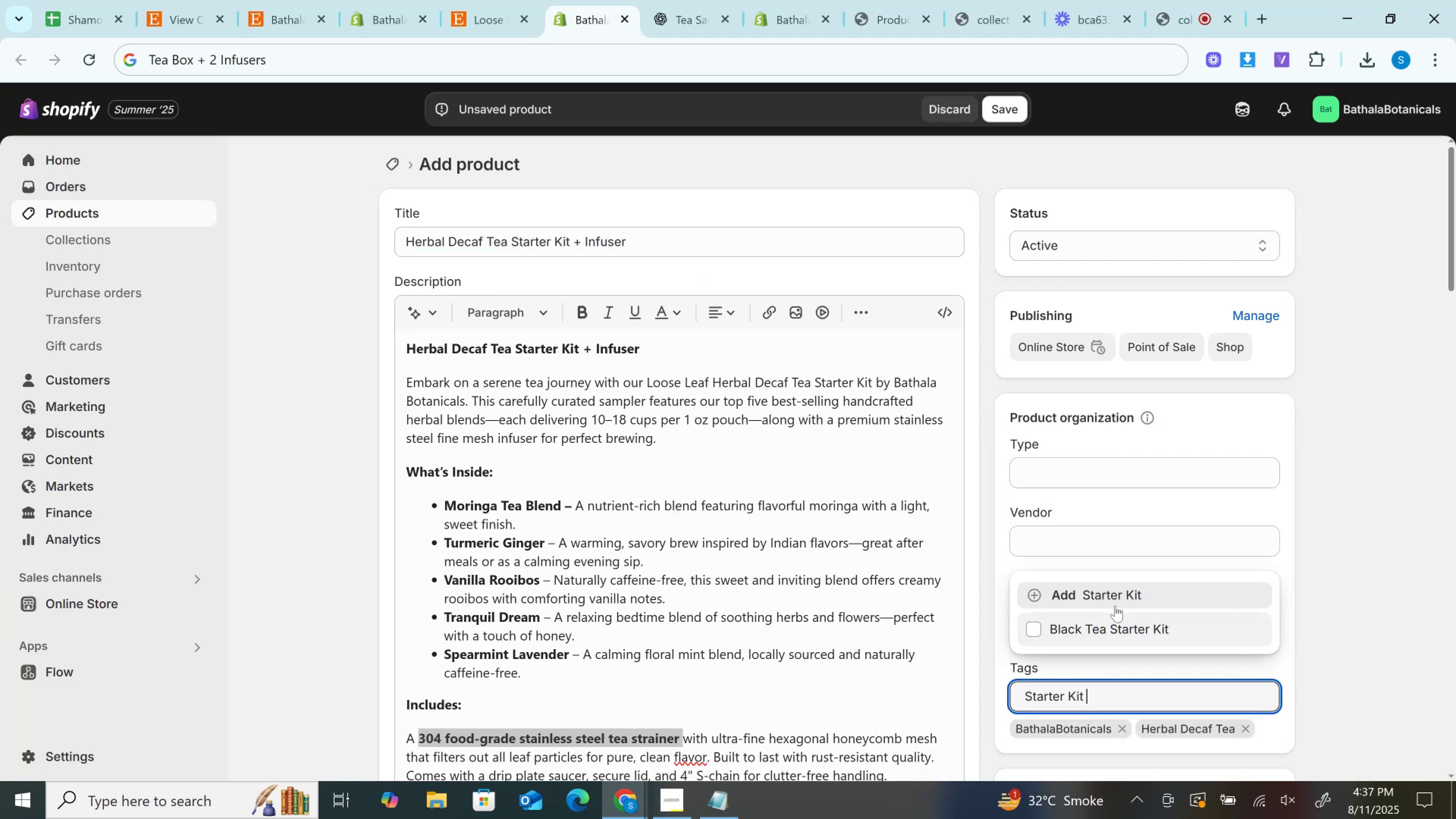 
left_click([1115, 606])
 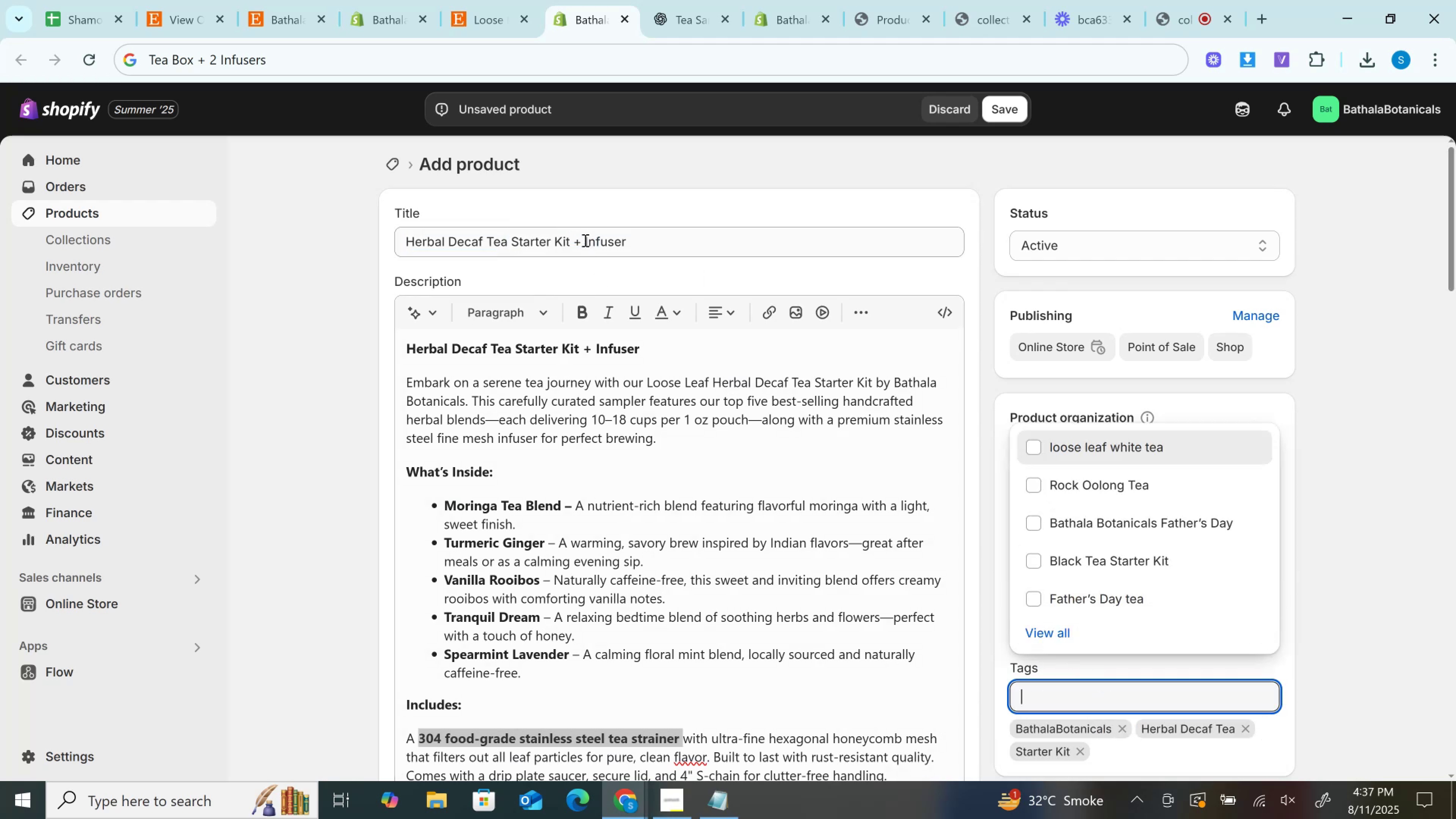 
double_click([584, 240])
 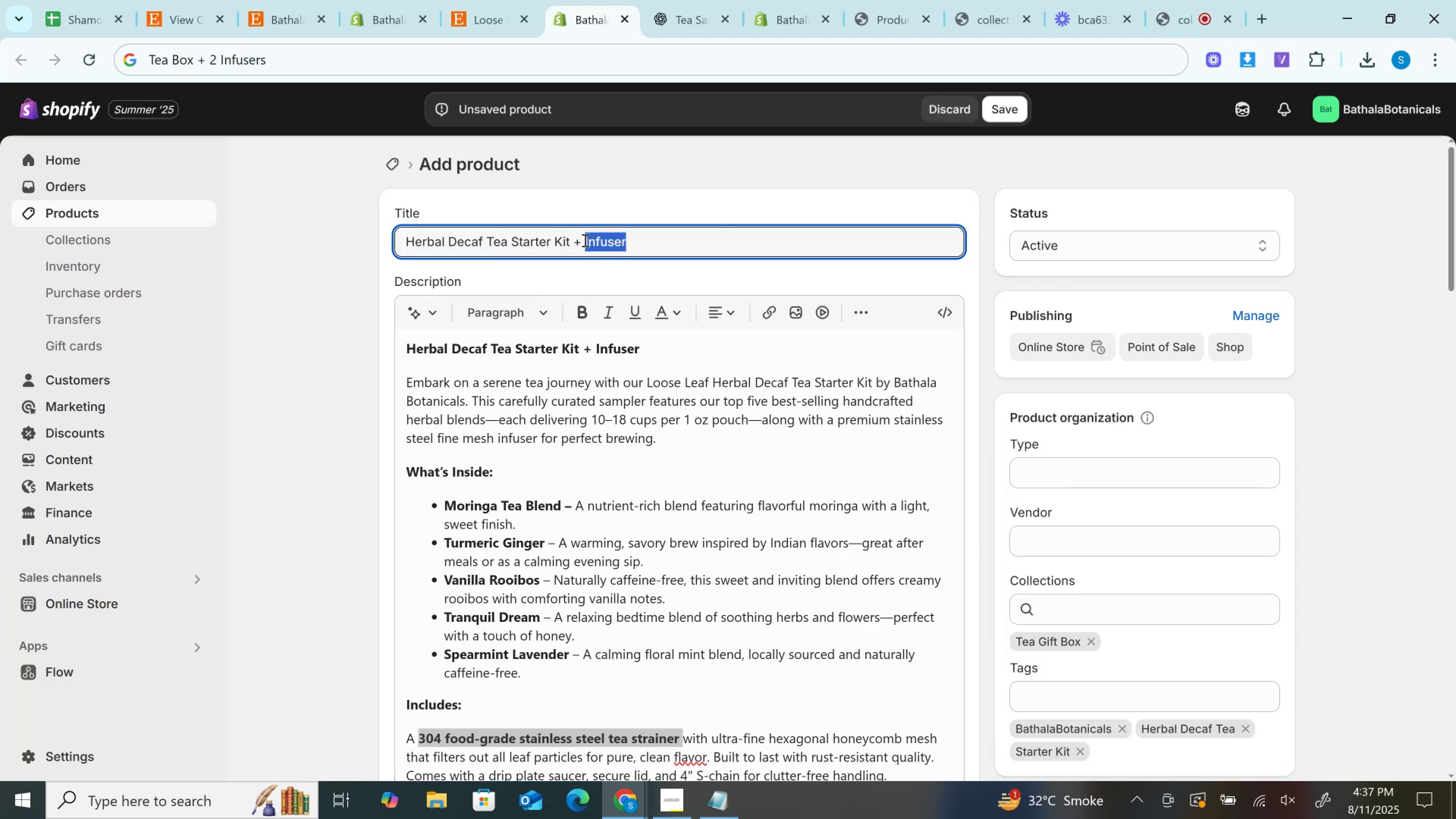 
key(Control+C)
 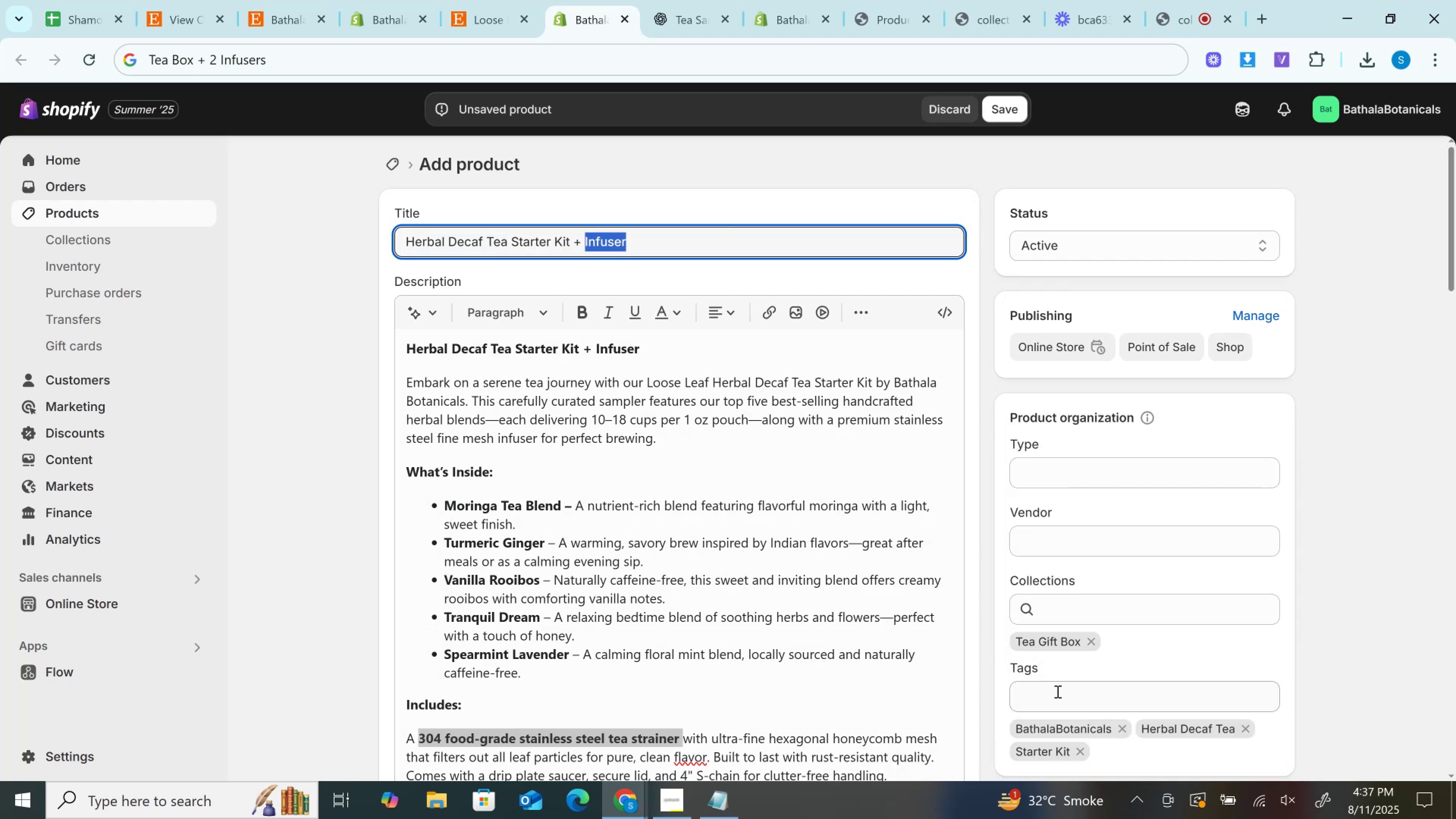 
left_click([1071, 704])
 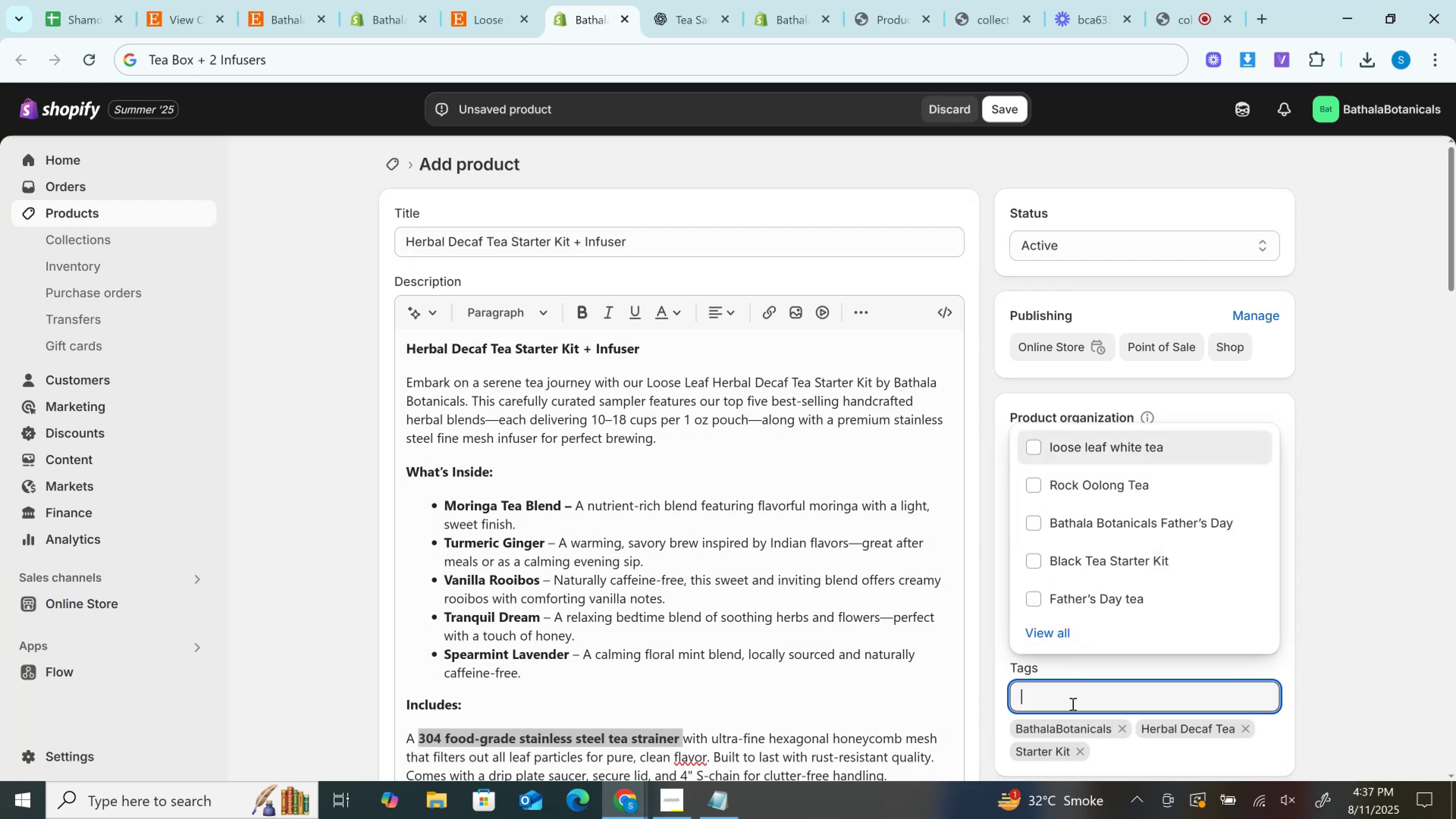 
key(Control+V)
 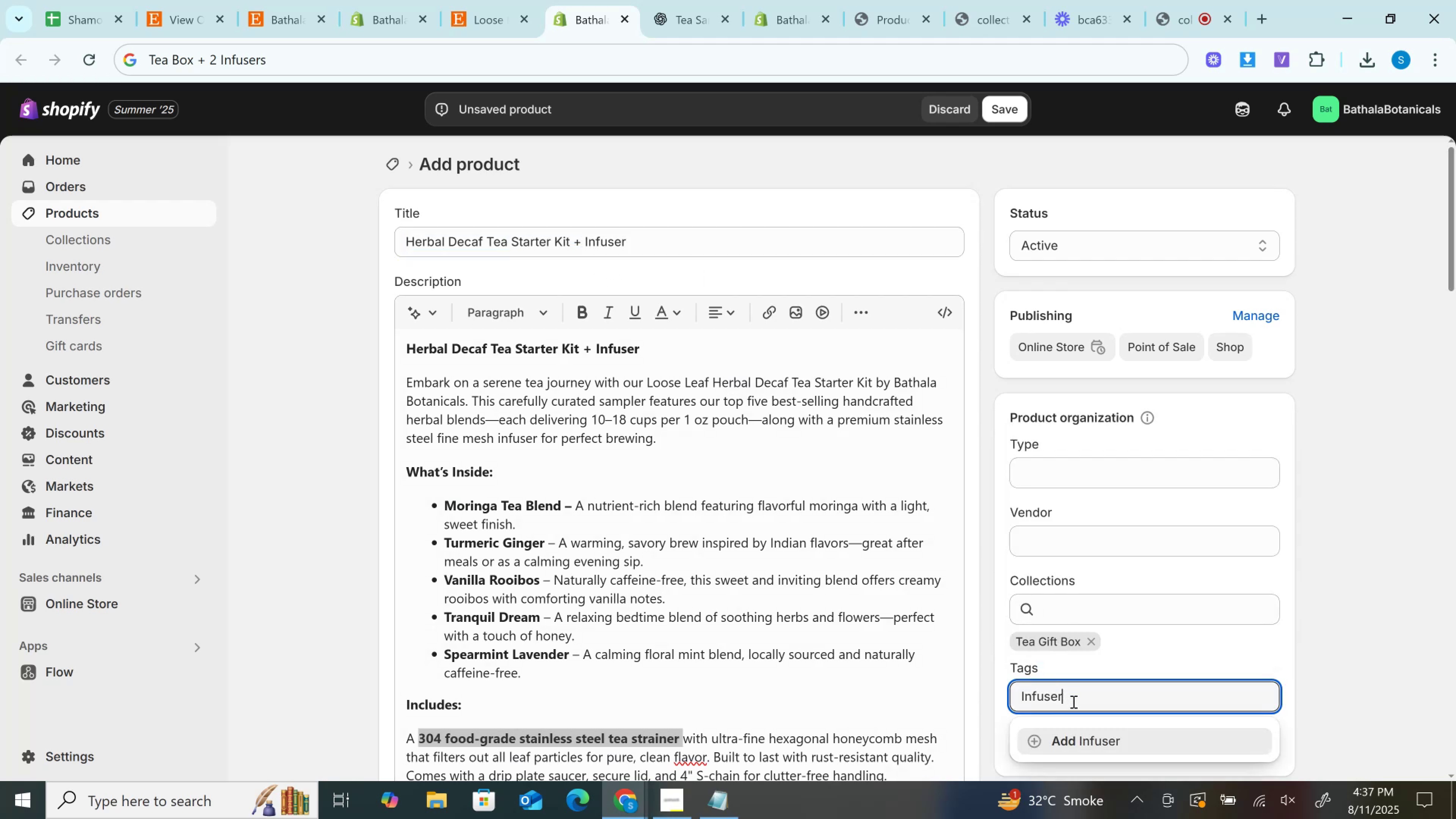 
left_click([1104, 742])
 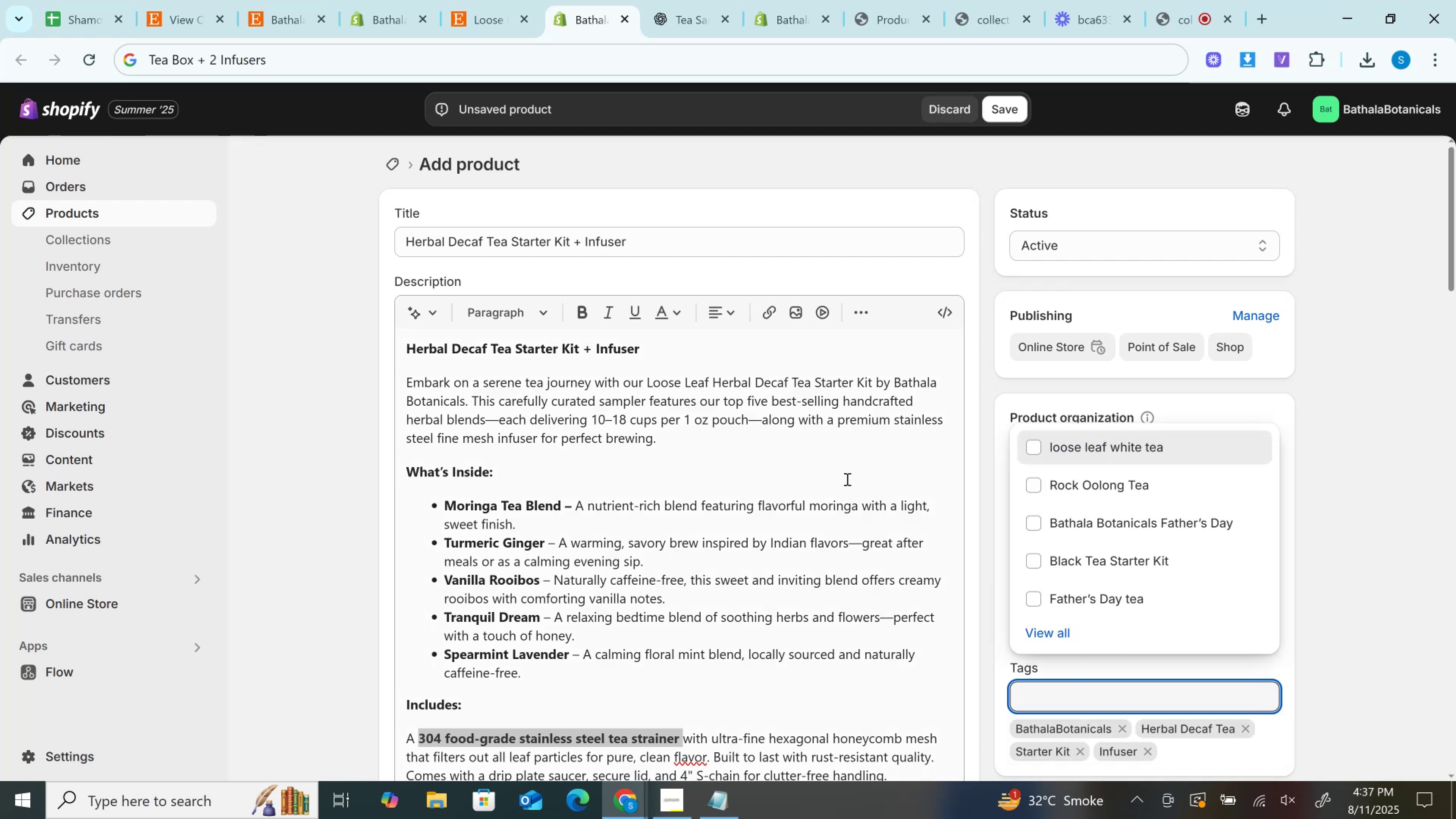 
scroll: coordinate [837, 348], scroll_direction: down, amount: 18.0
 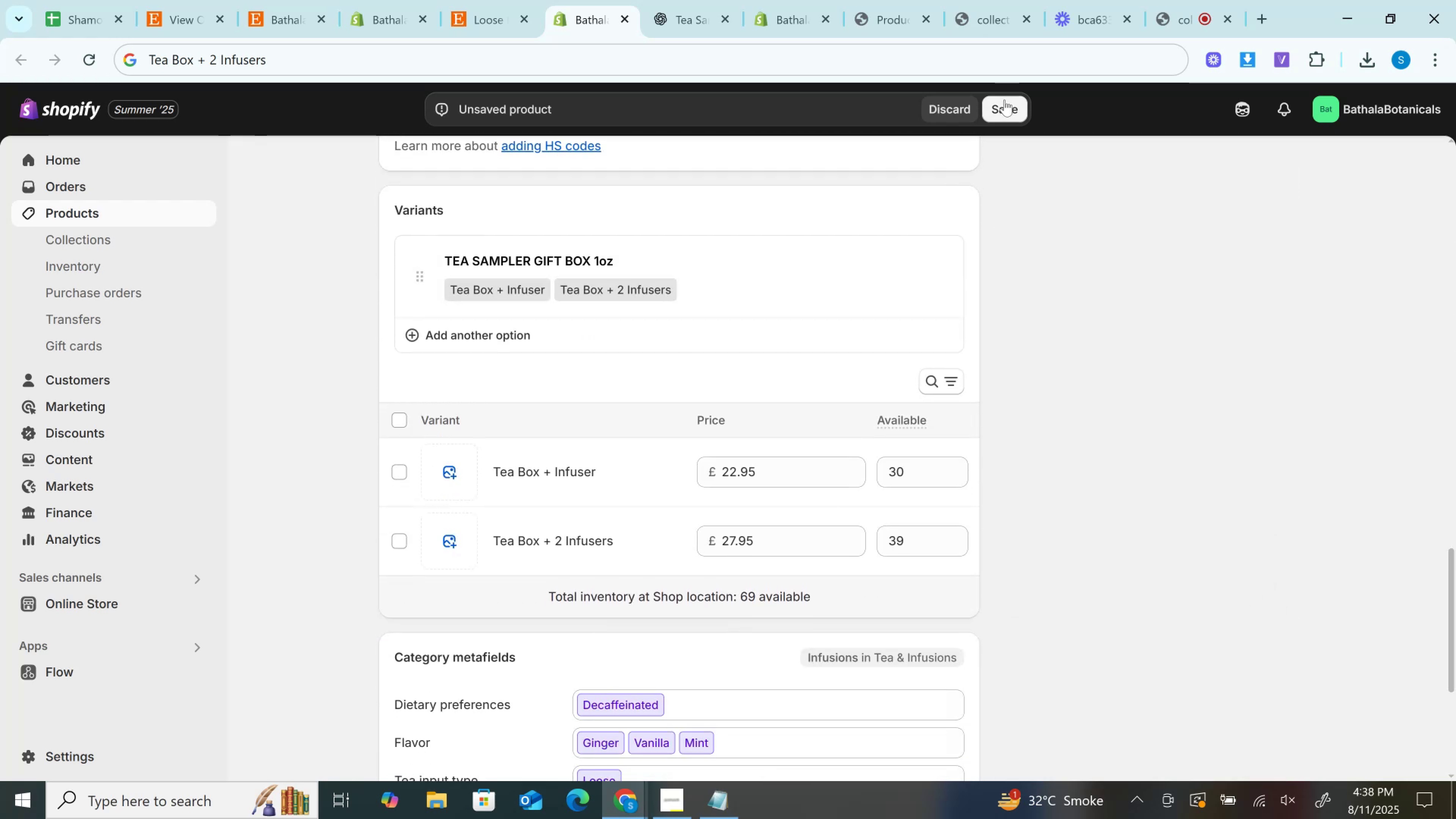 
left_click([1004, 100])
 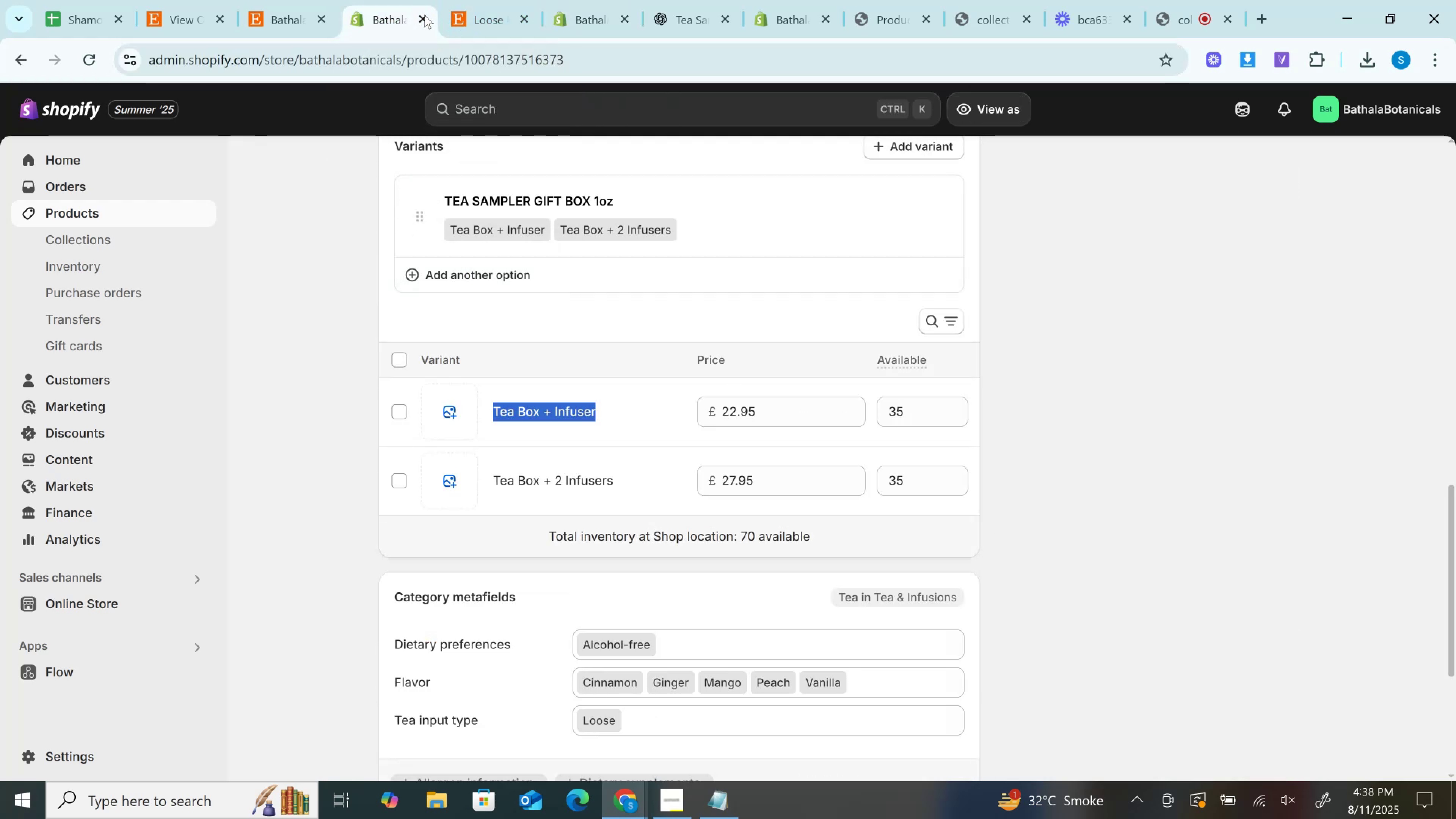 
left_click([425, 17])
 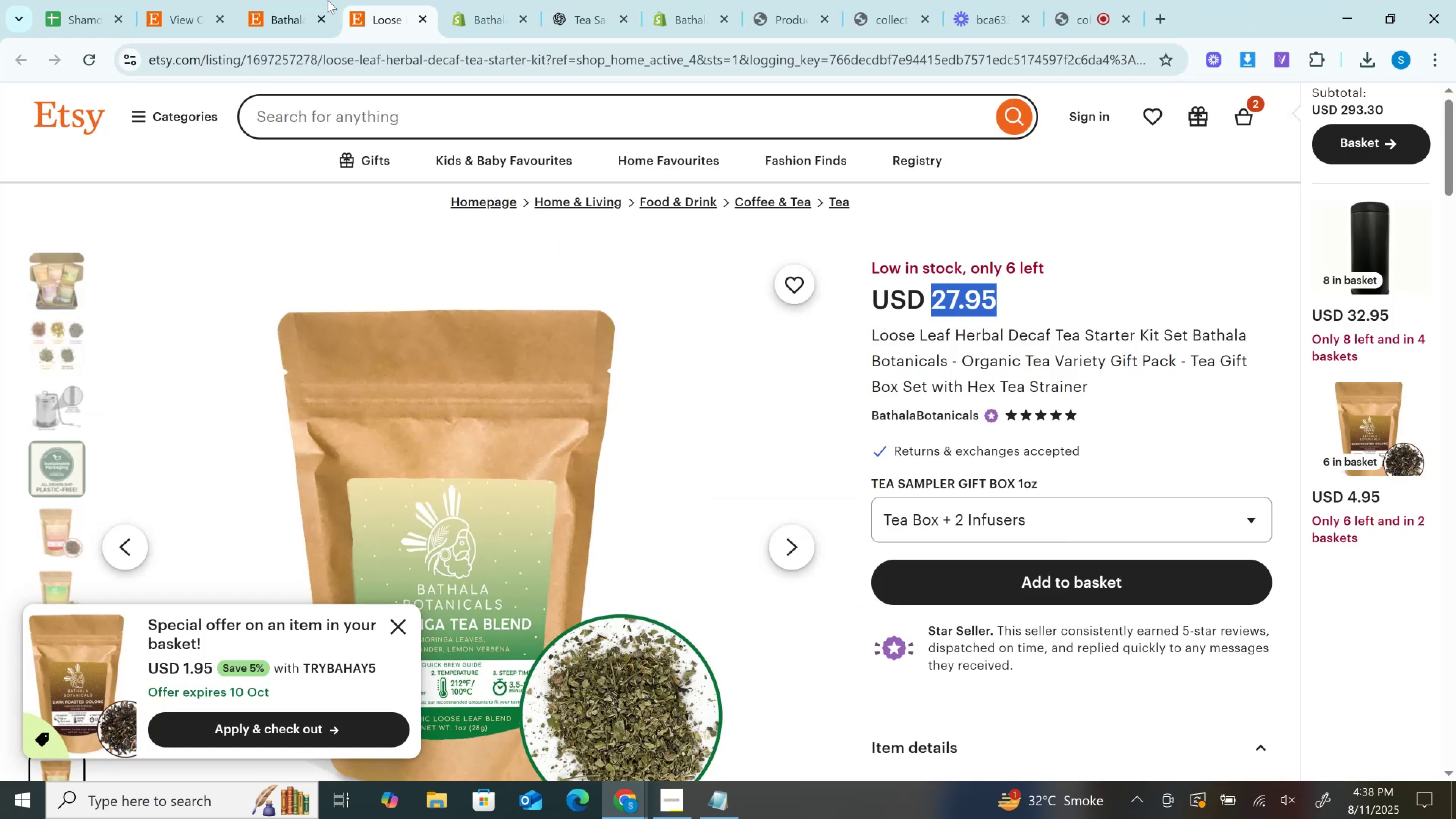 
double_click([290, 0])
 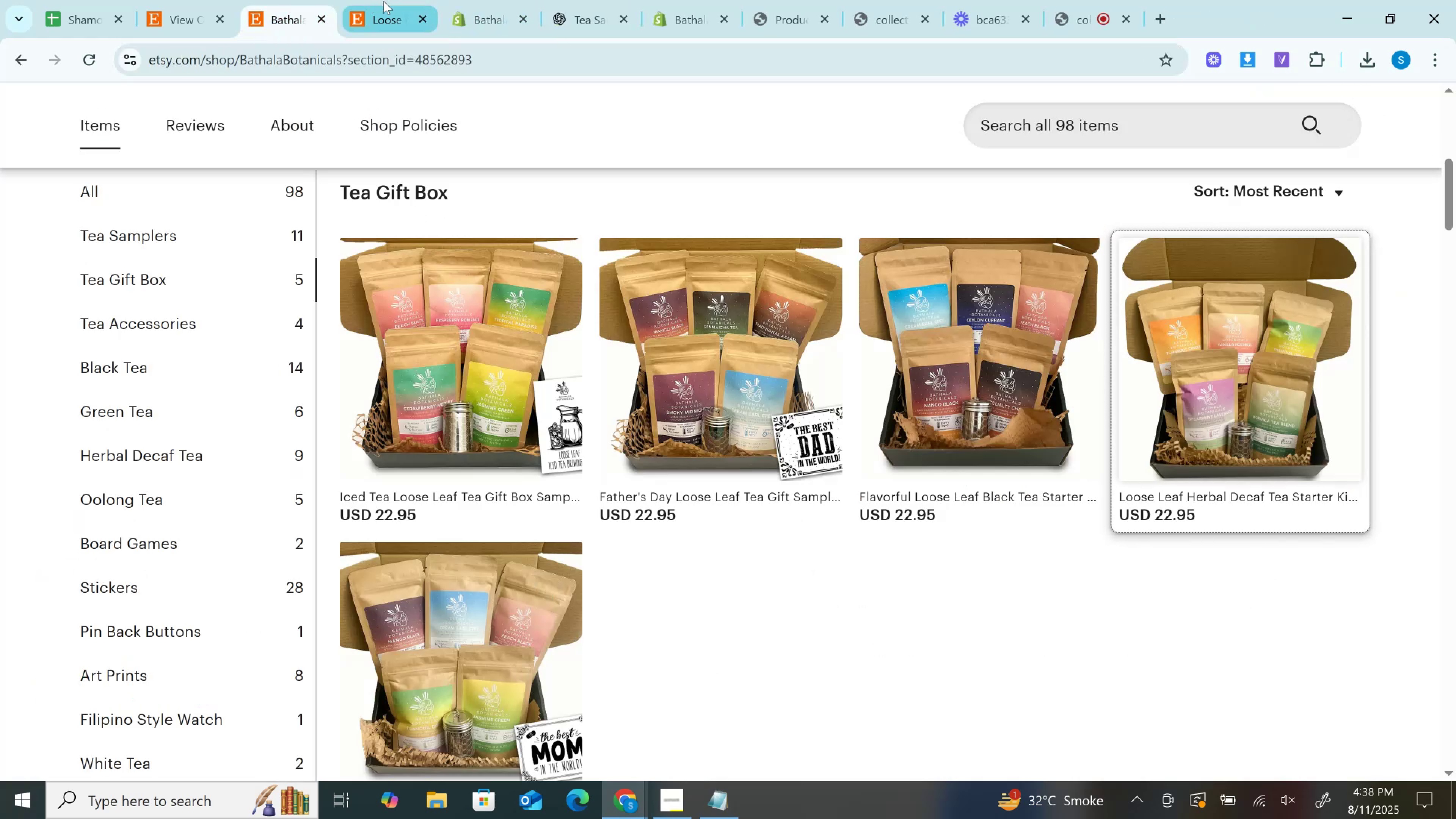 
left_click([383, 1])
 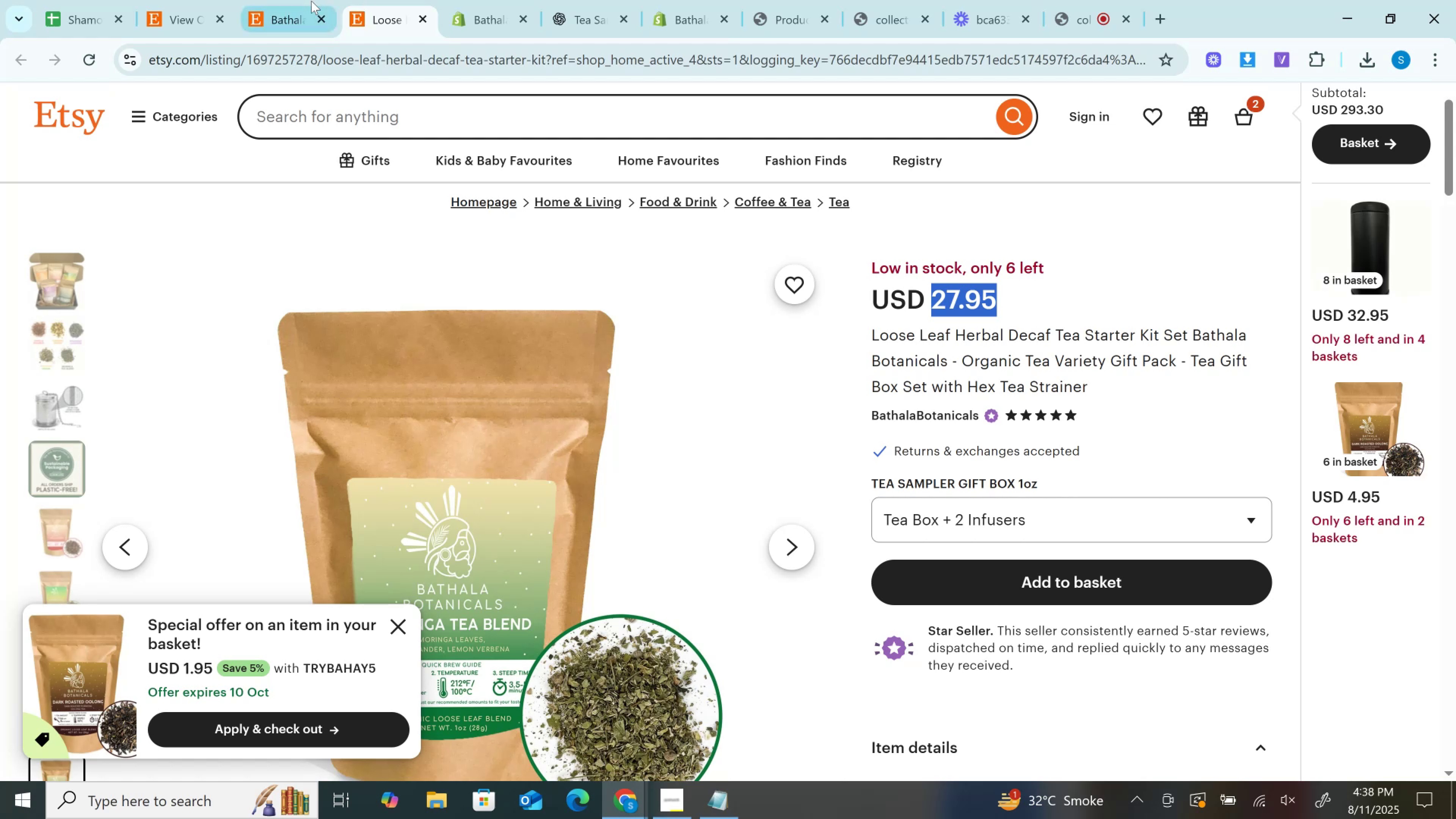 
left_click([311, 1])
 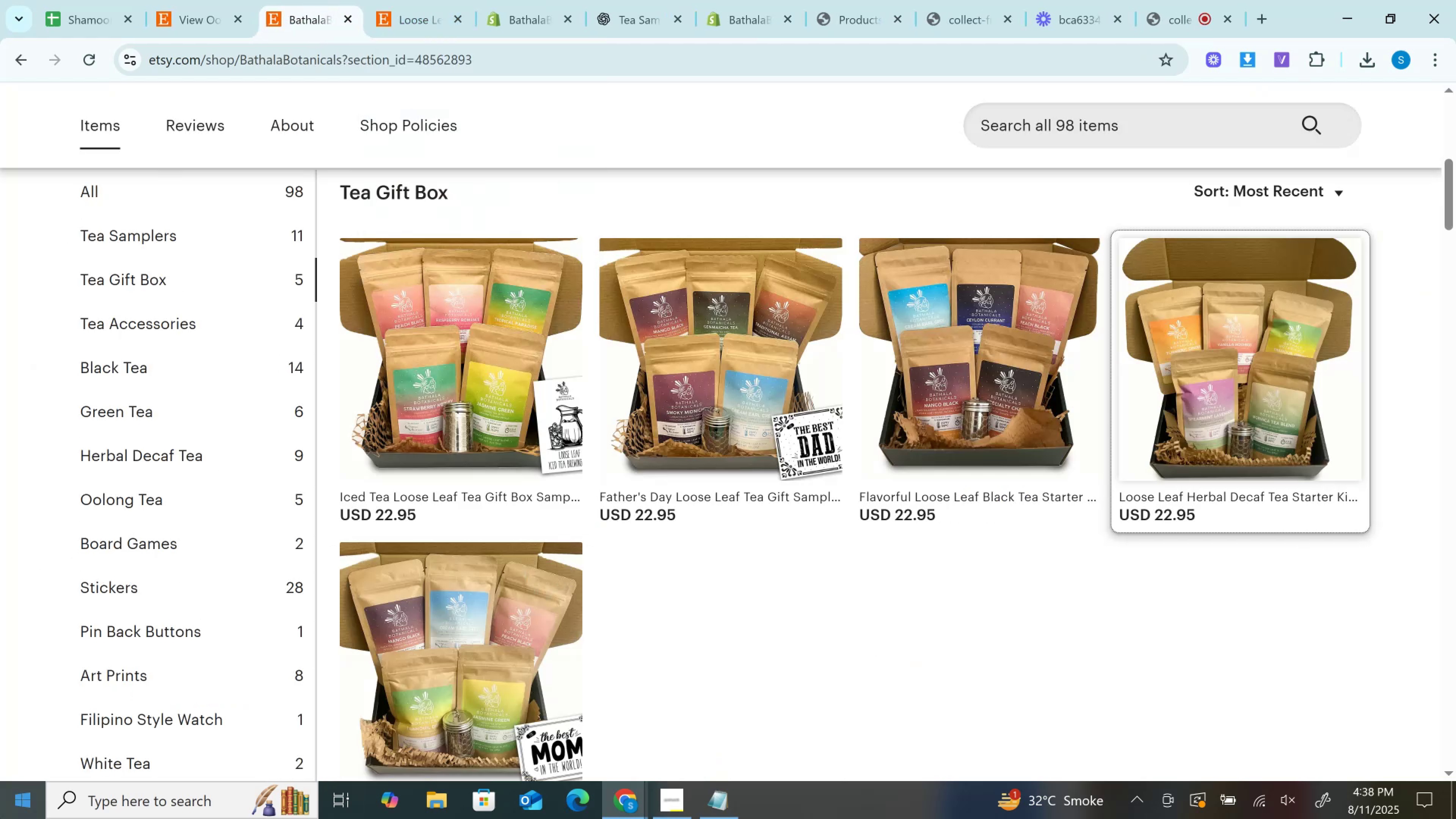 
wait(7.96)
 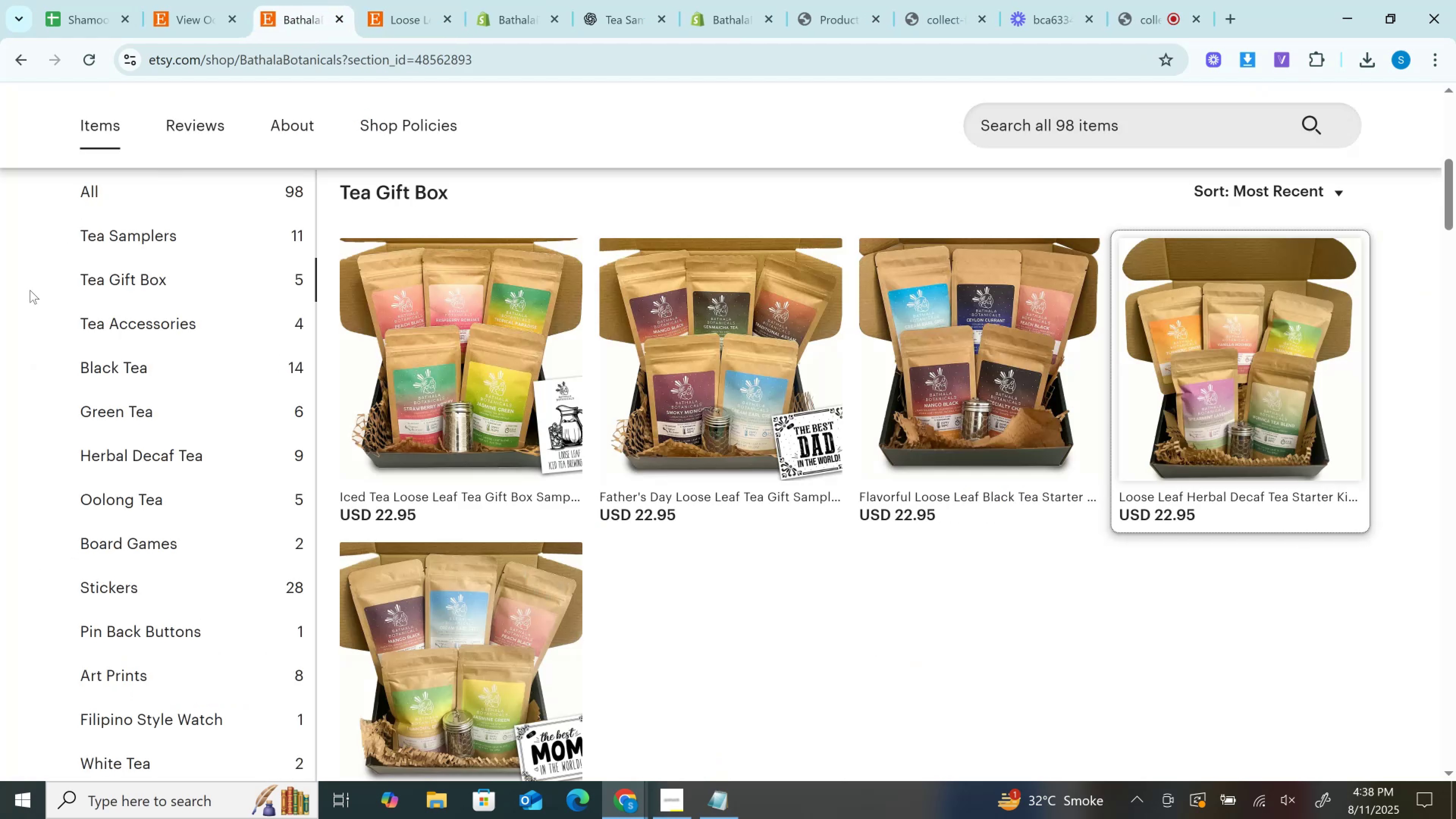 
left_click([439, 0])
 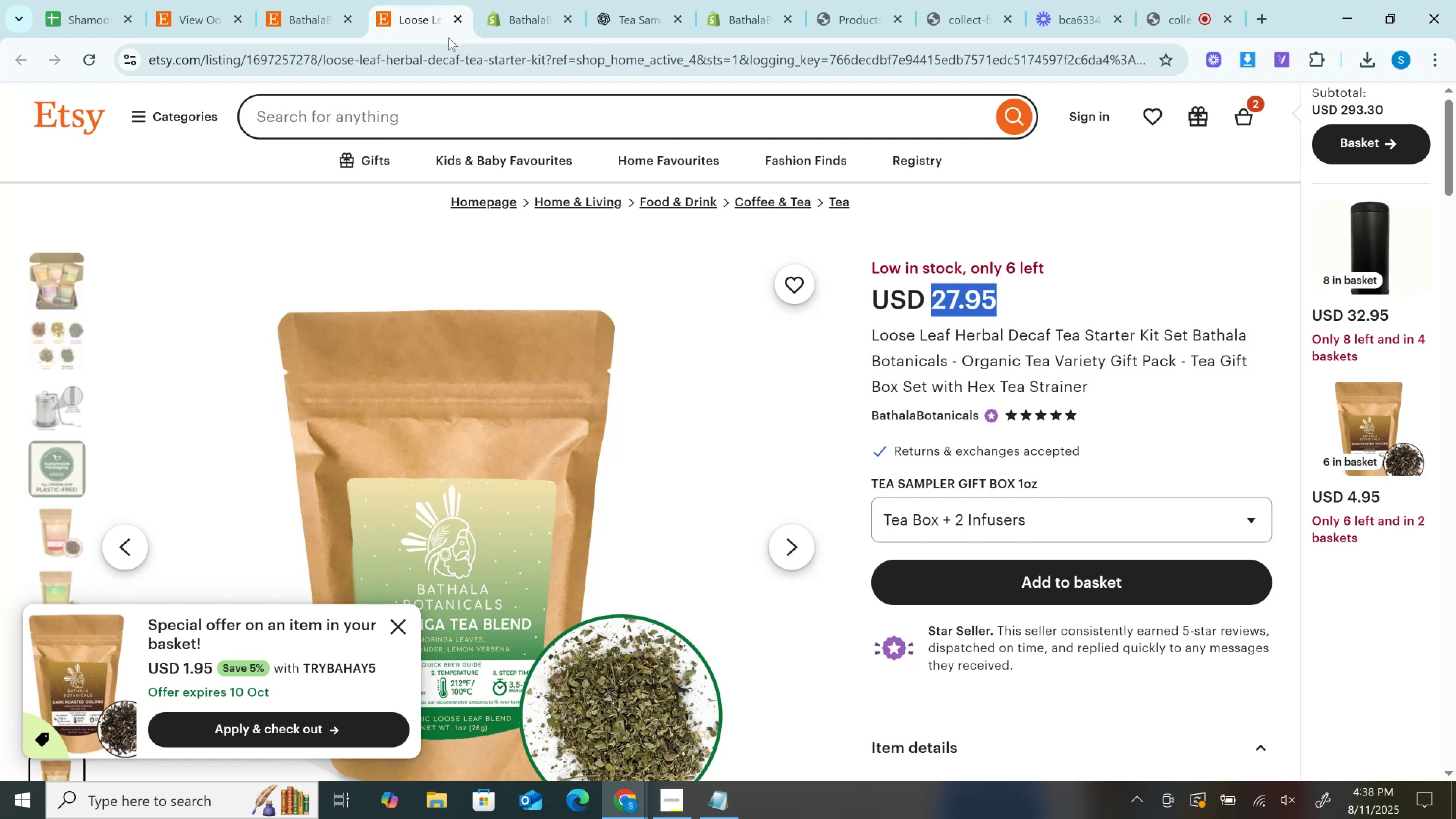 
left_click([461, 16])
 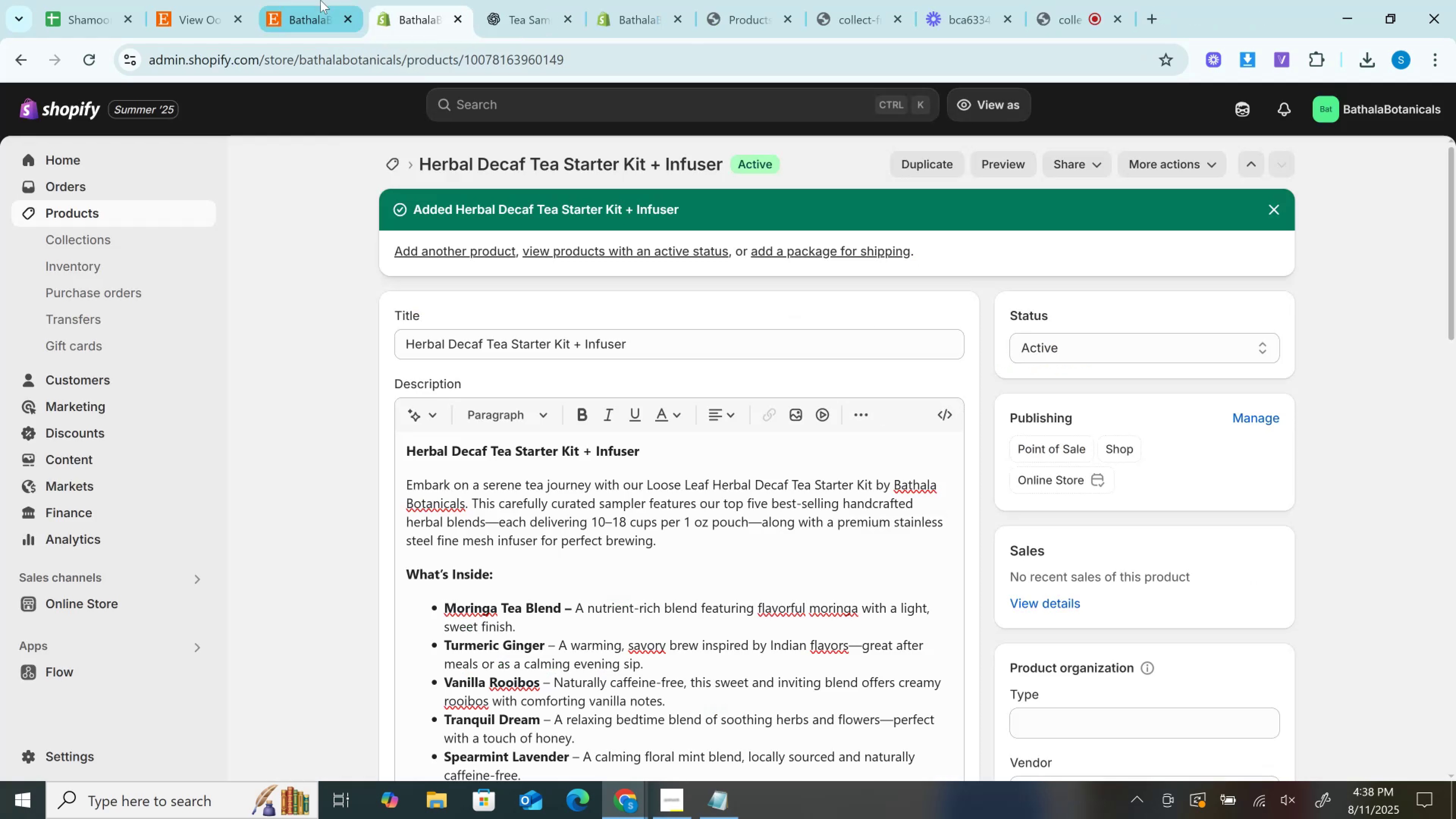 
left_click([320, 0])
 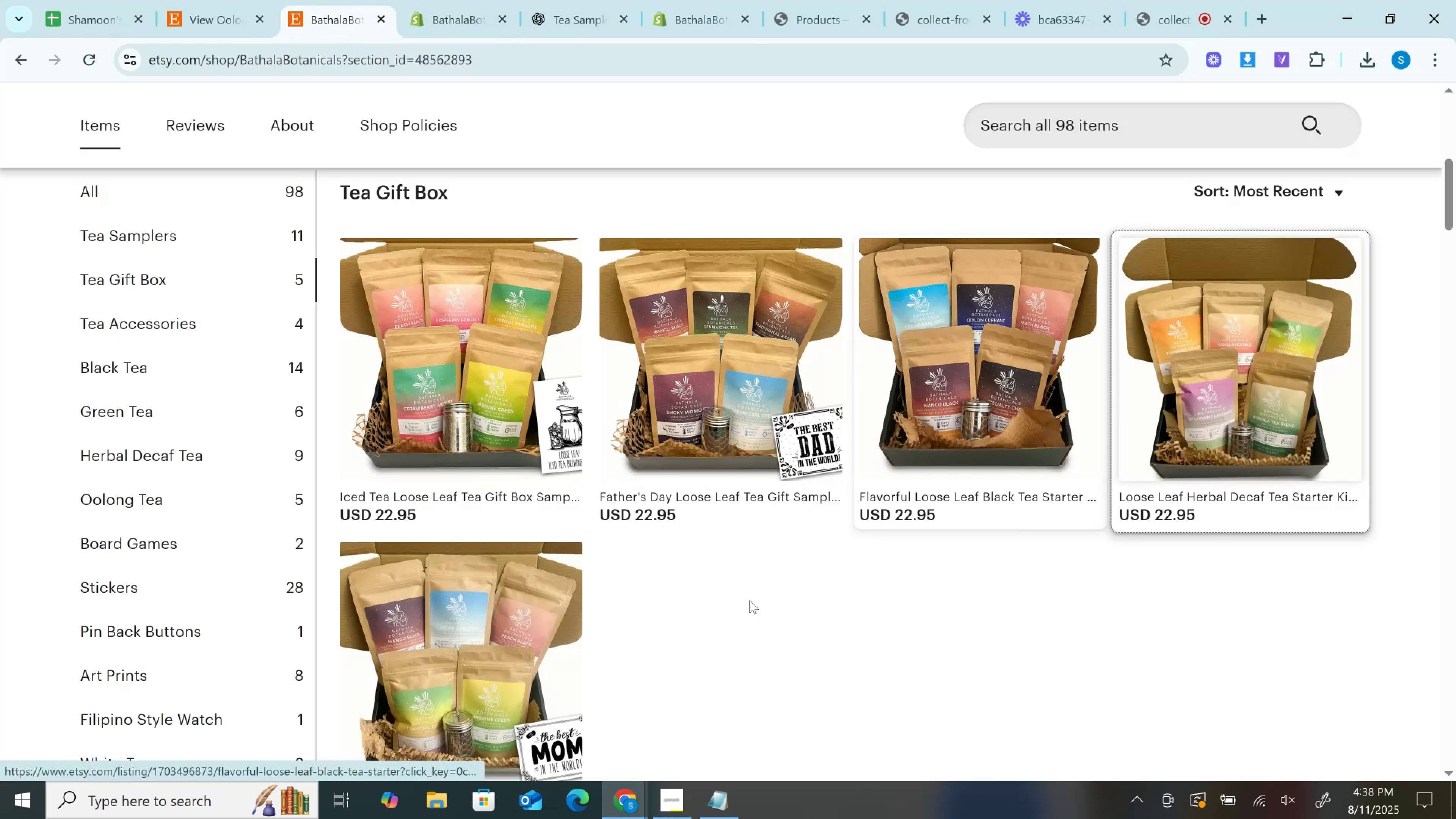 
scroll: coordinate [592, 590], scroll_direction: down, amount: 2.0
 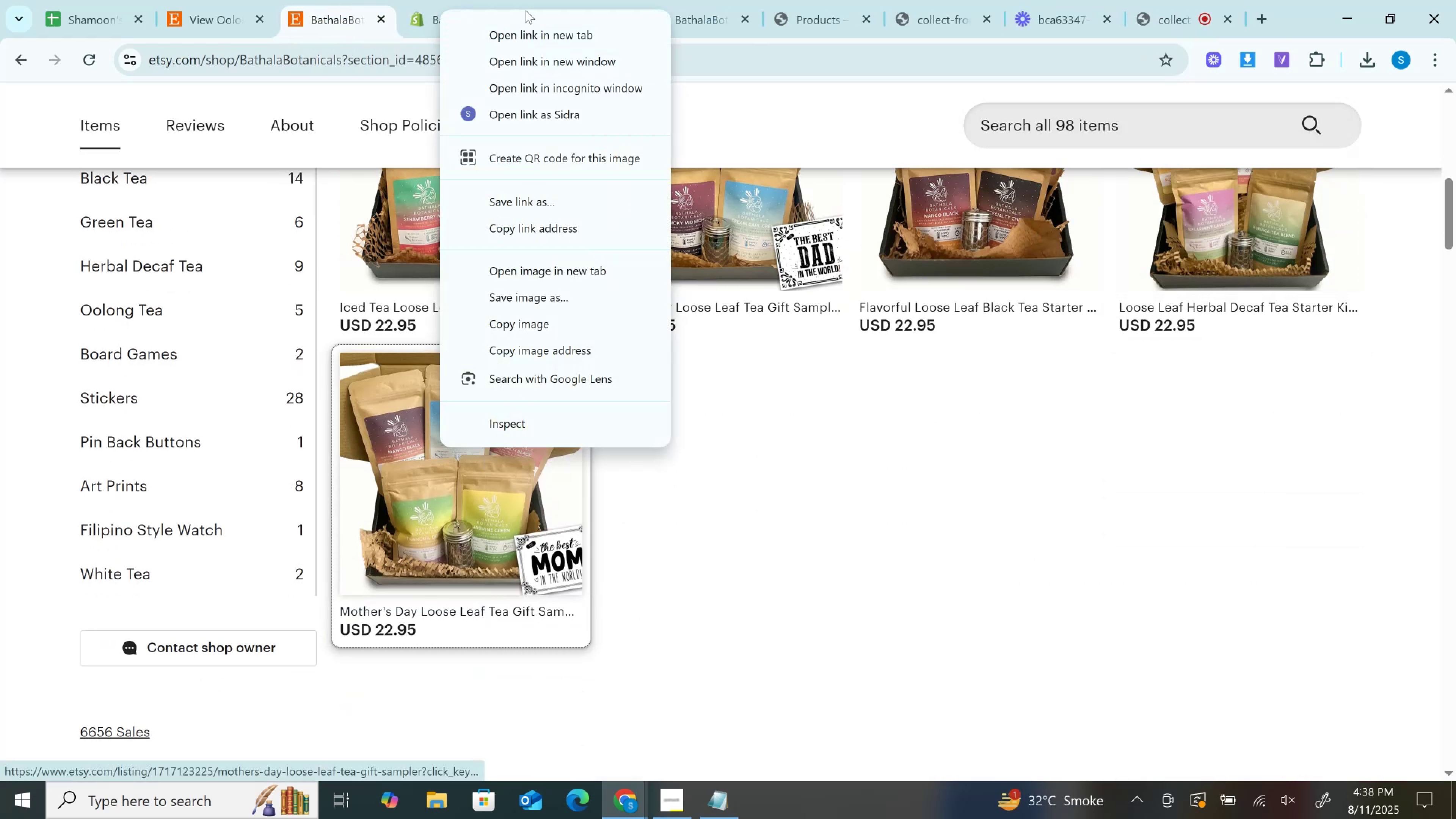 
left_click([535, 32])
 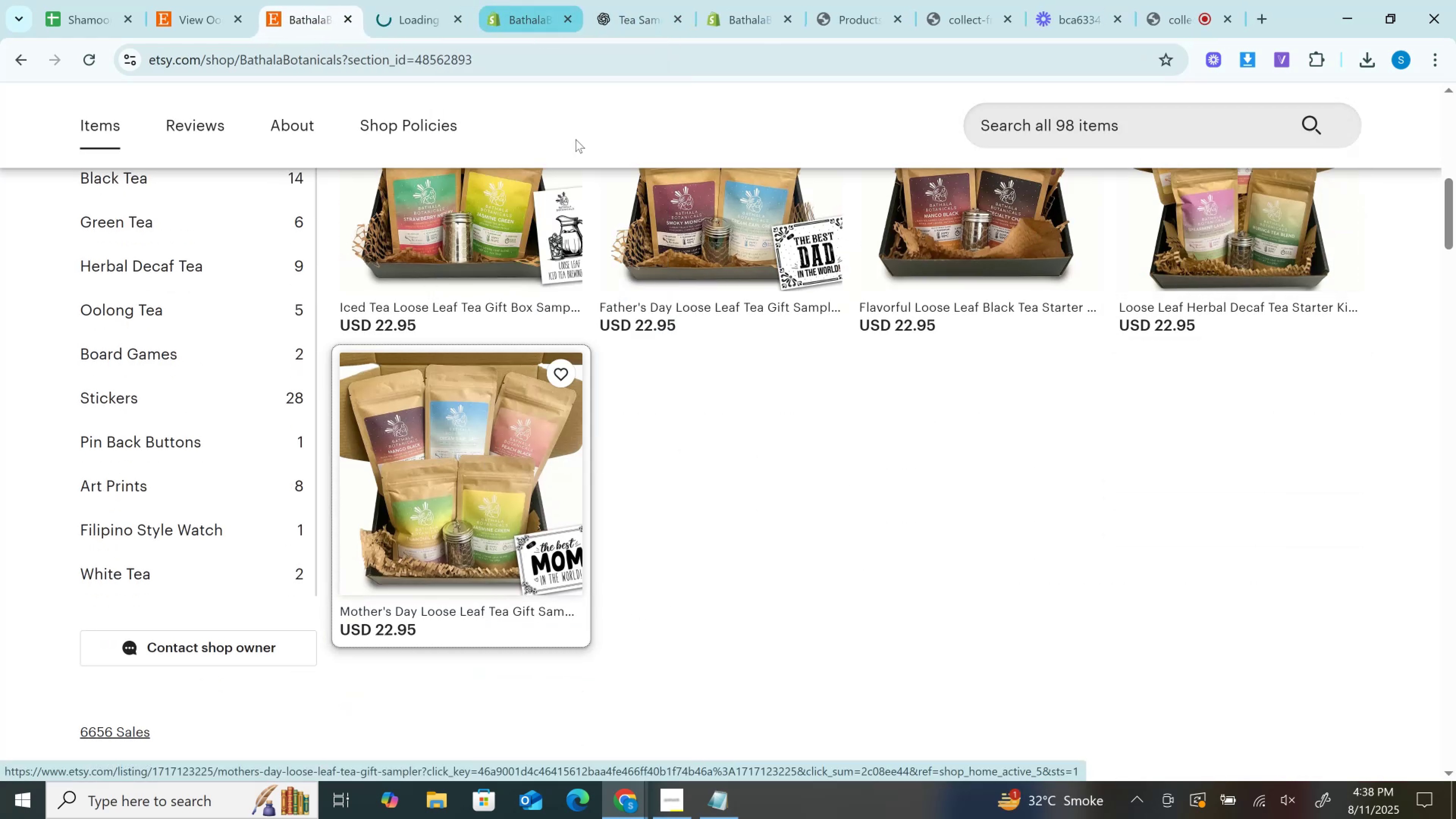 
scroll: coordinate [743, 426], scroll_direction: up, amount: 3.0
 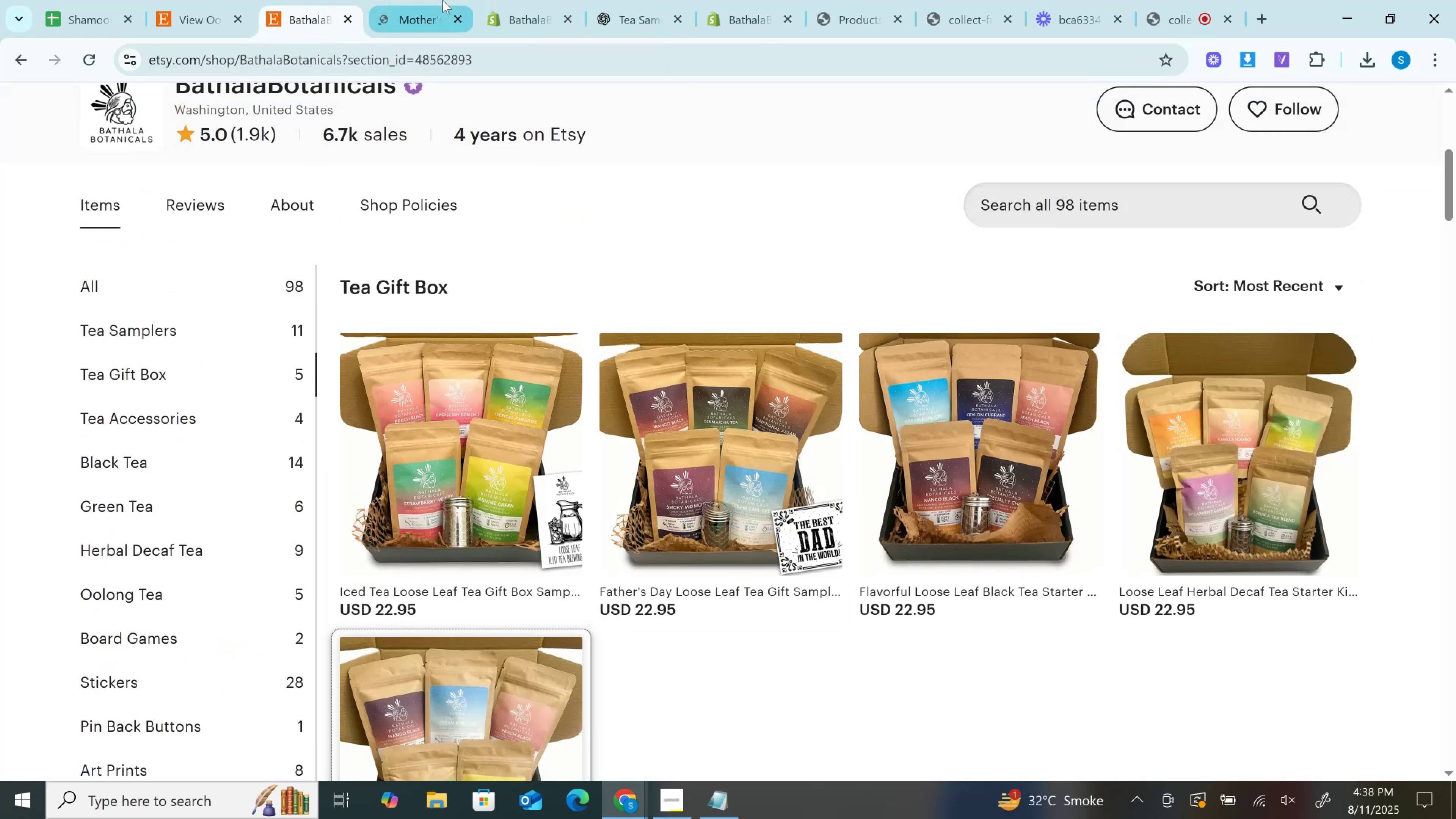 
left_click([441, 0])
 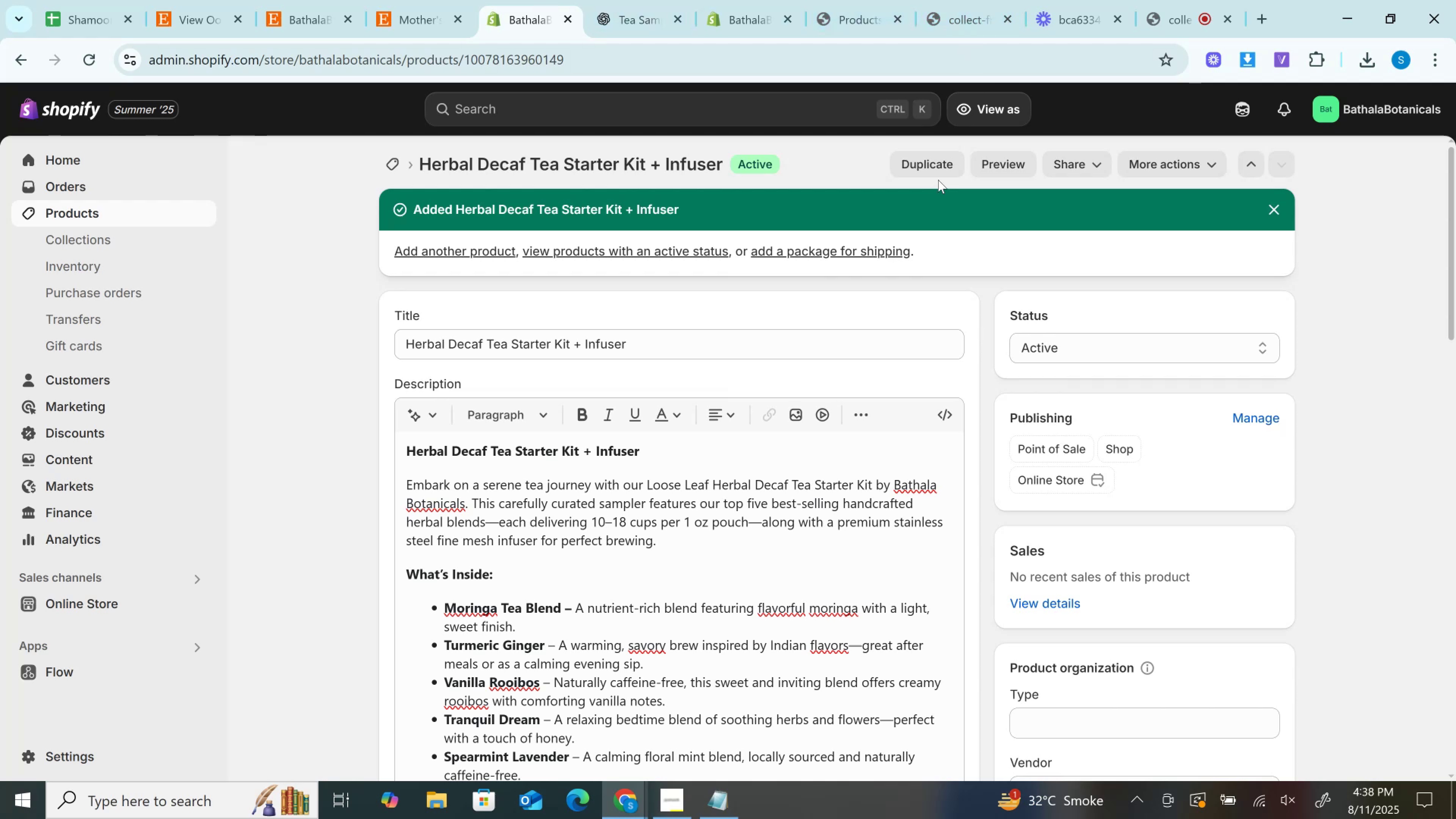 
wait(5.04)
 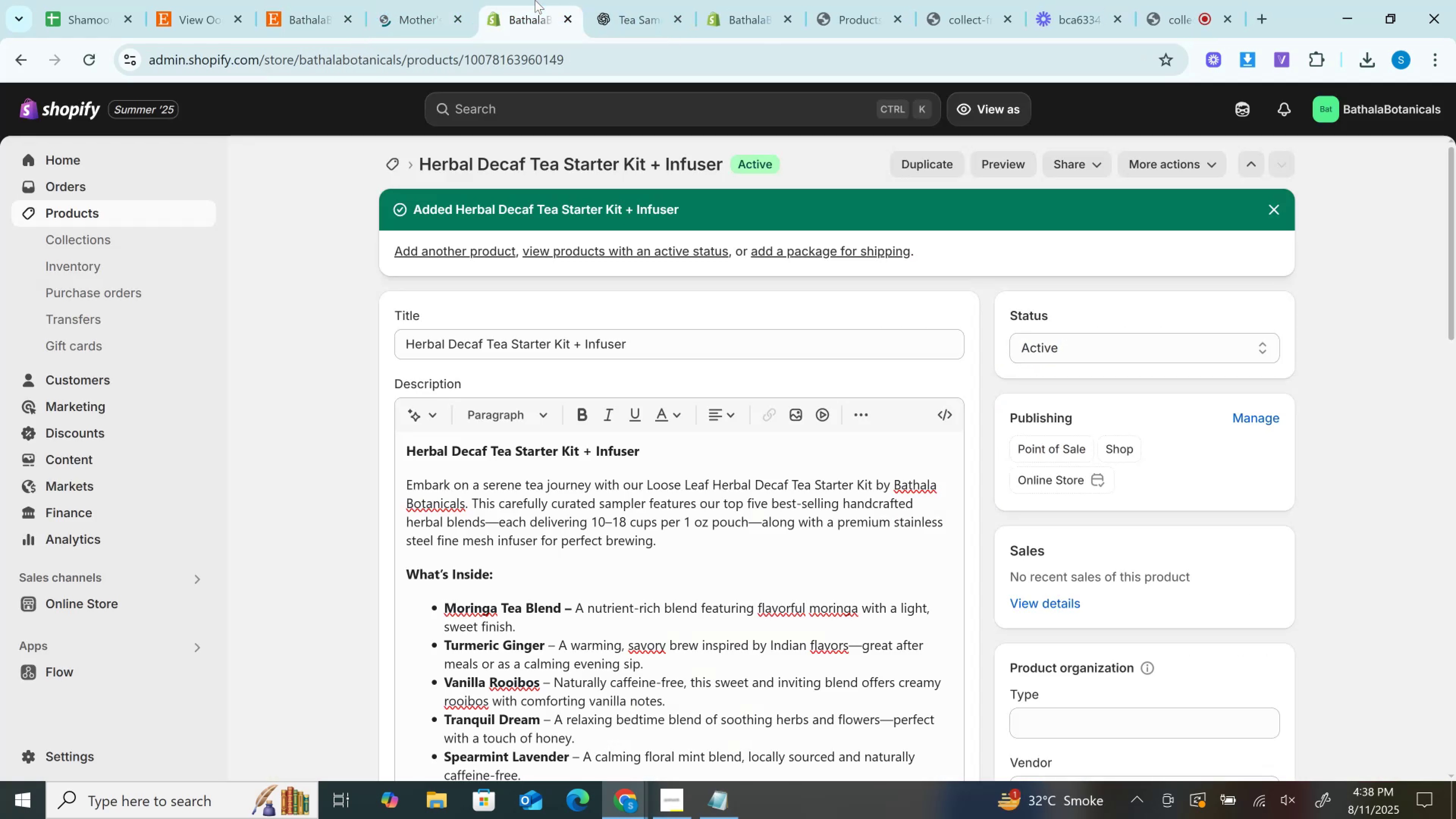 
left_click([419, 0])
 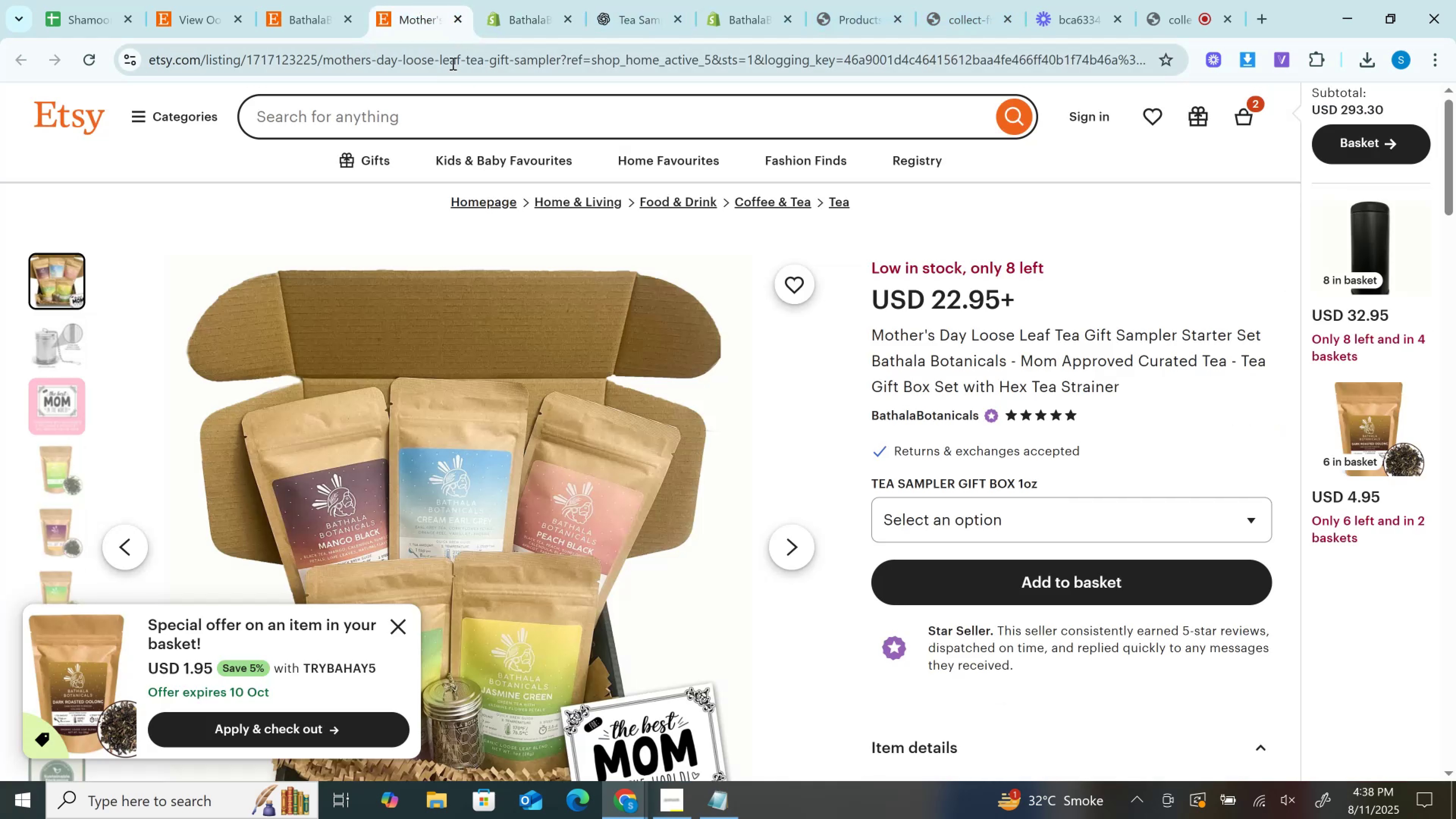 
left_click([451, 62])
 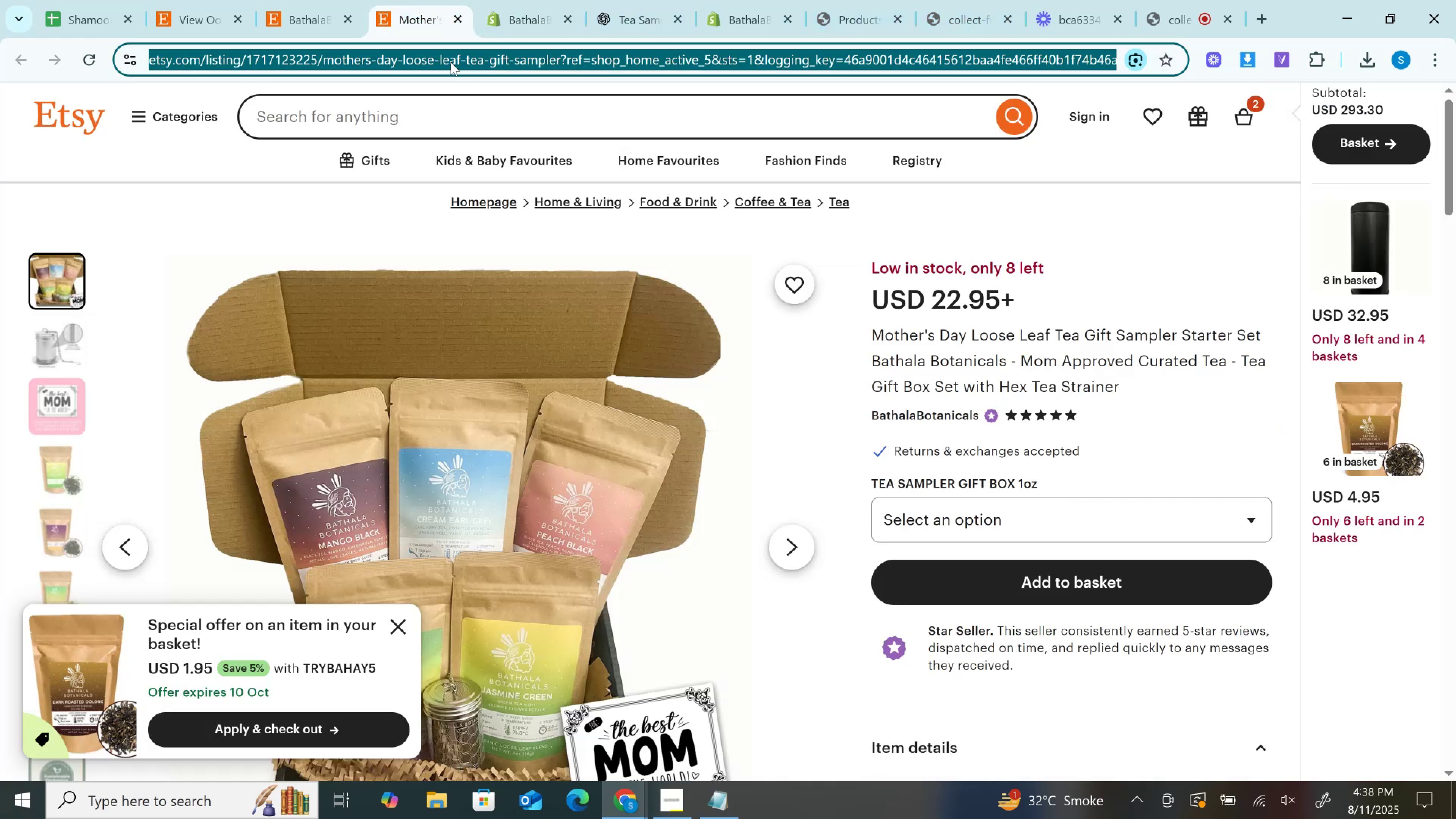 
key(Control+C)
 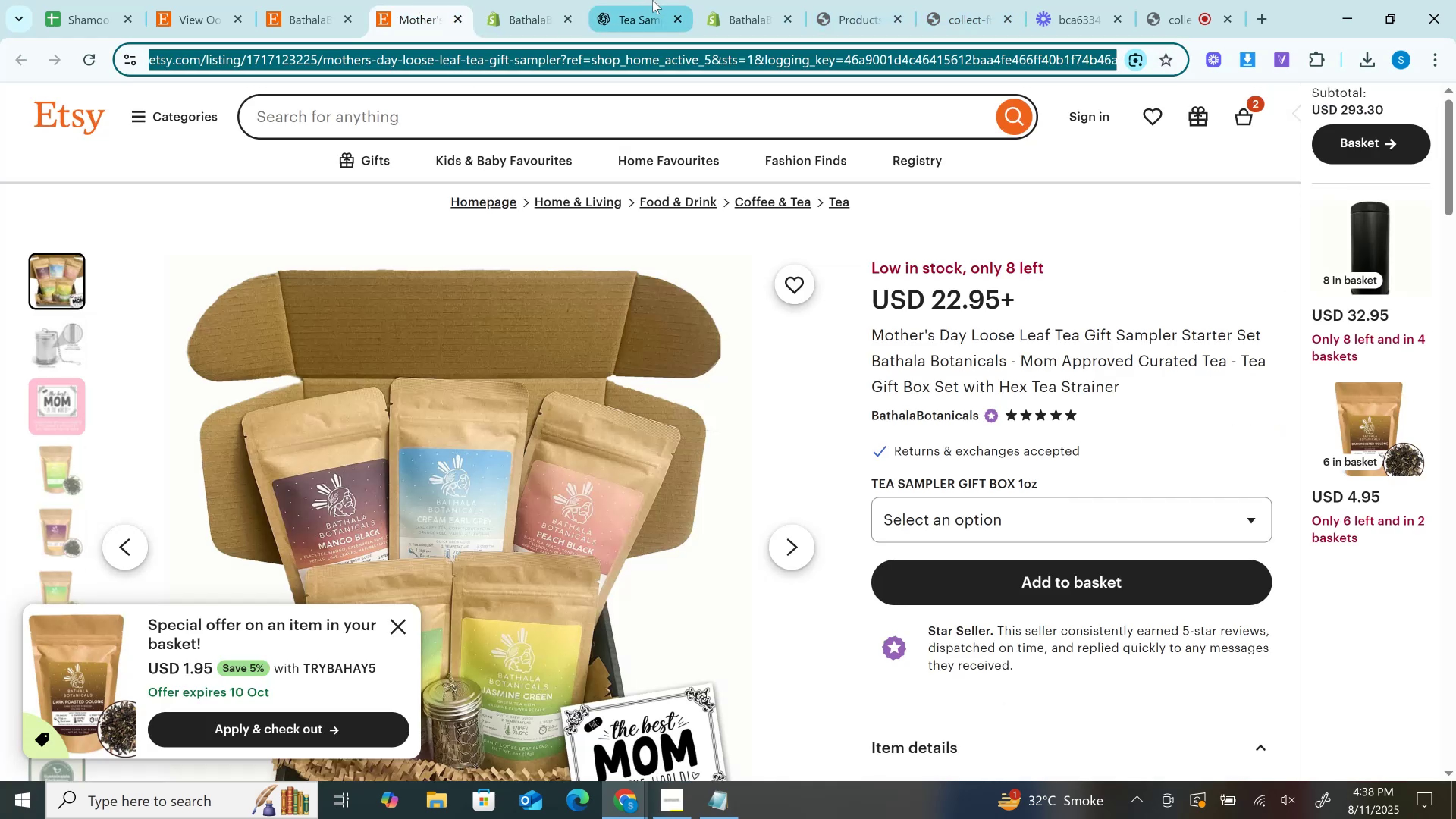 
left_click([653, 0])
 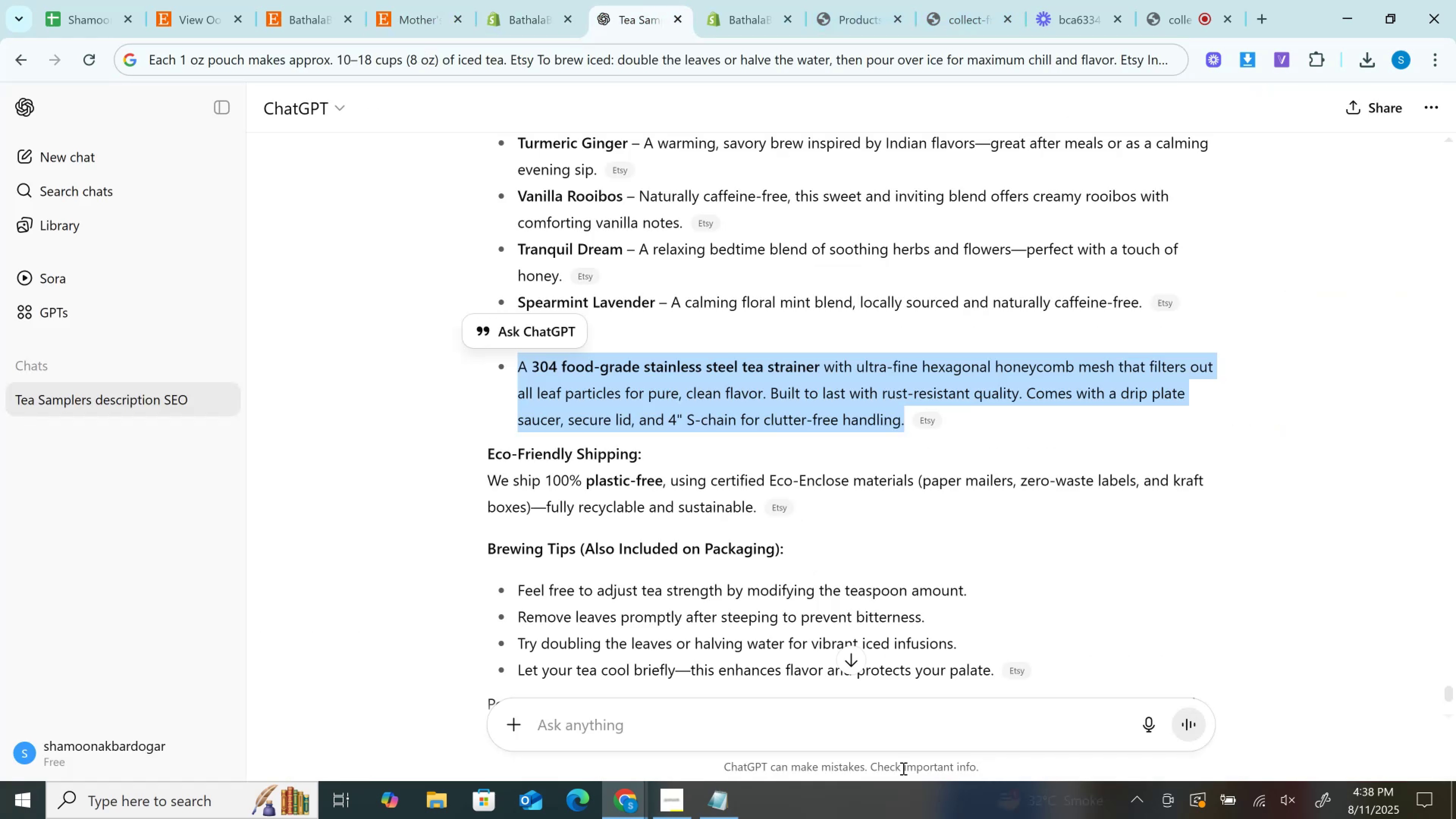 
key(Control+V)
 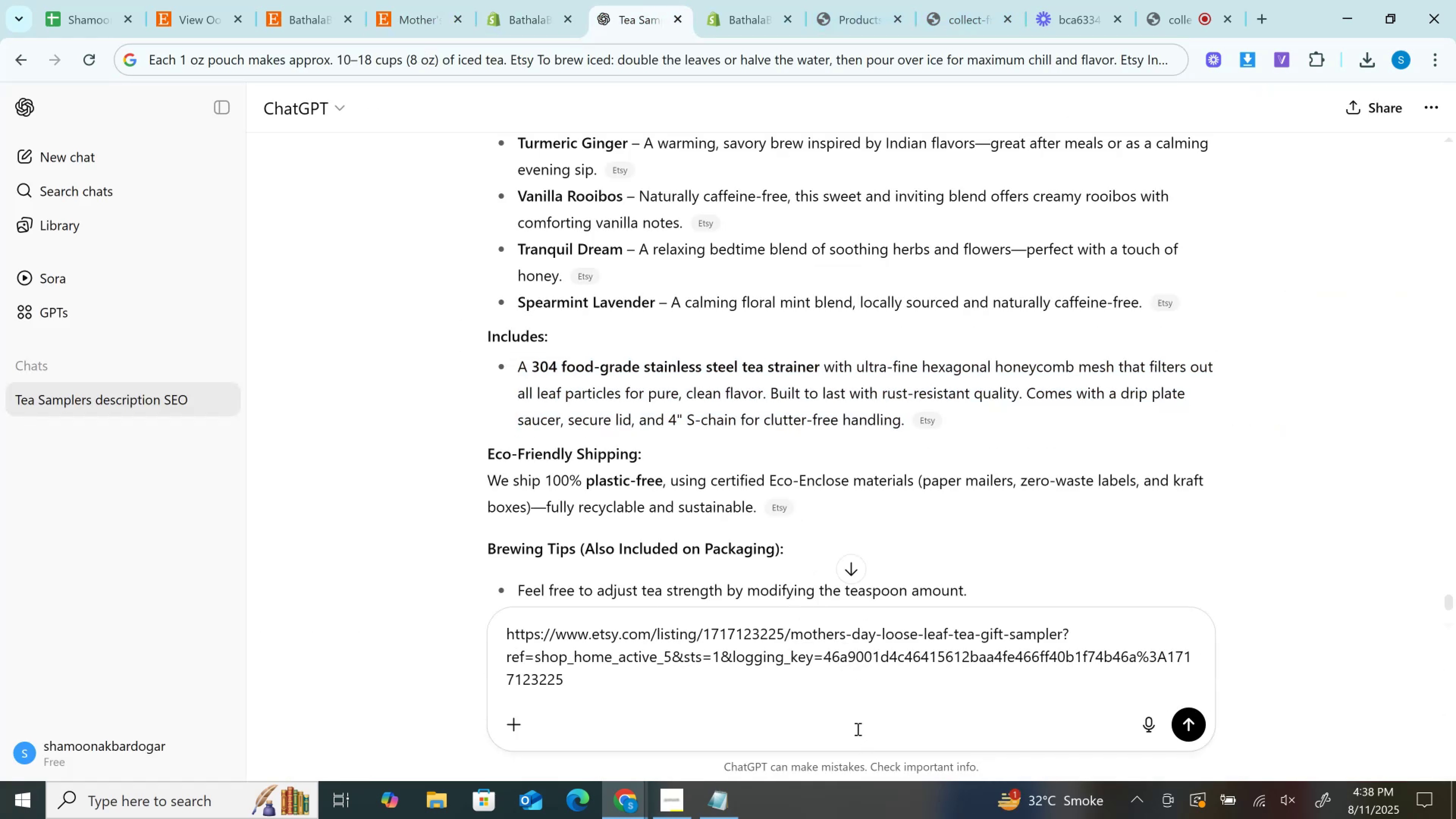 
key(Shift+ShiftRight)
 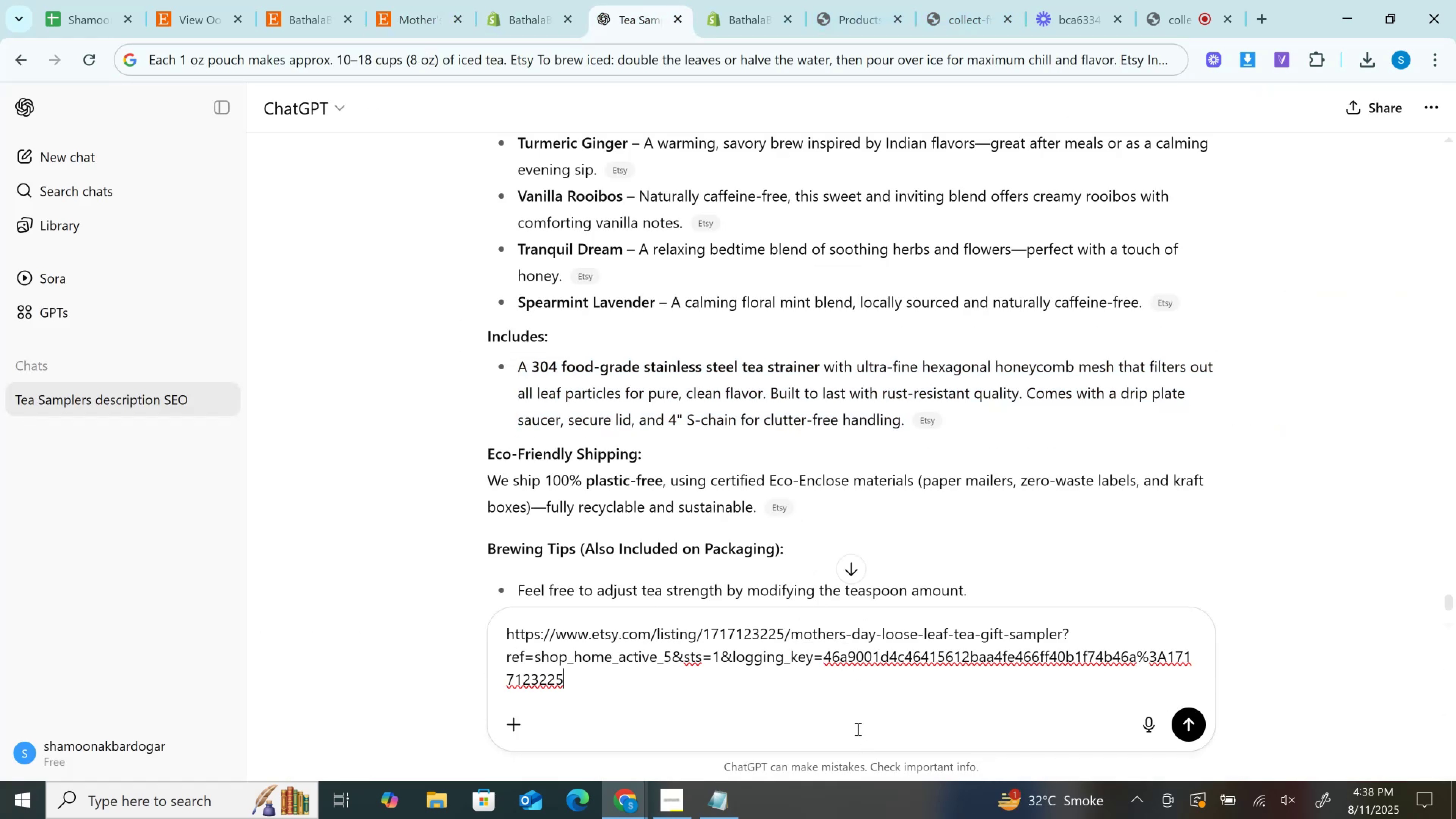 
key(Enter)
 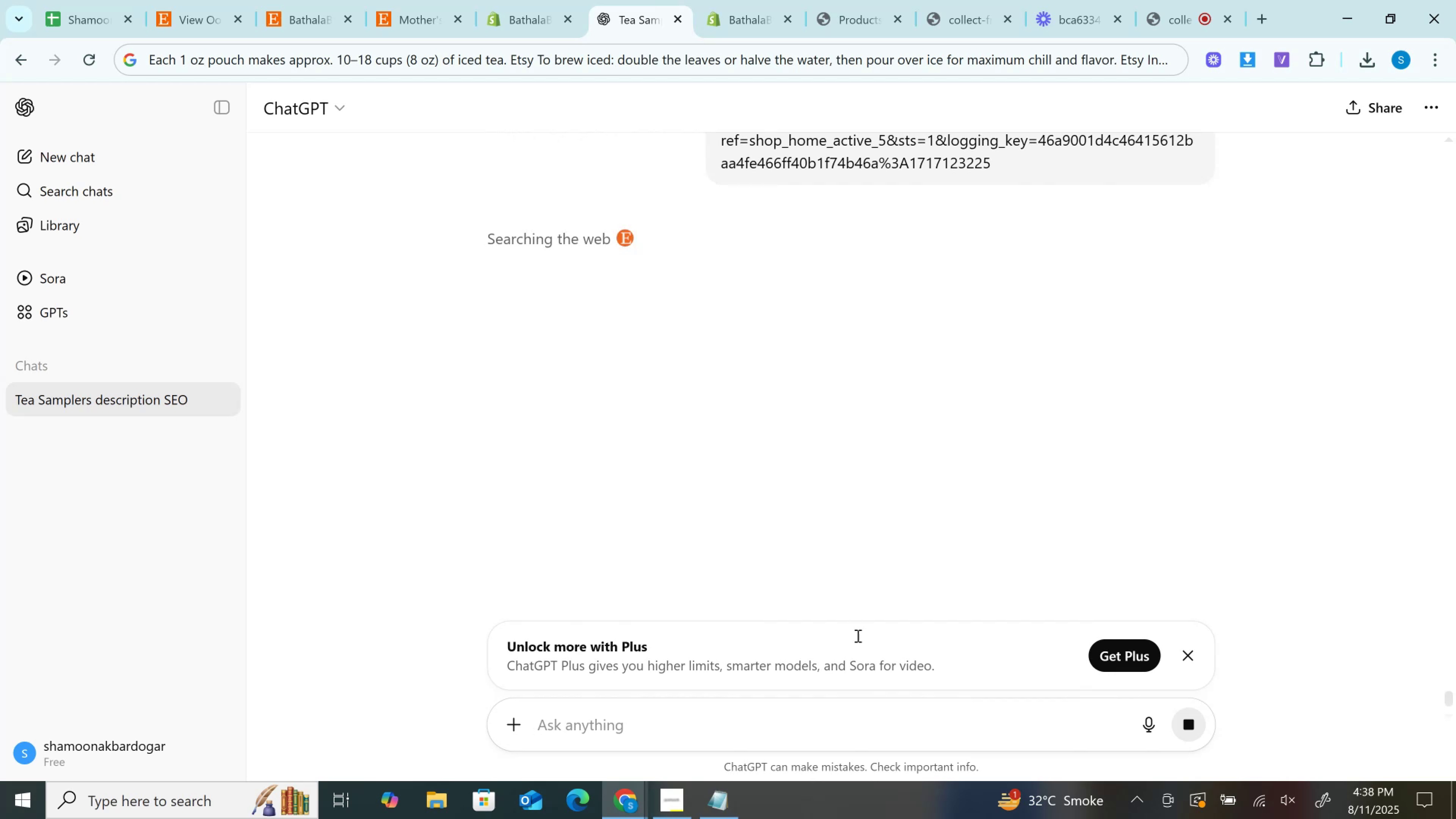 
wait(6.01)
 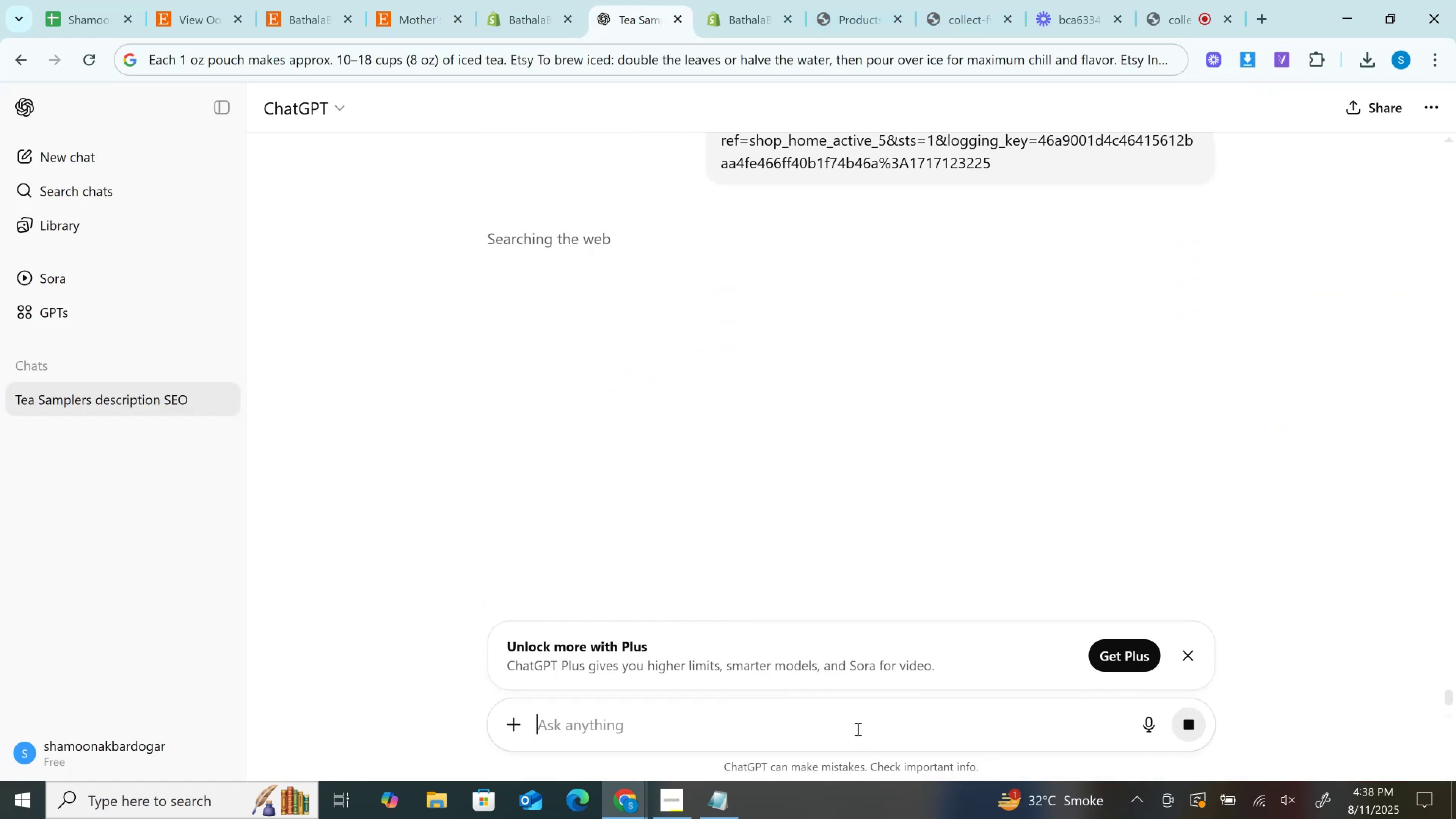 
left_click([493, 0])
 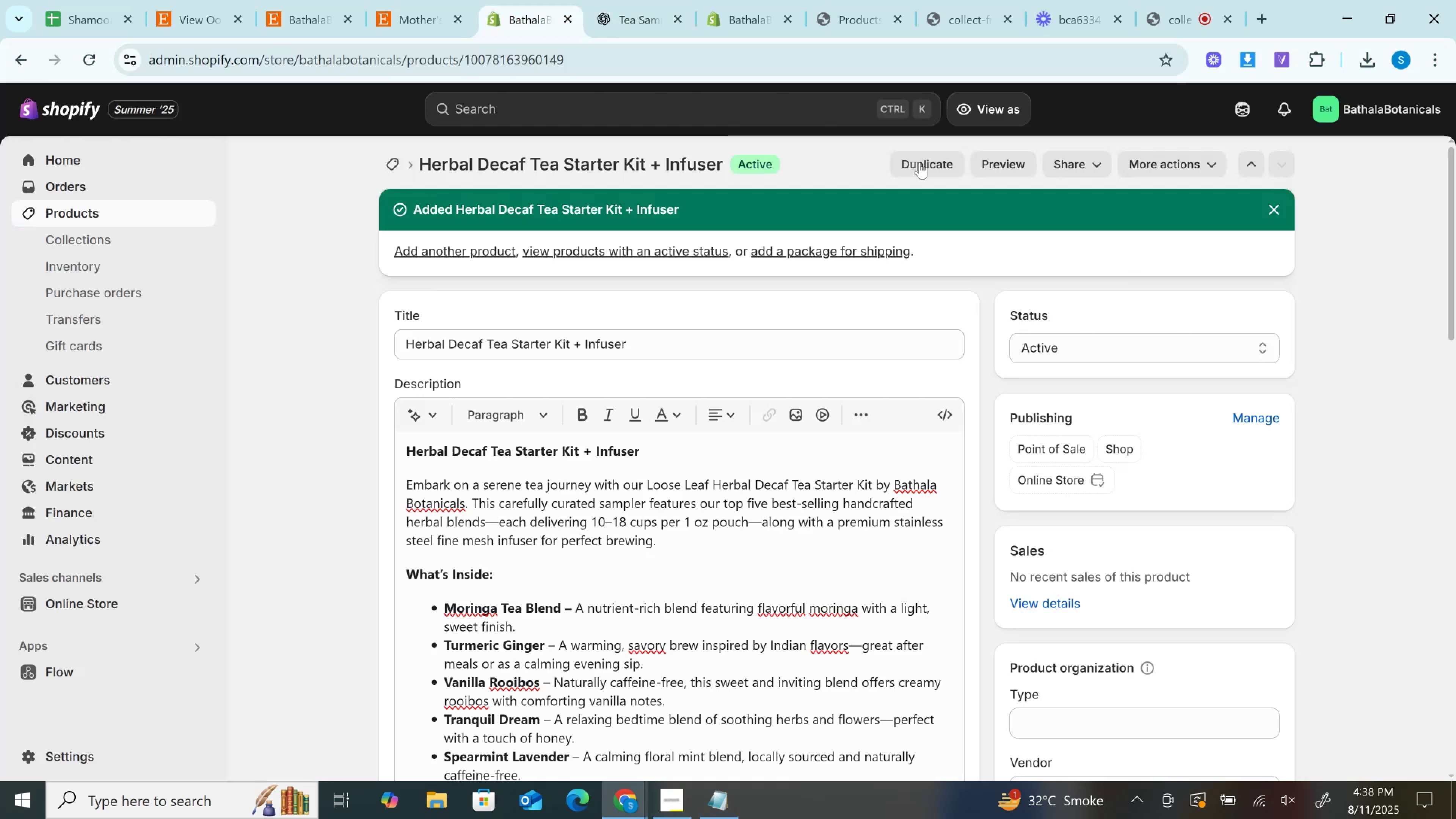 
left_click([923, 162])
 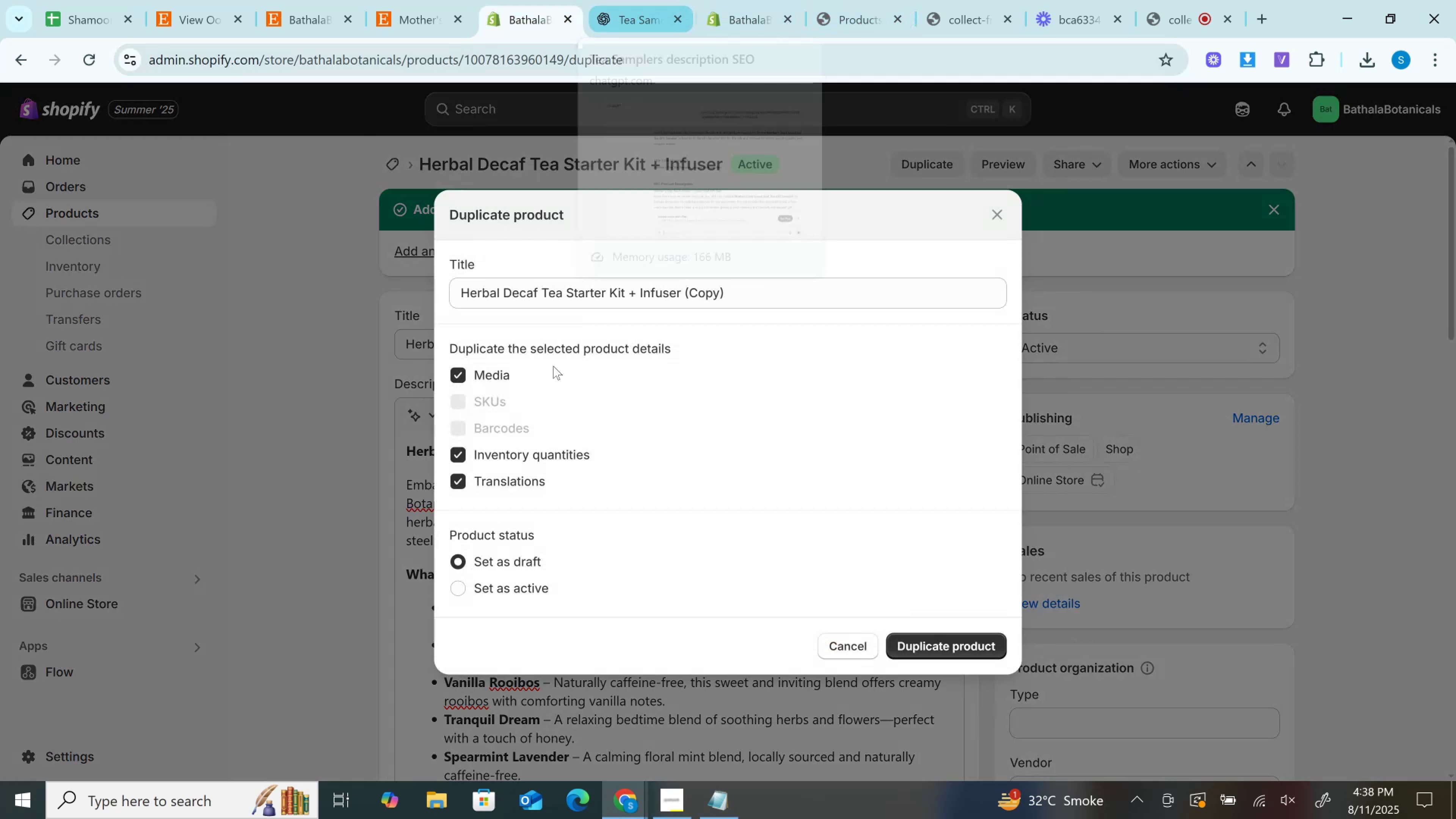 
left_click([499, 483])
 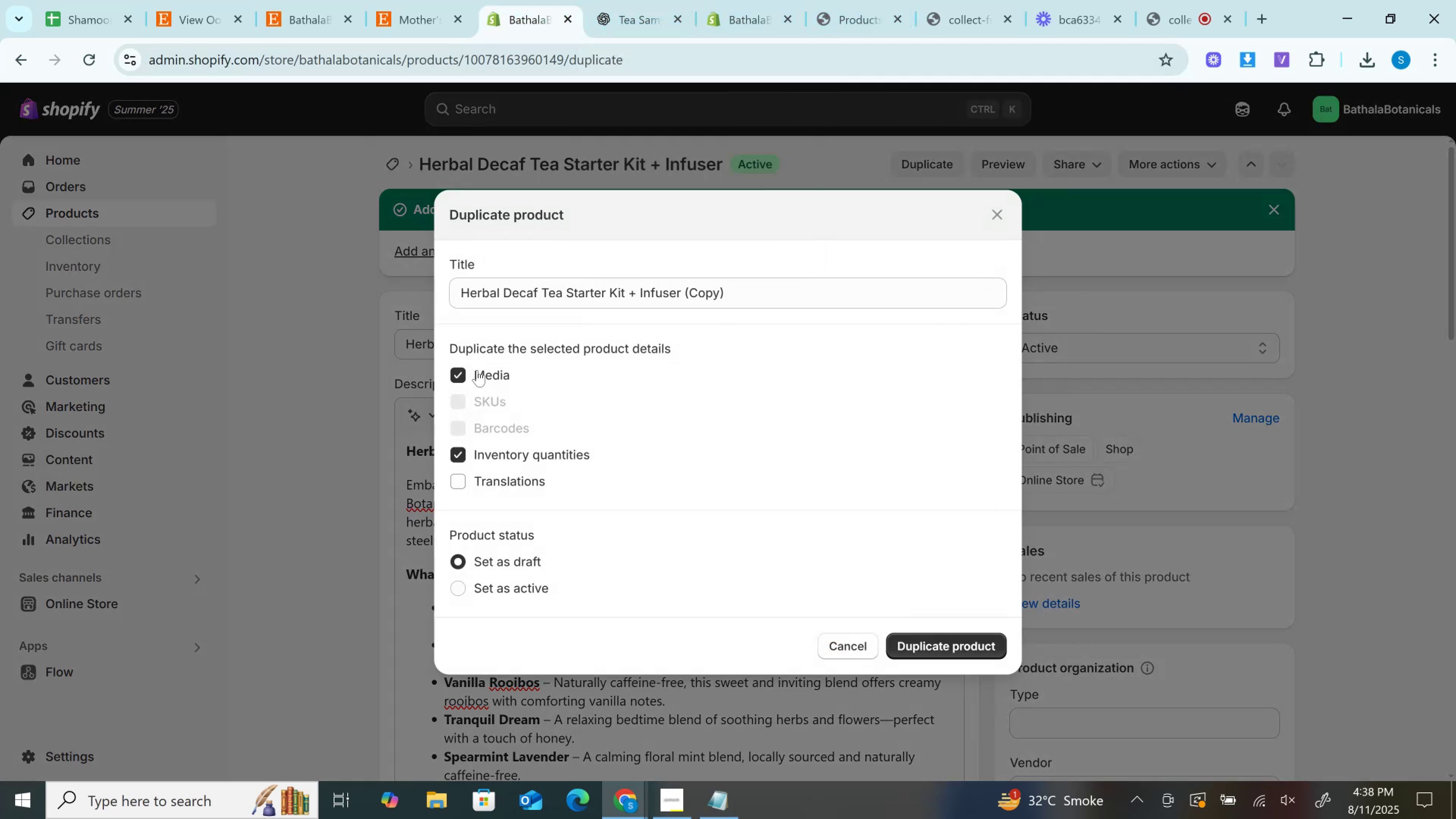 
left_click([478, 372])
 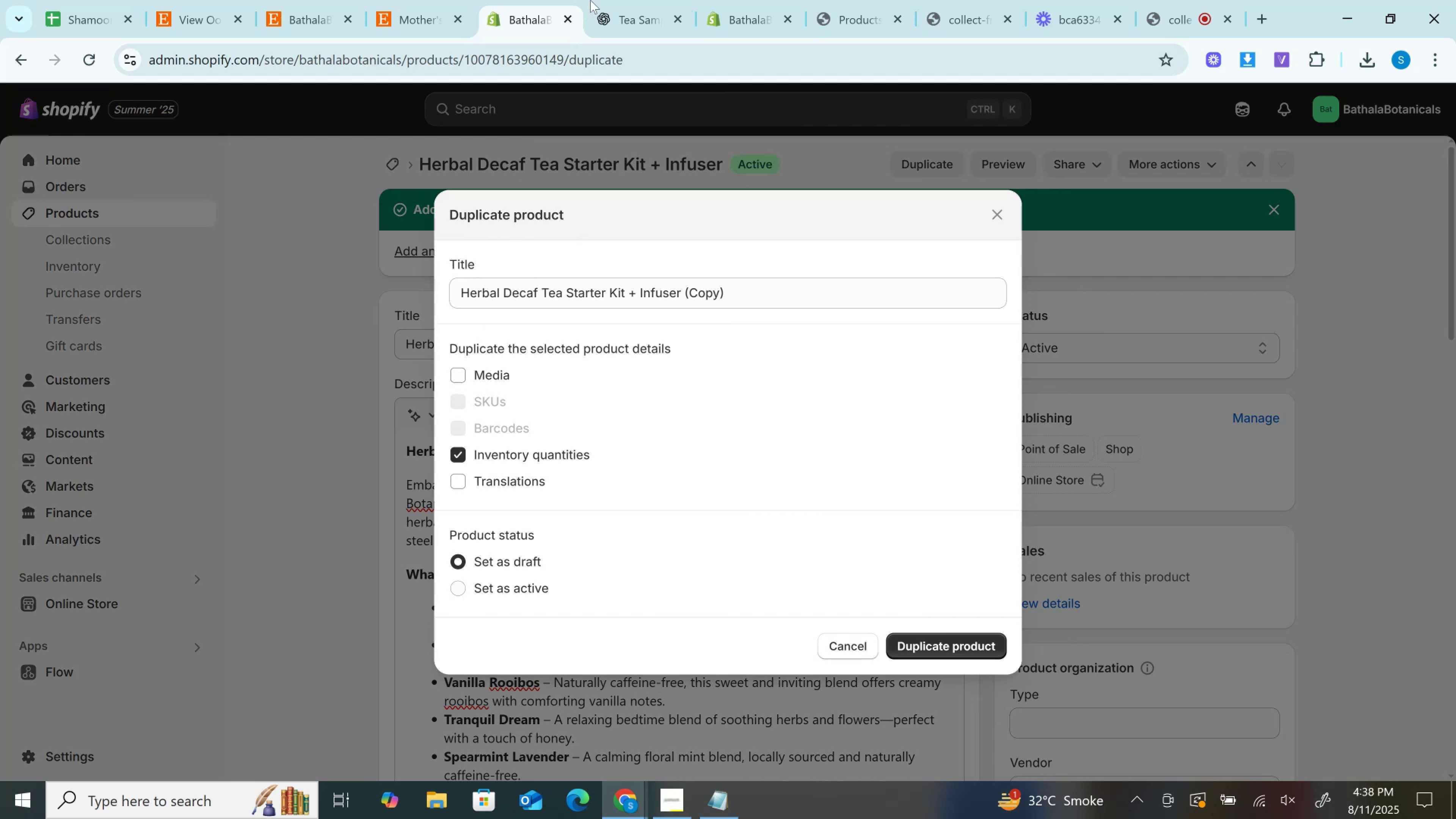 
left_click([653, 0])
 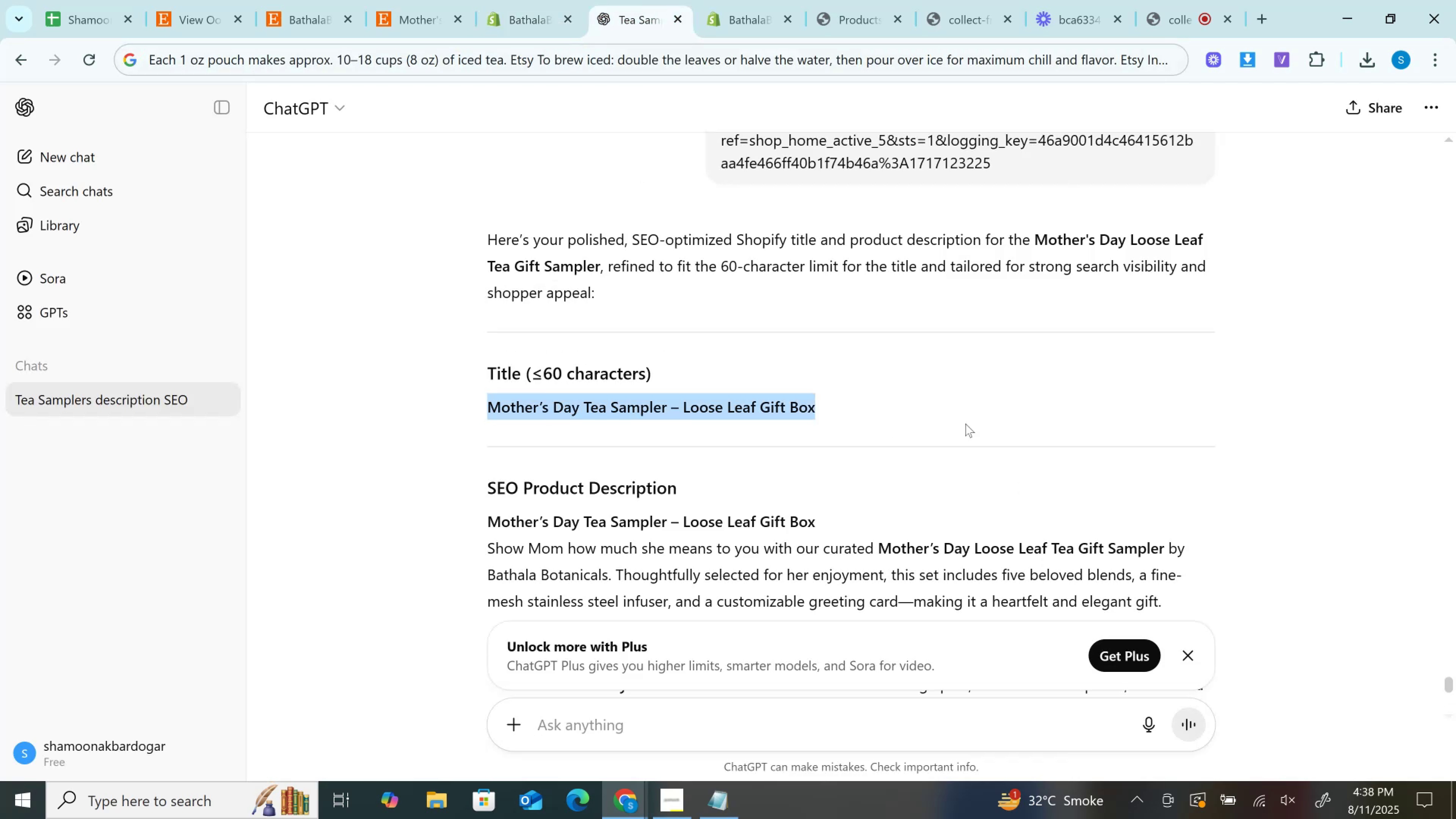 
key(Control+C)
 